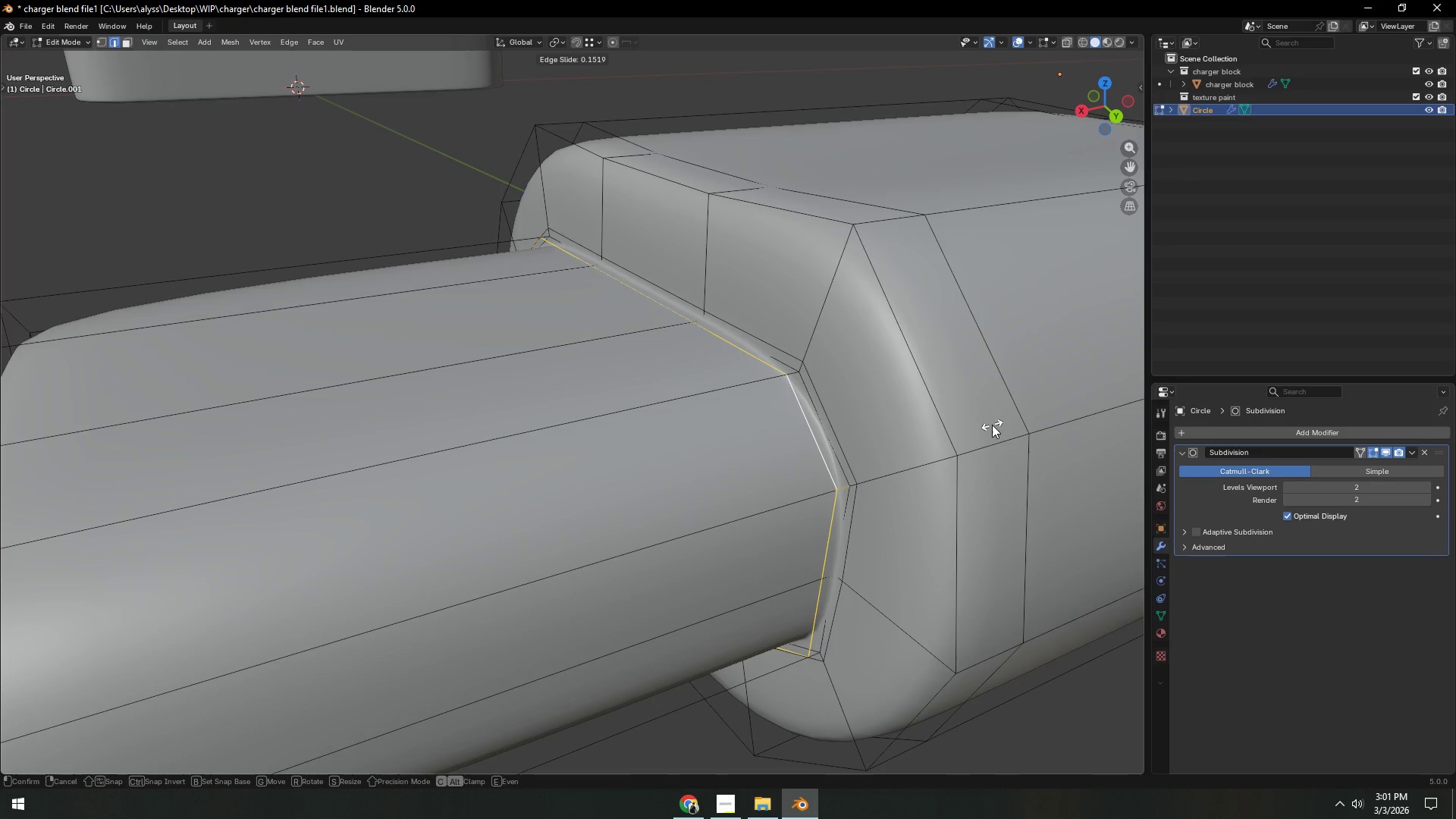 
left_click([1007, 420])
 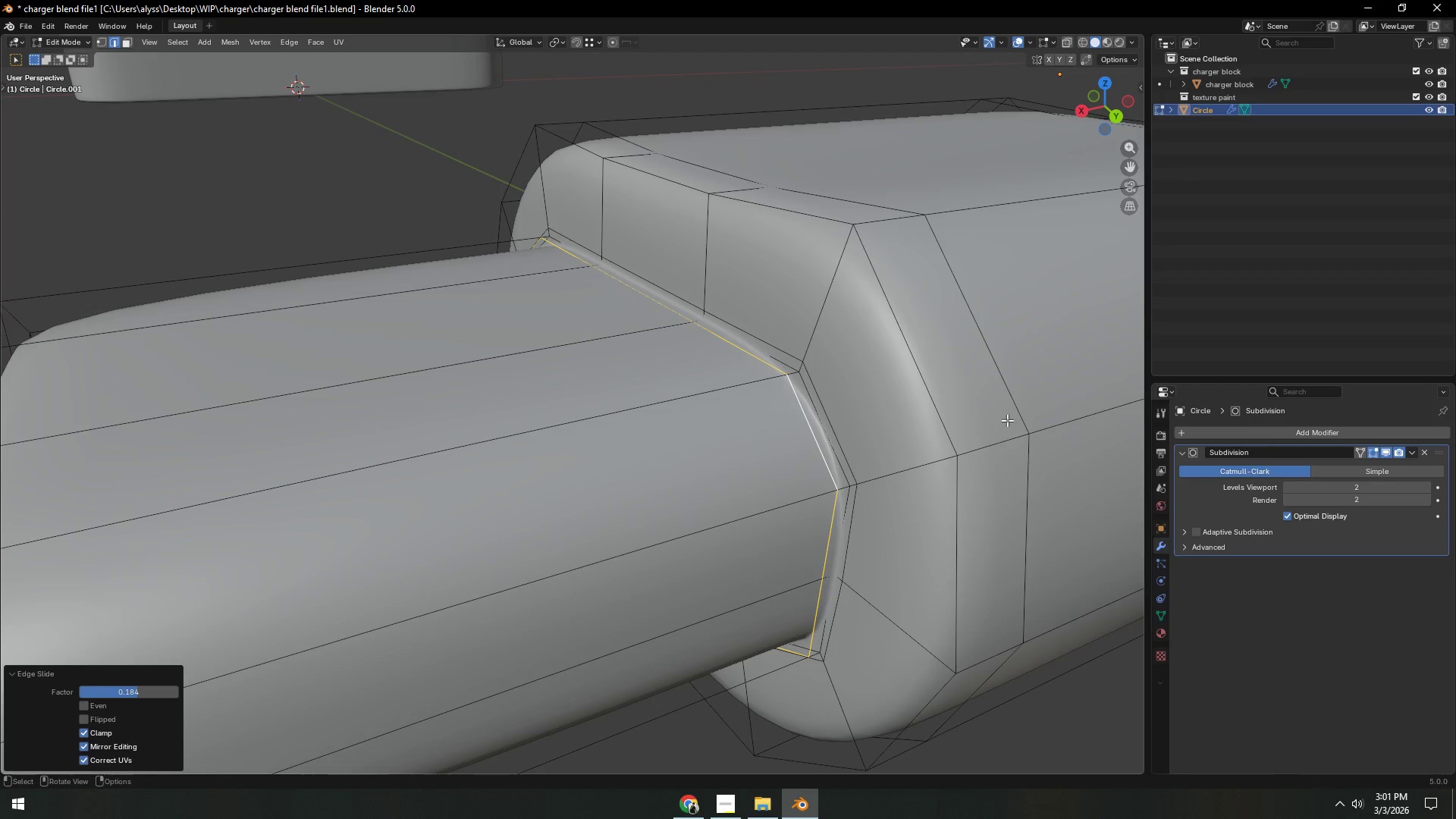 
key(Tab)
 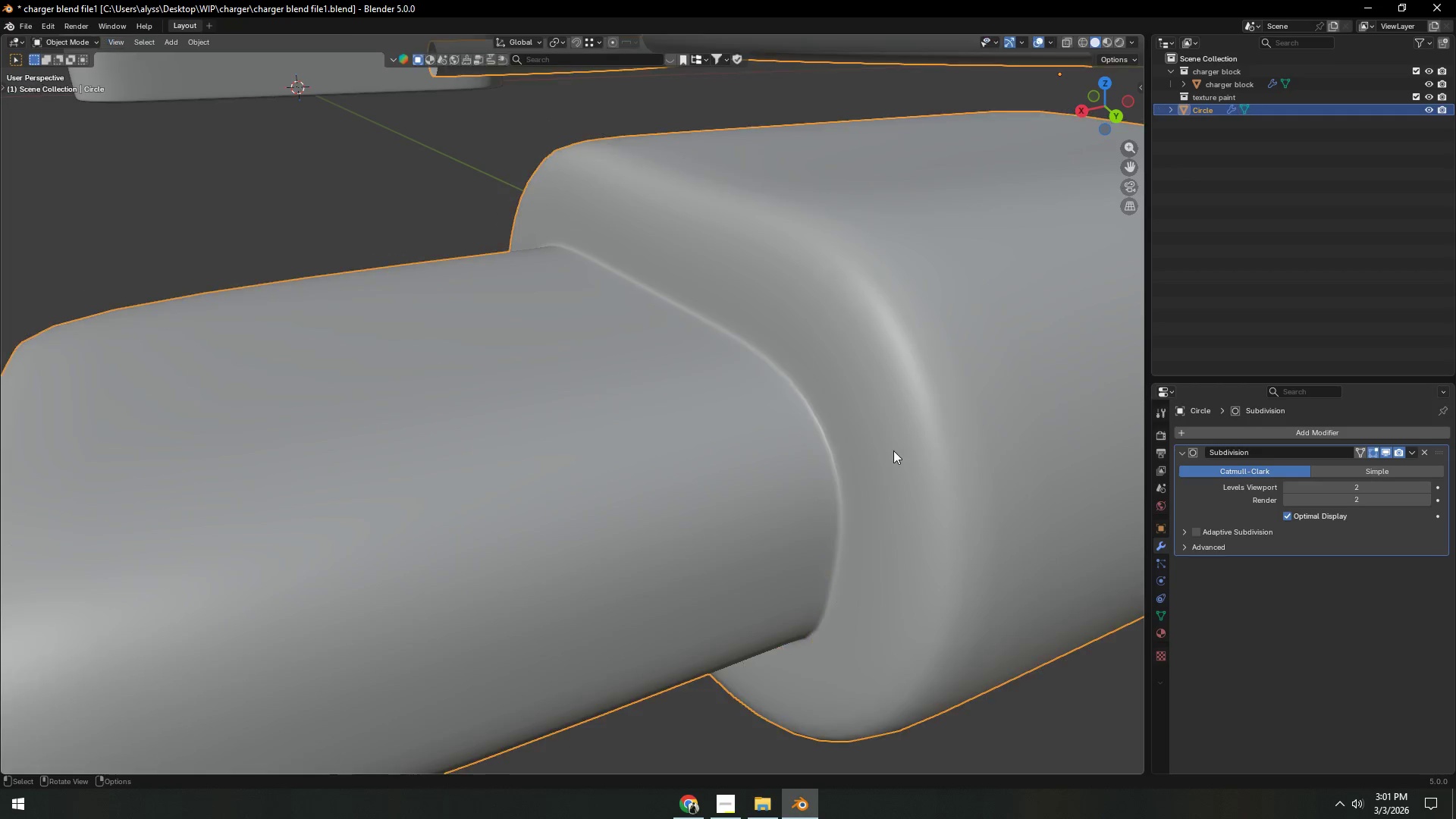 
scroll: coordinate [890, 451], scroll_direction: down, amount: 3.0
 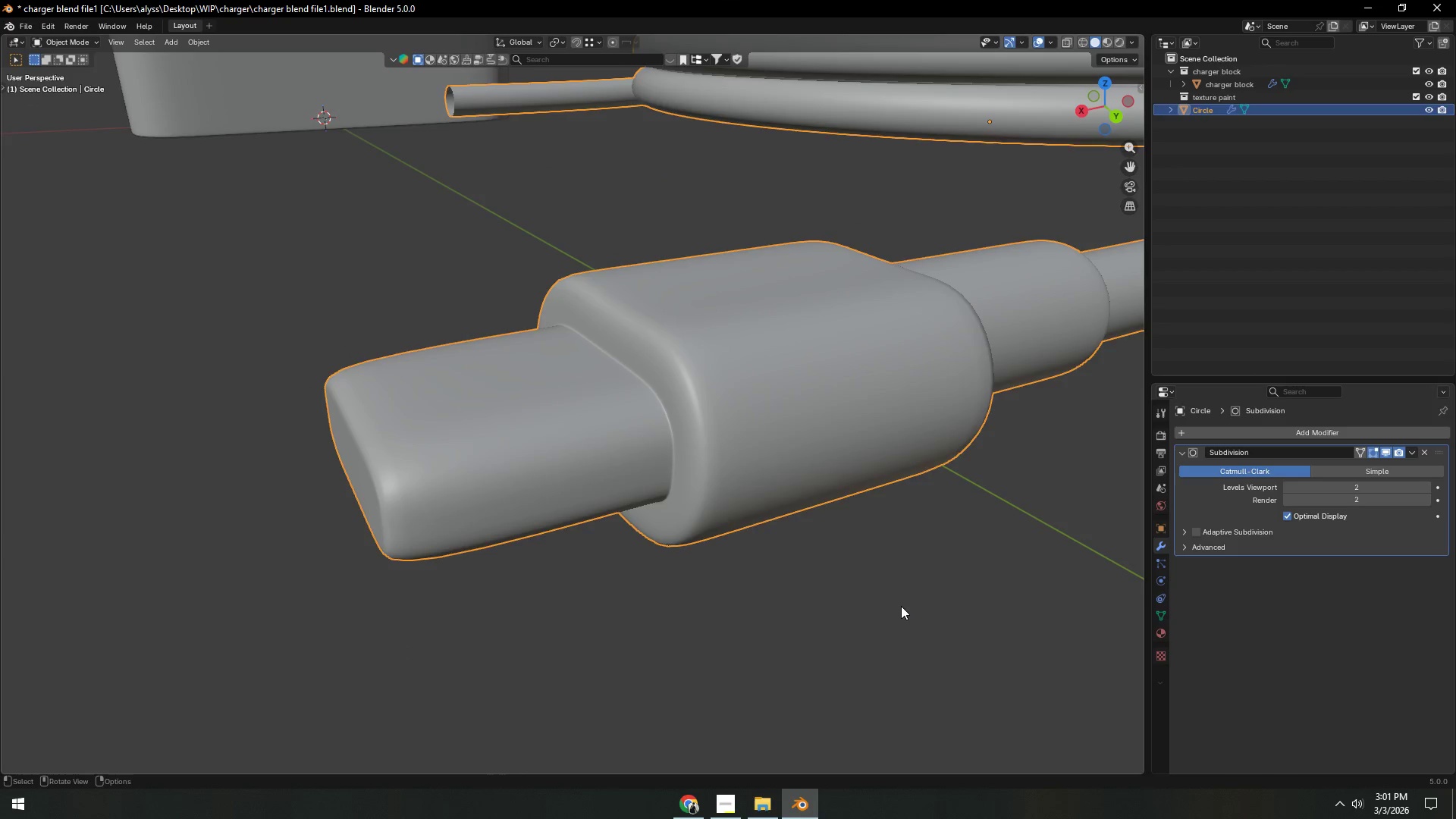 
key(Control+S)
 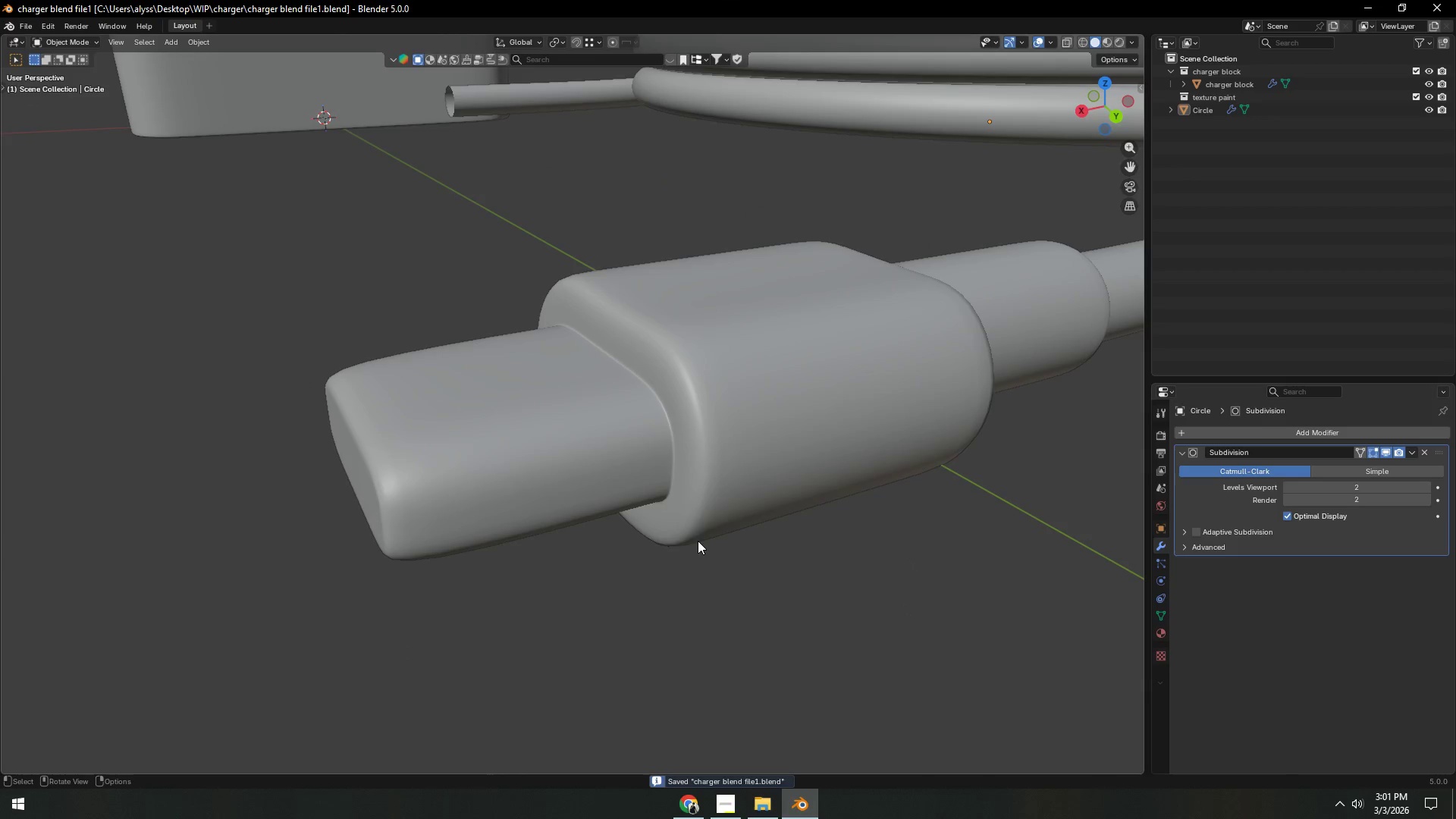 
key(Tab)
 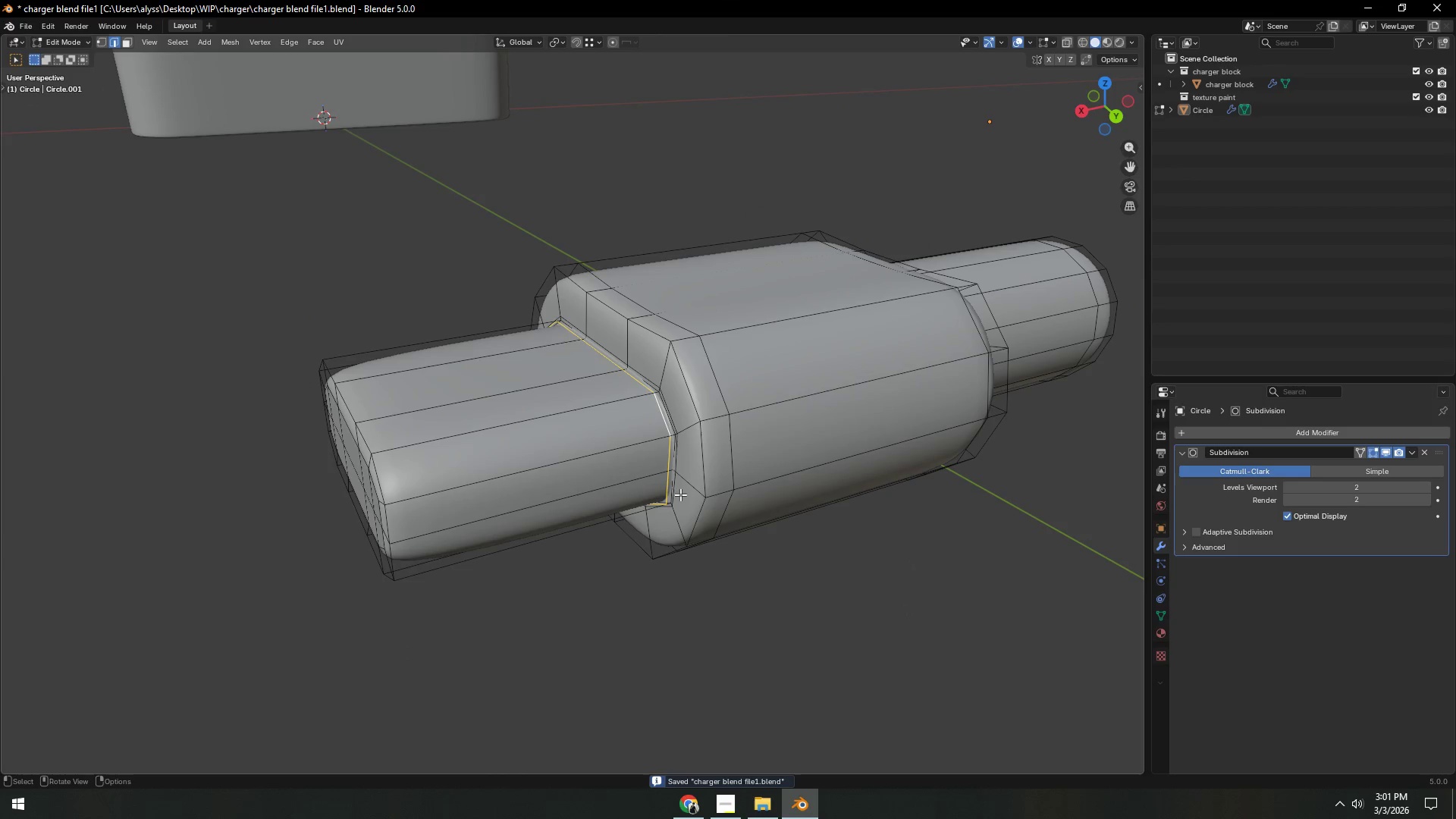 
key(Tab)
 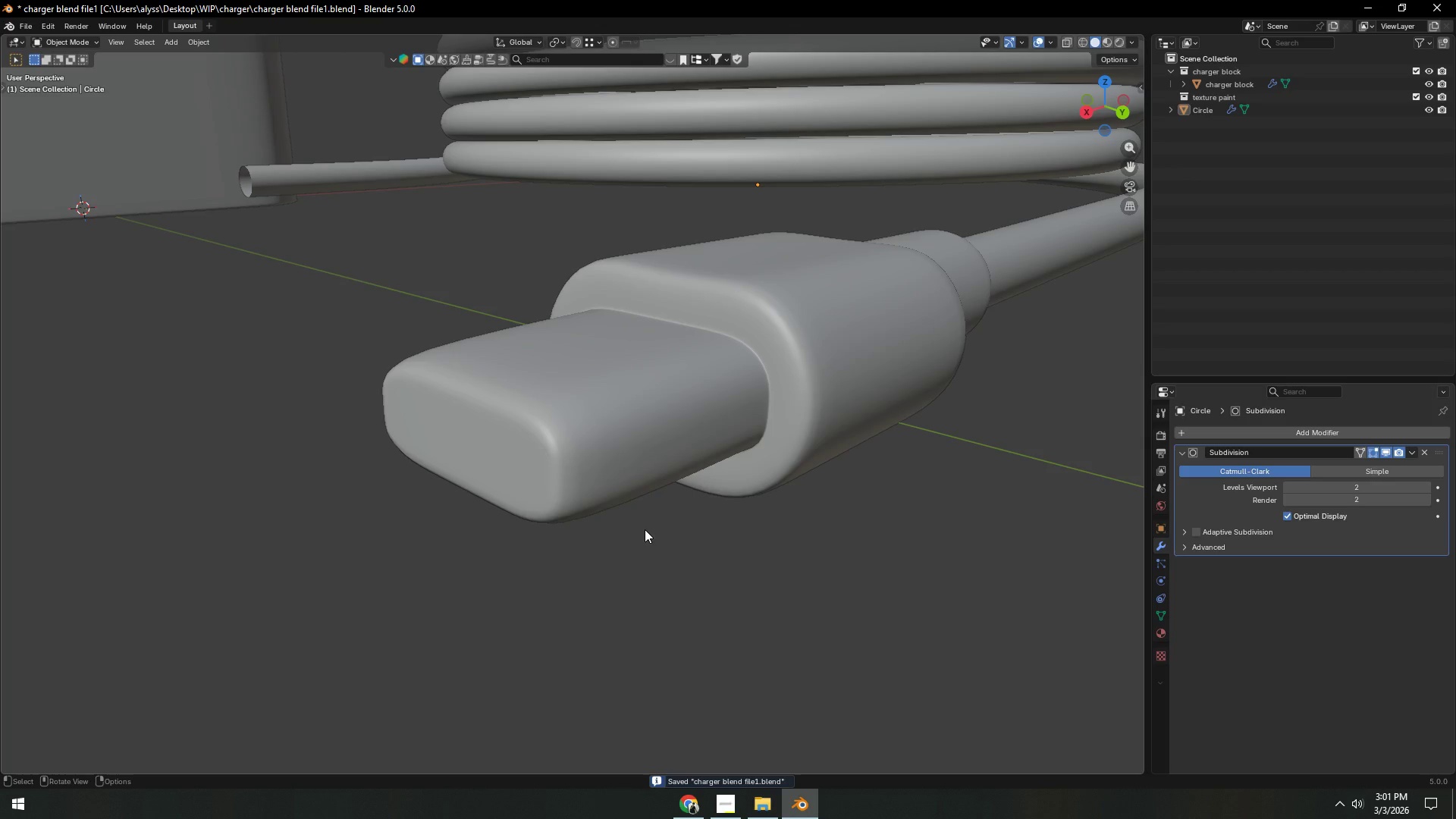 
wait(8.41)
 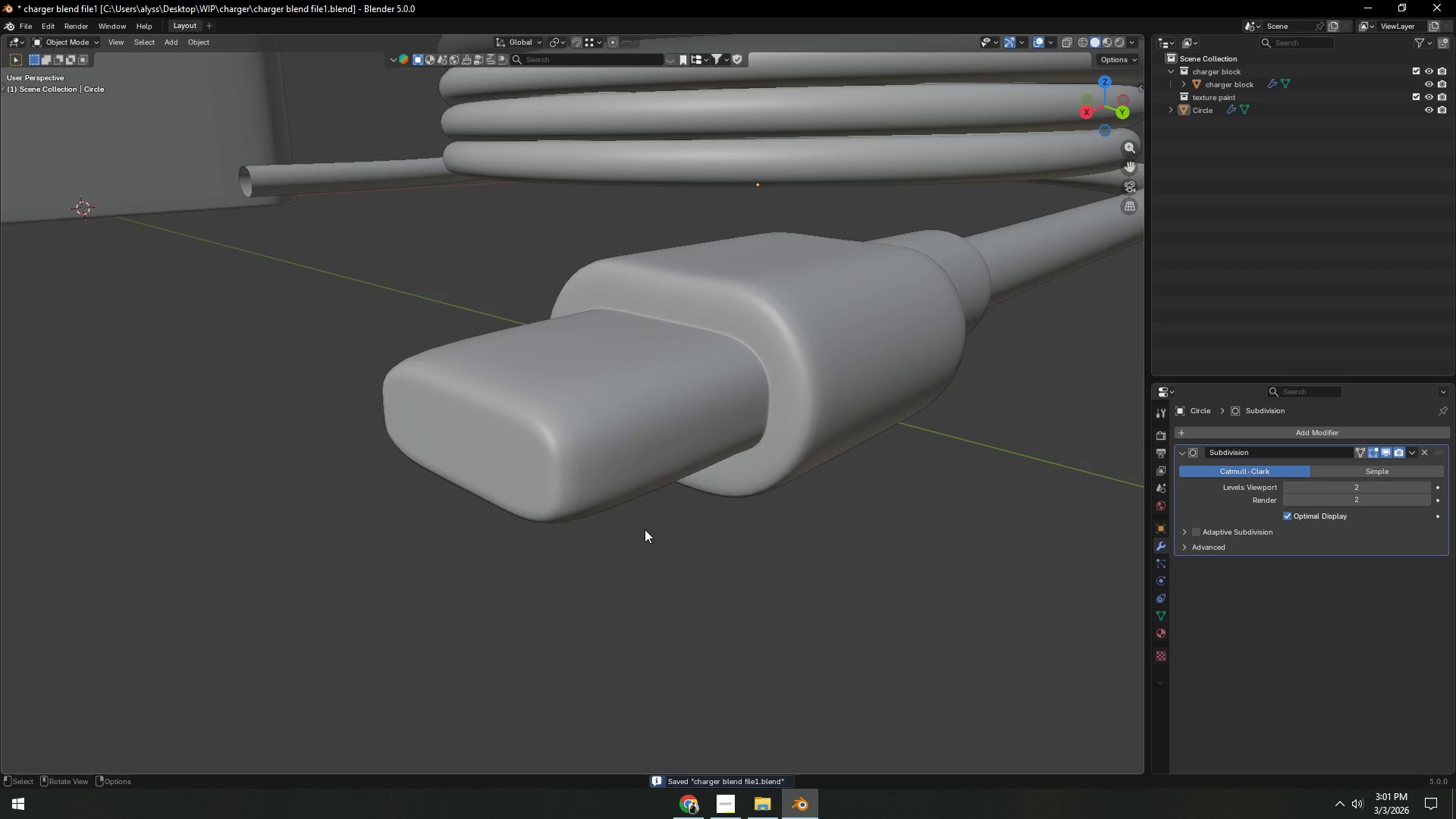 
key(Tab)
 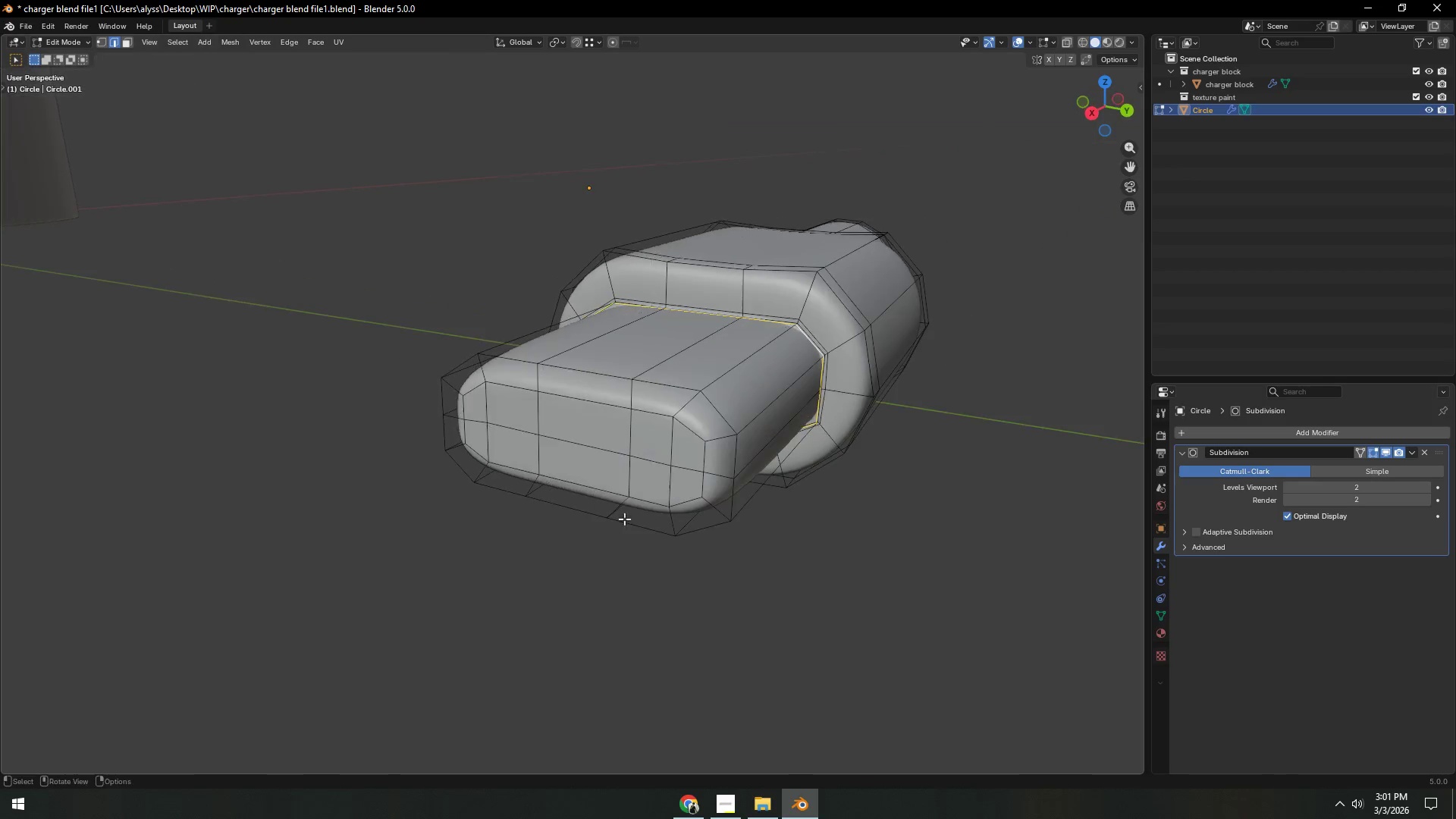 
scroll: coordinate [638, 518], scroll_direction: up, amount: 2.0
 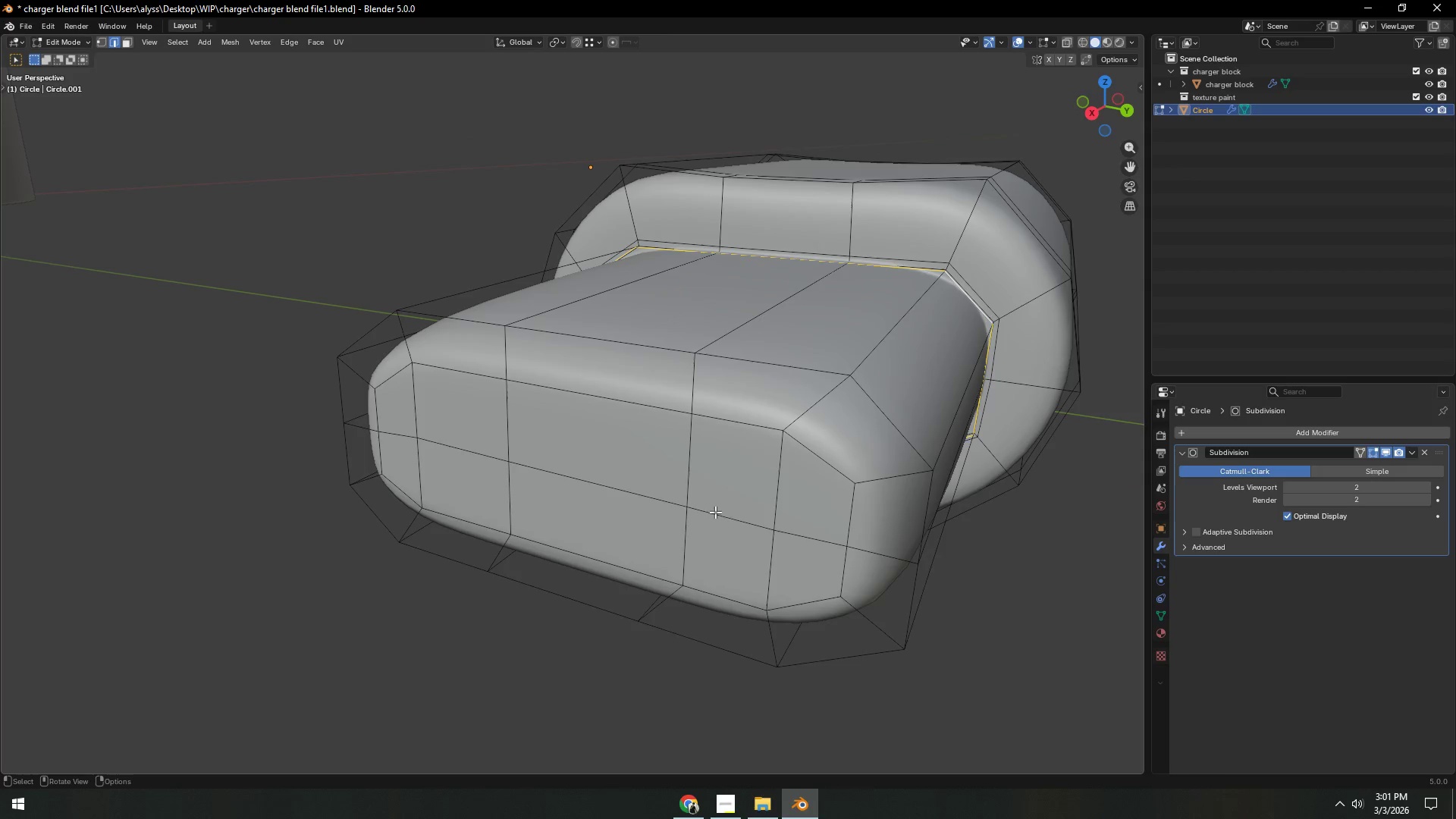 
key(3)
 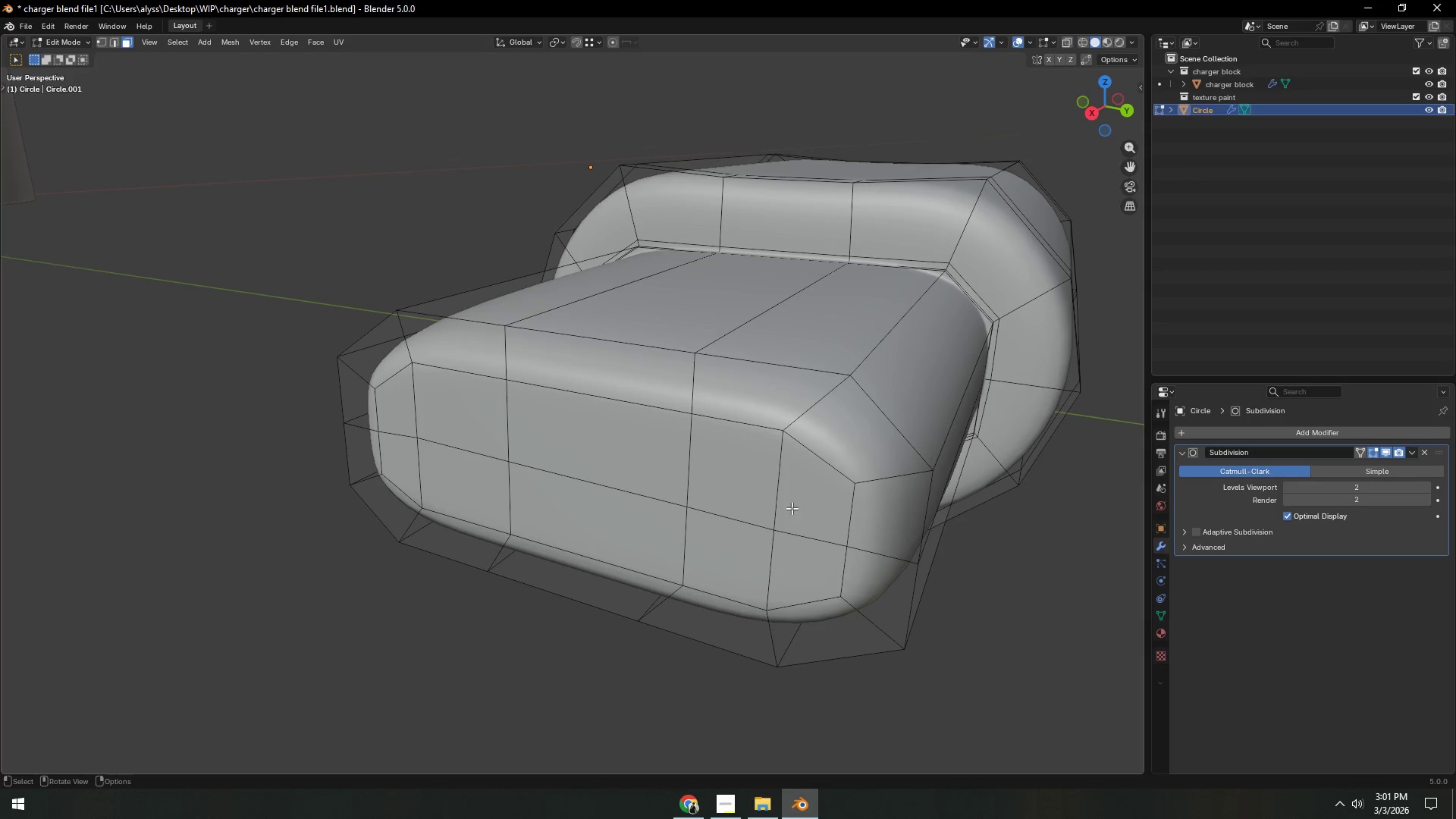 
left_click([793, 508])
 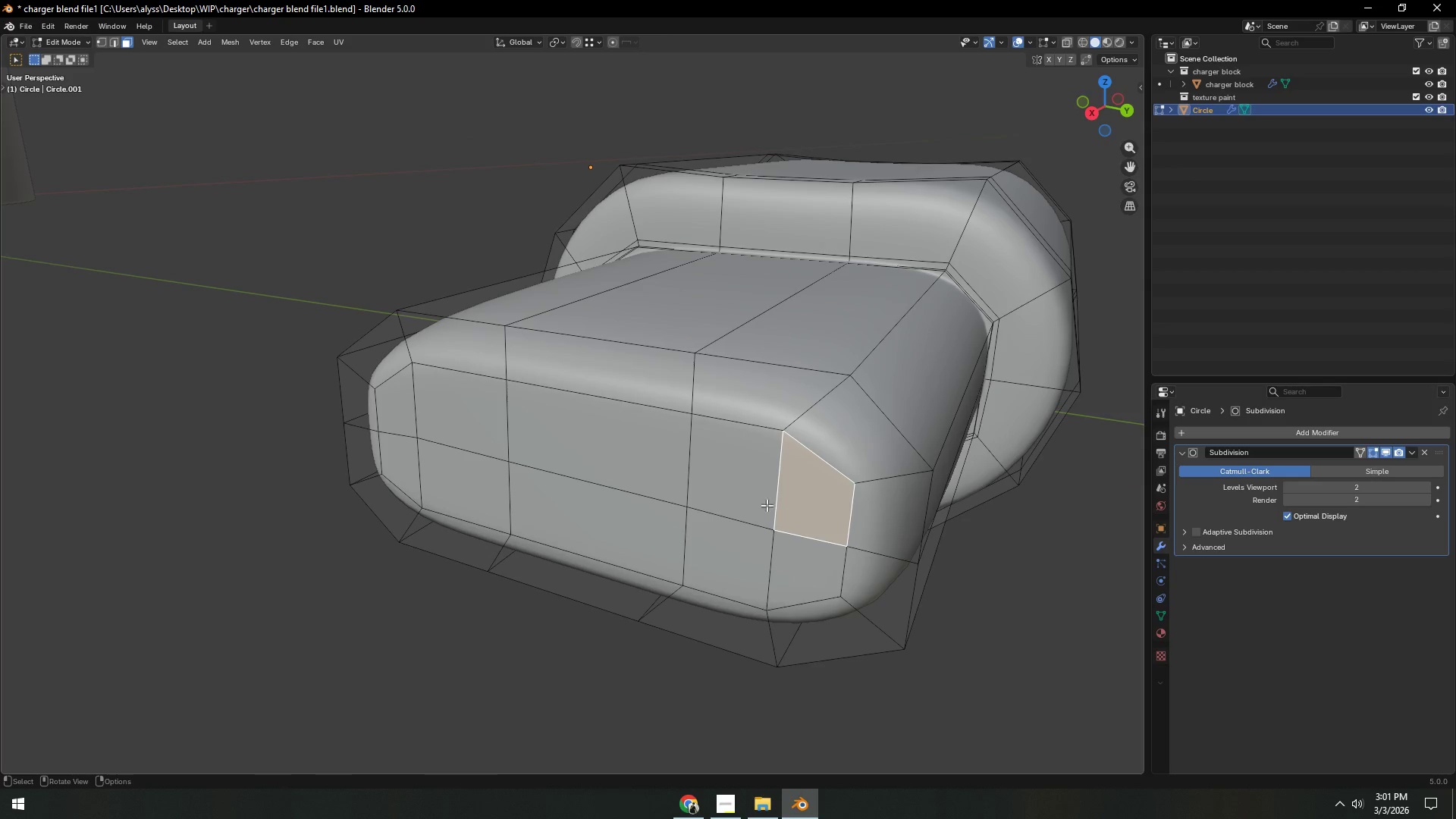 
hold_key(key=ShiftLeft, duration=1.5)
double_click([720, 493])
 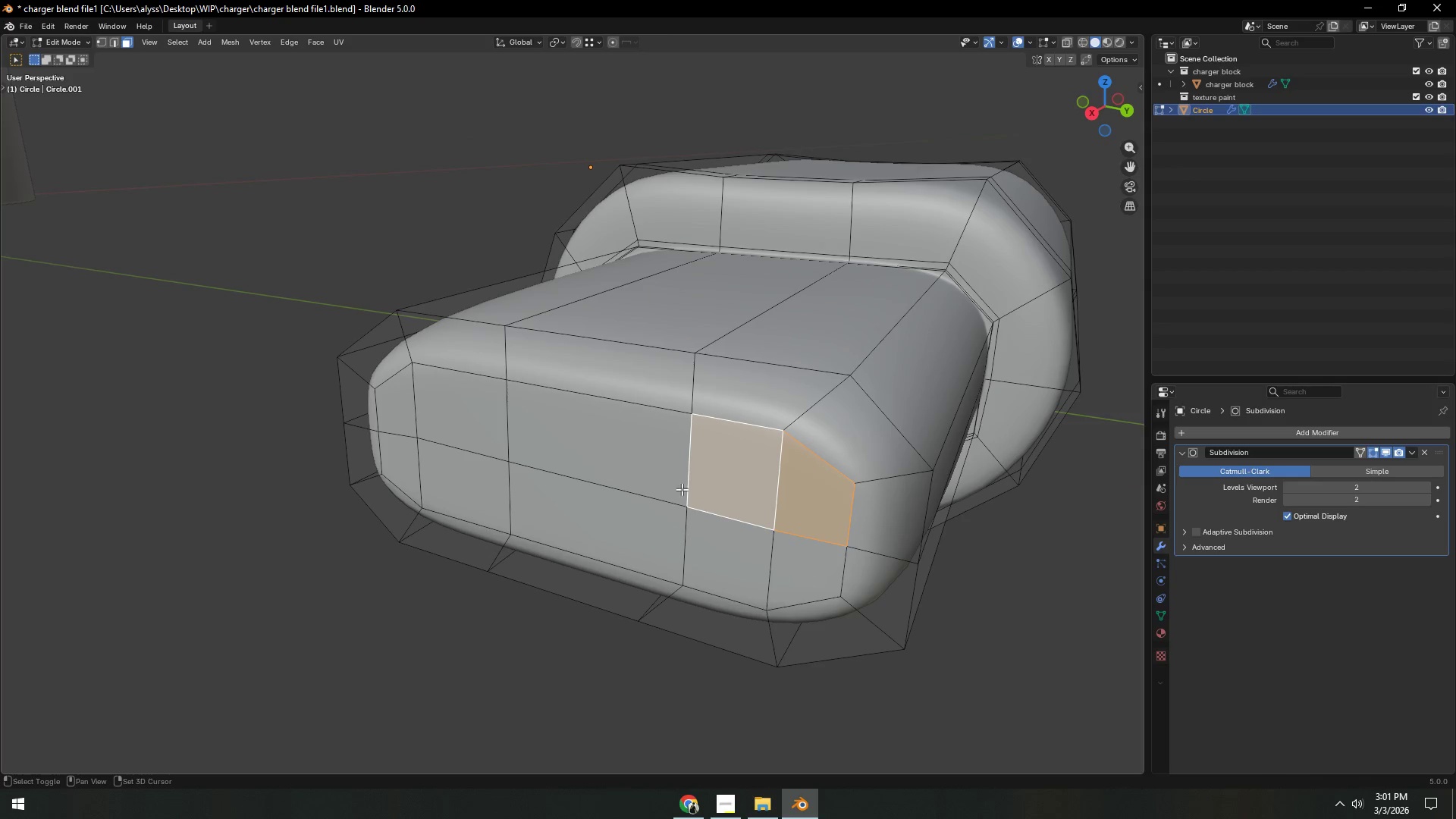 
triple_click([622, 478])
 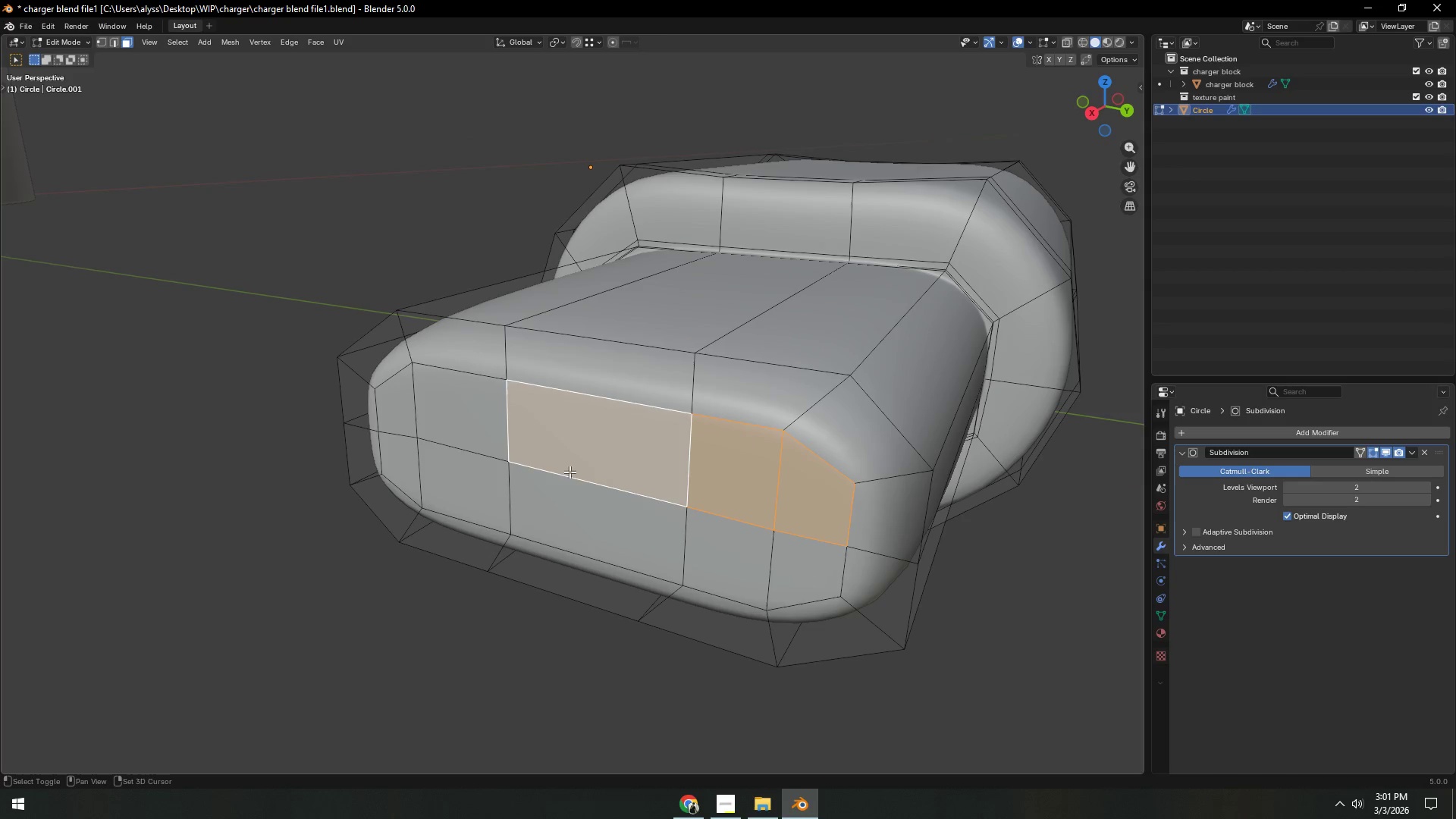 
triple_click([490, 446])
 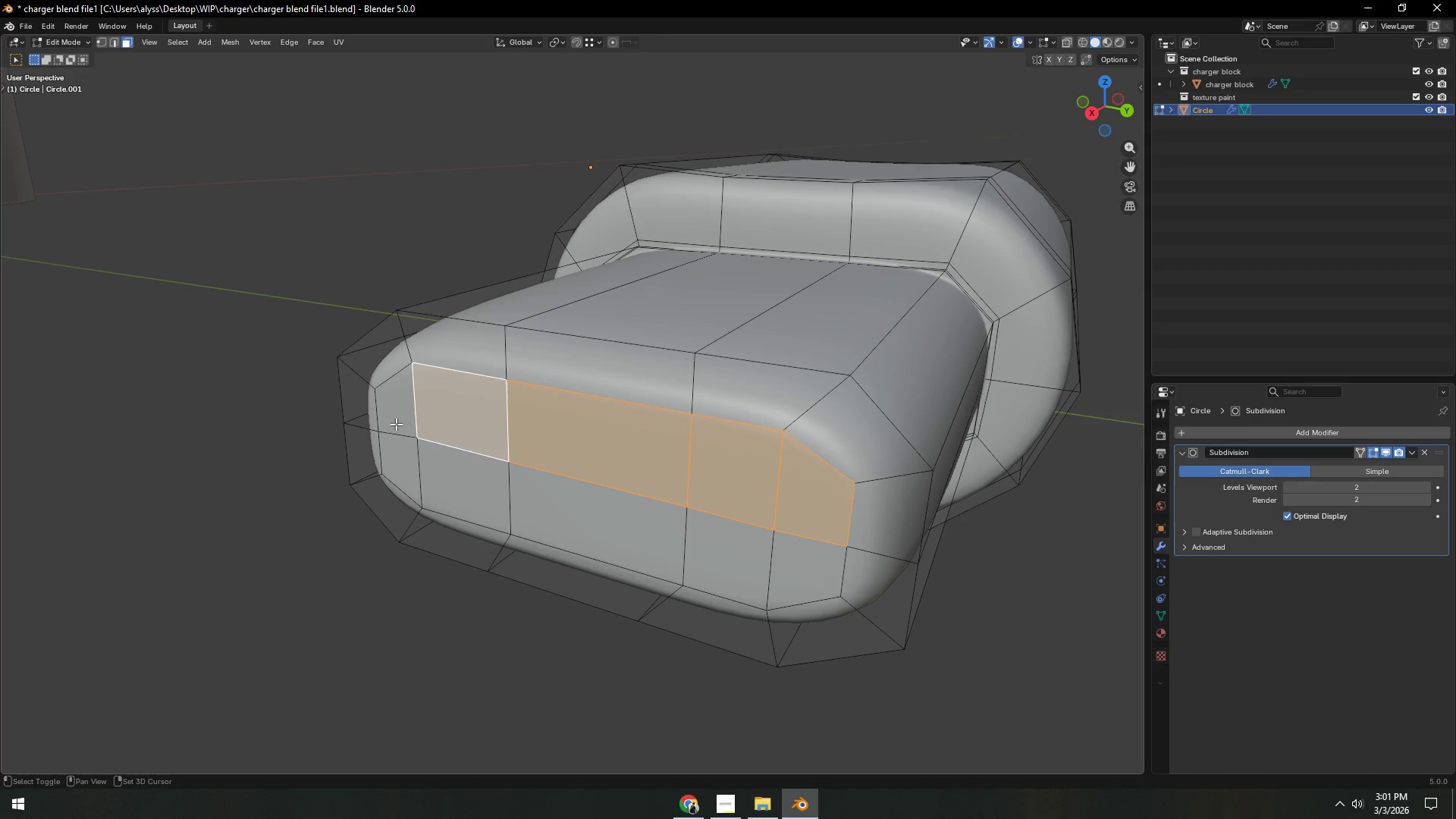 
left_click([405, 423])
 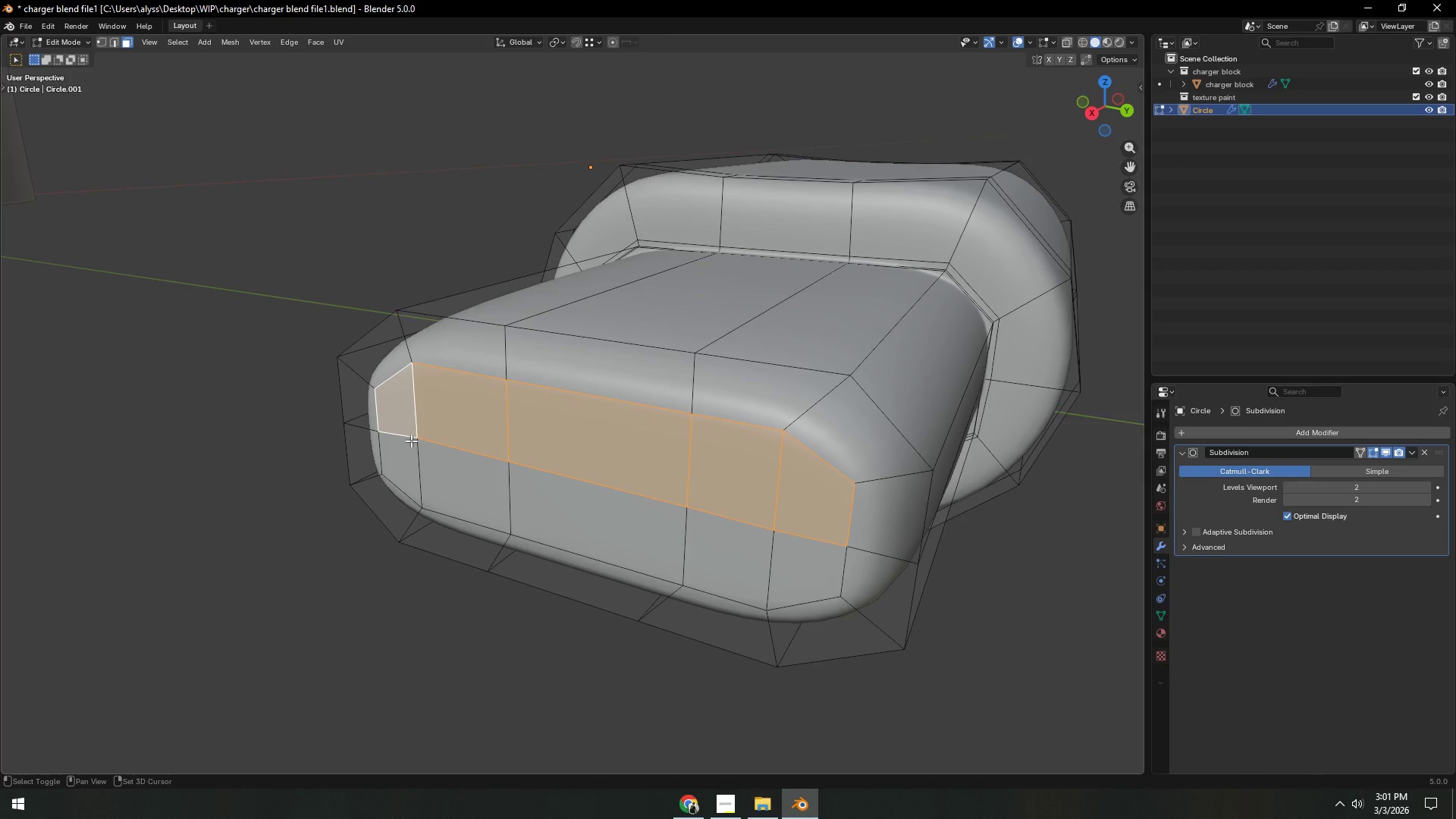 
hold_key(key=ShiftLeft, duration=0.38)
double_click([411, 470])
 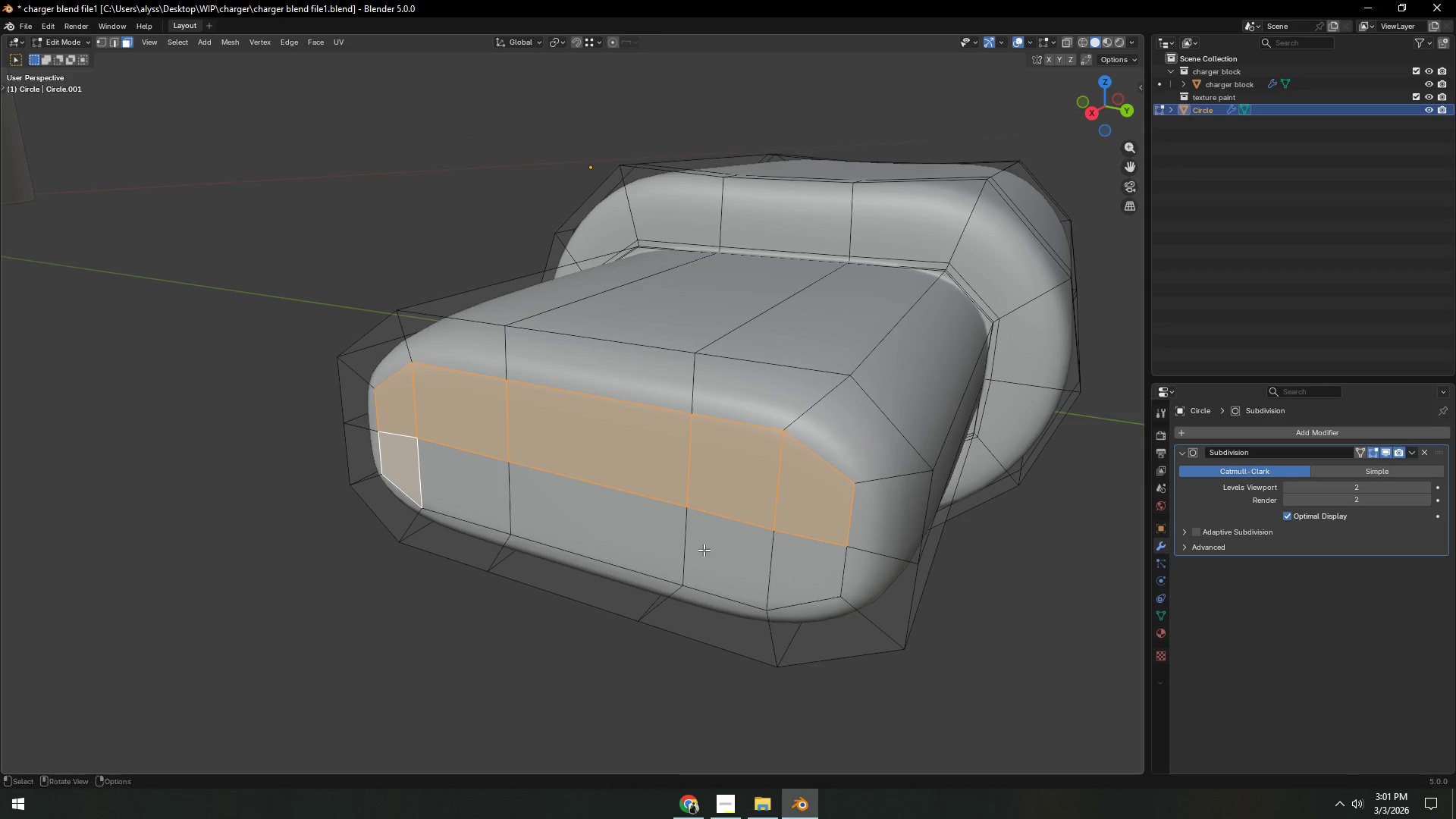 
hold_key(key=ControlLeft, duration=0.33)
left_click([805, 568])
 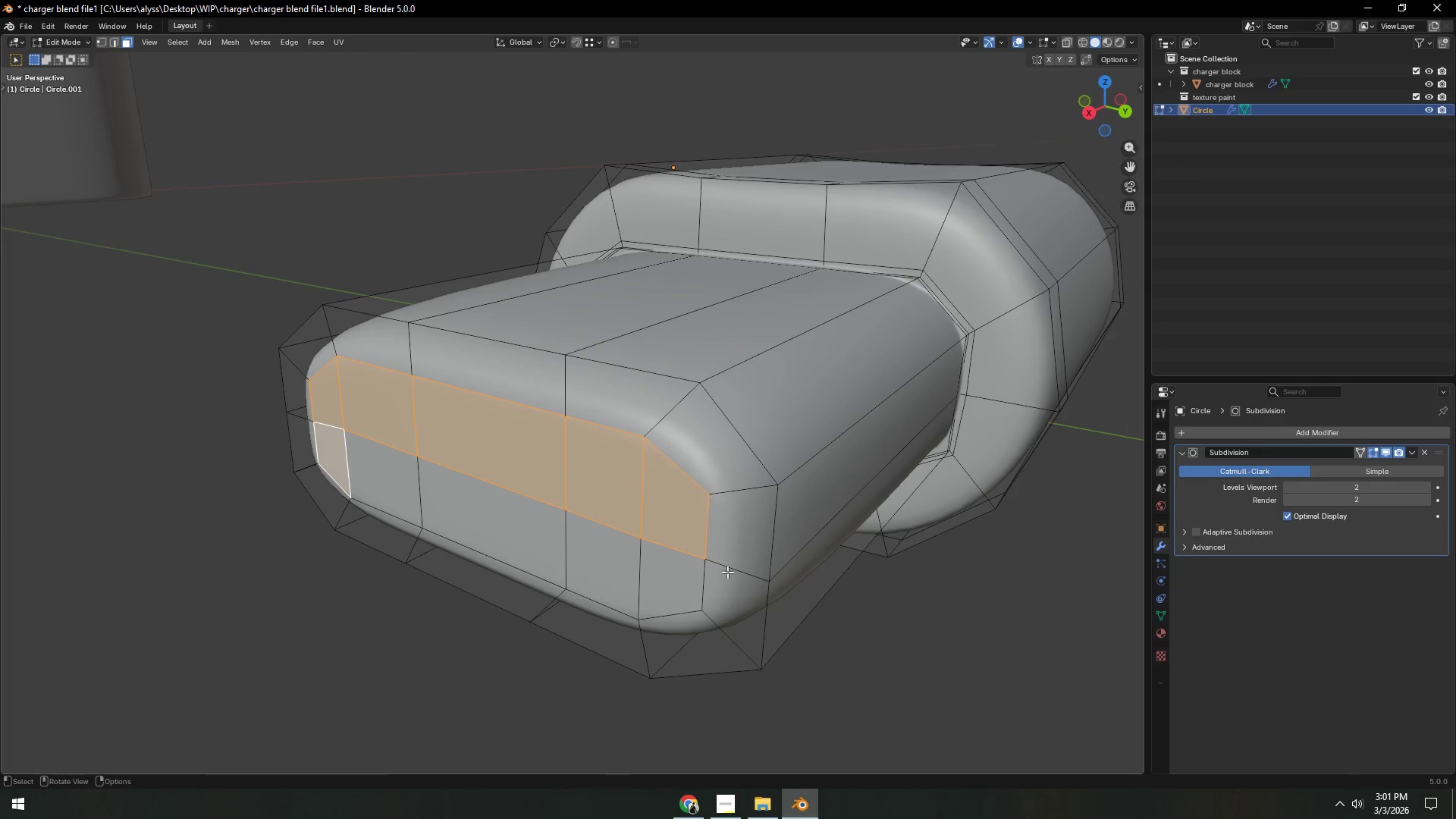 
hold_key(key=ControlLeft, duration=0.36)
left_click([670, 581])
 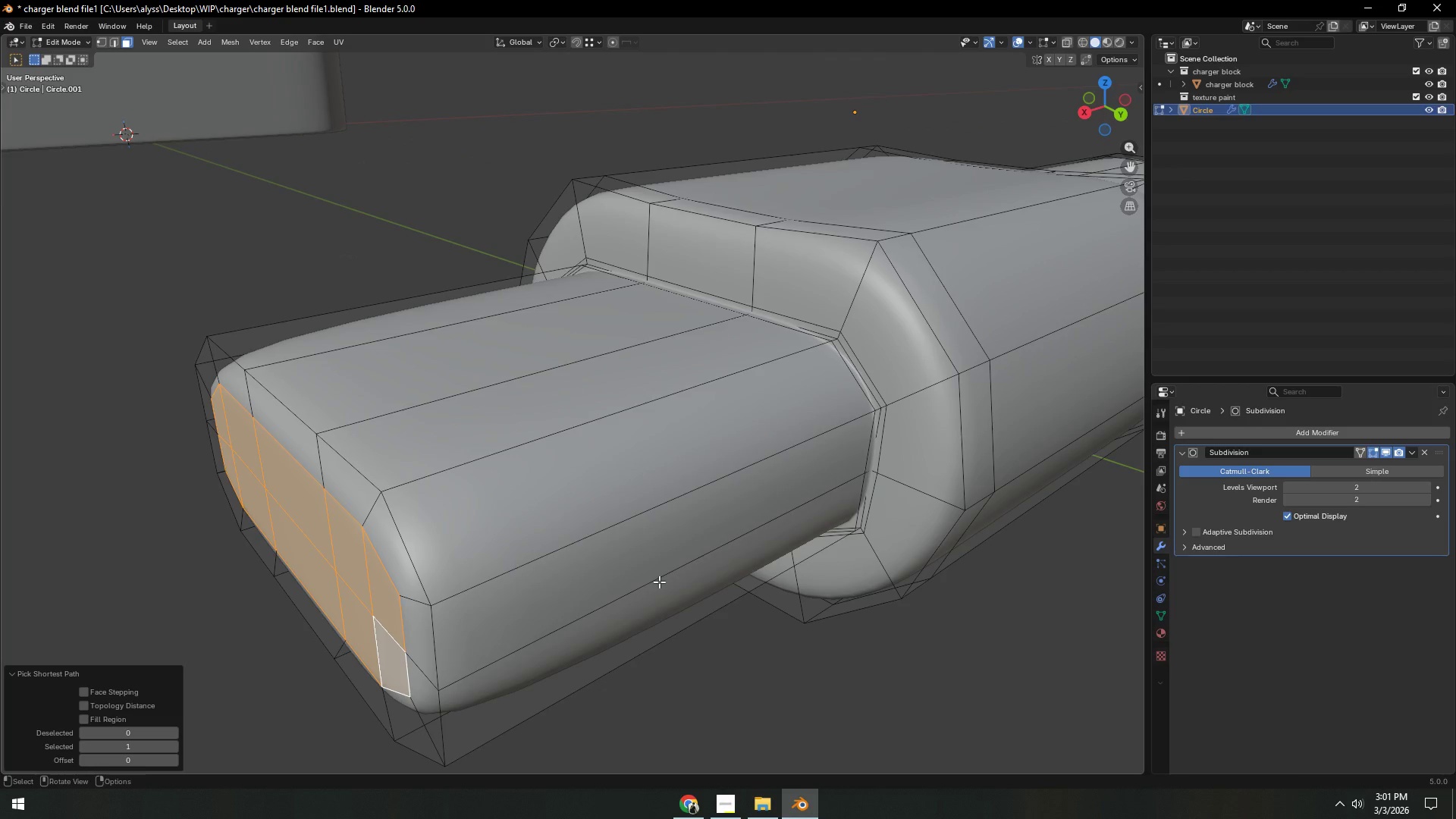 
type(gyx)
 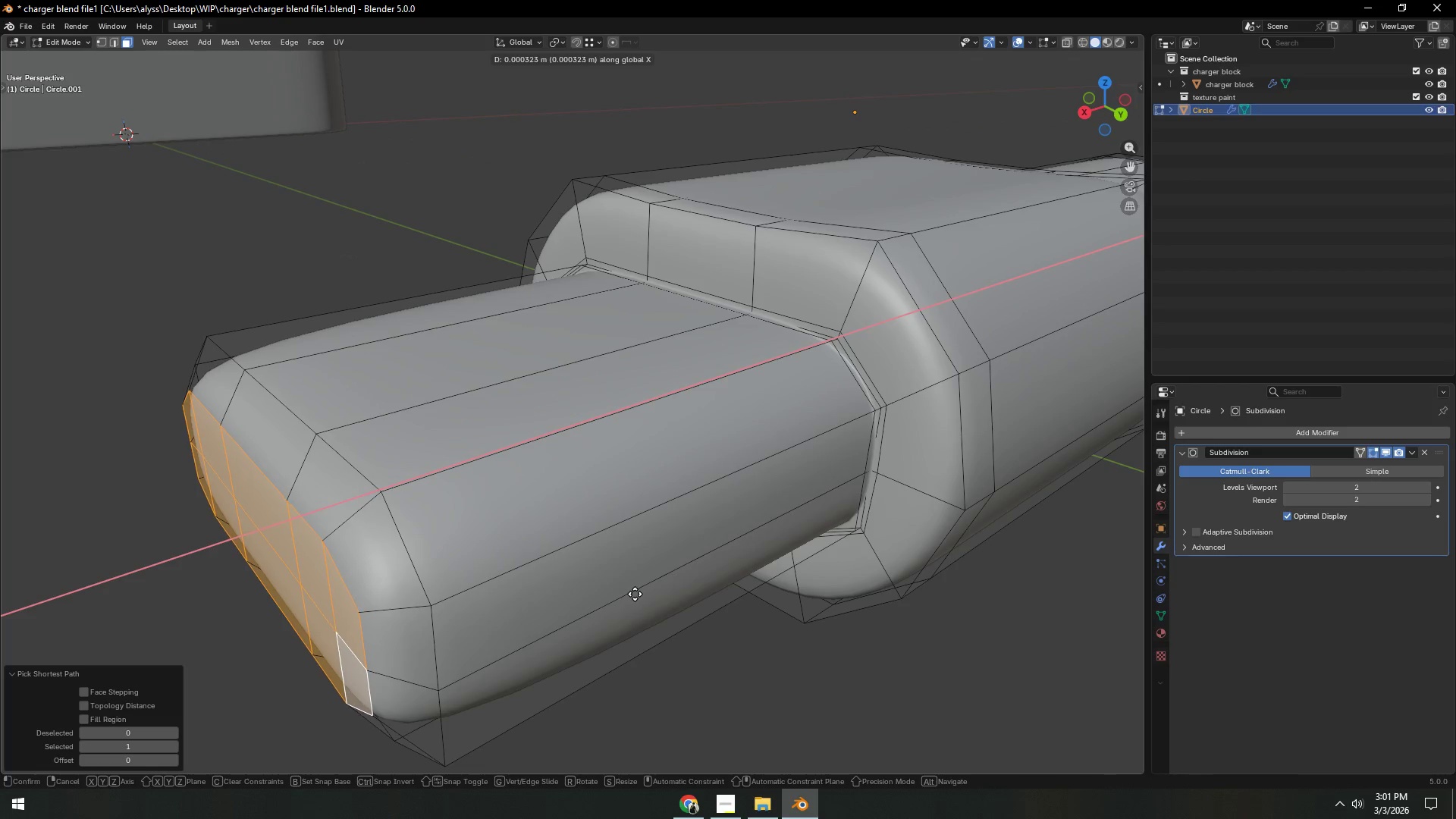 
left_click([631, 596])
 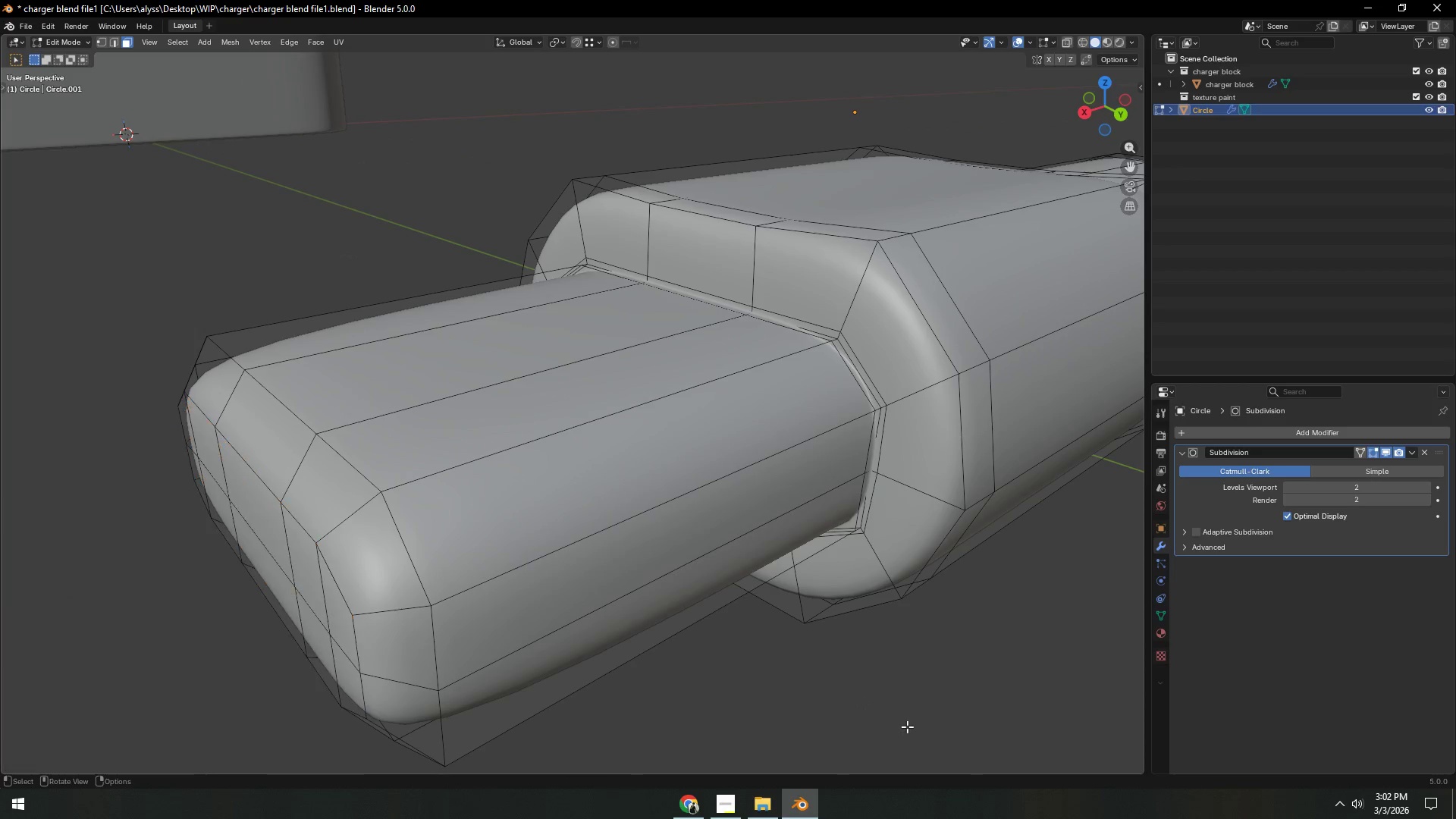 
key(Control+ControlLeft)
 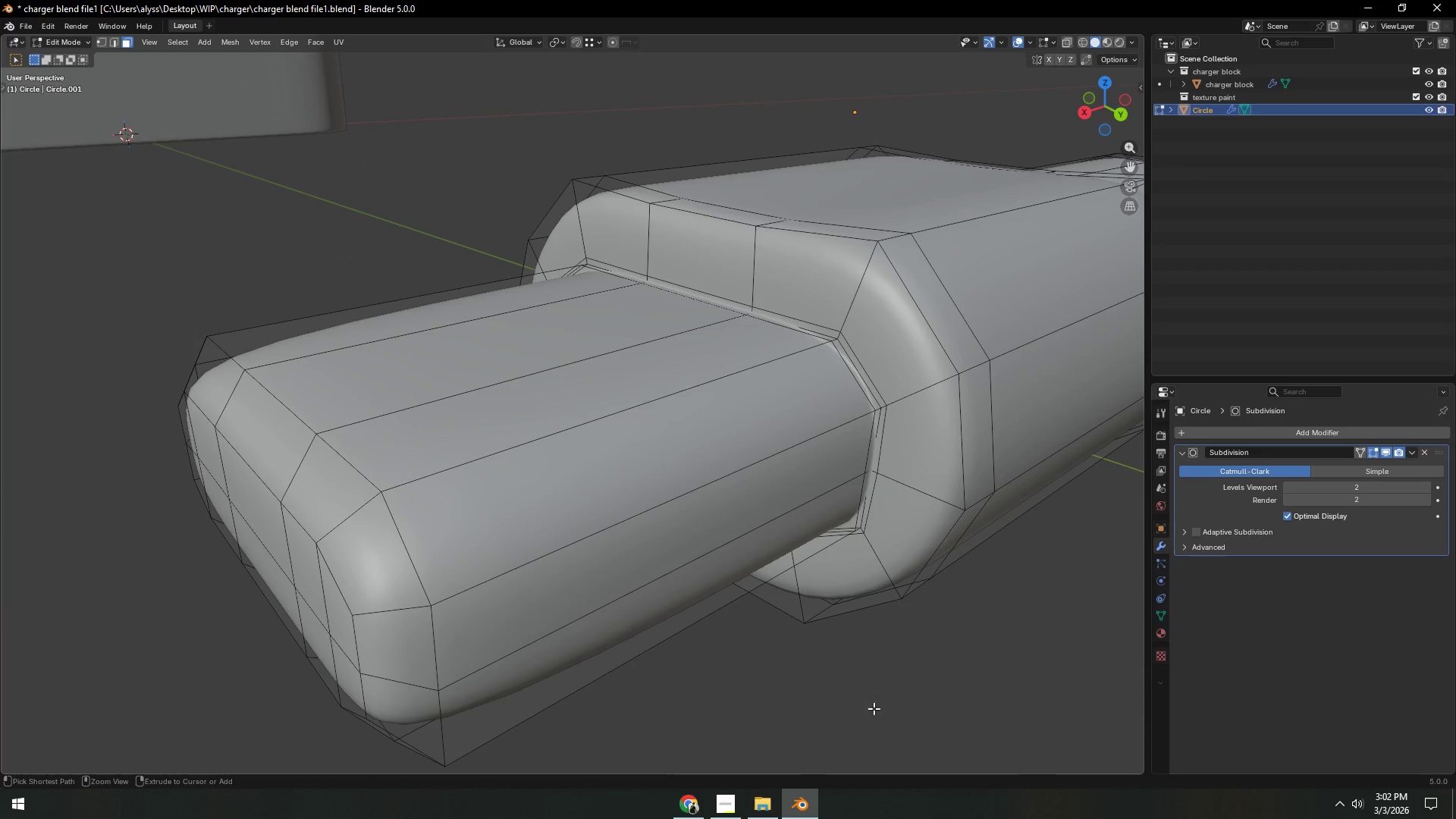 
key(Control+S)
 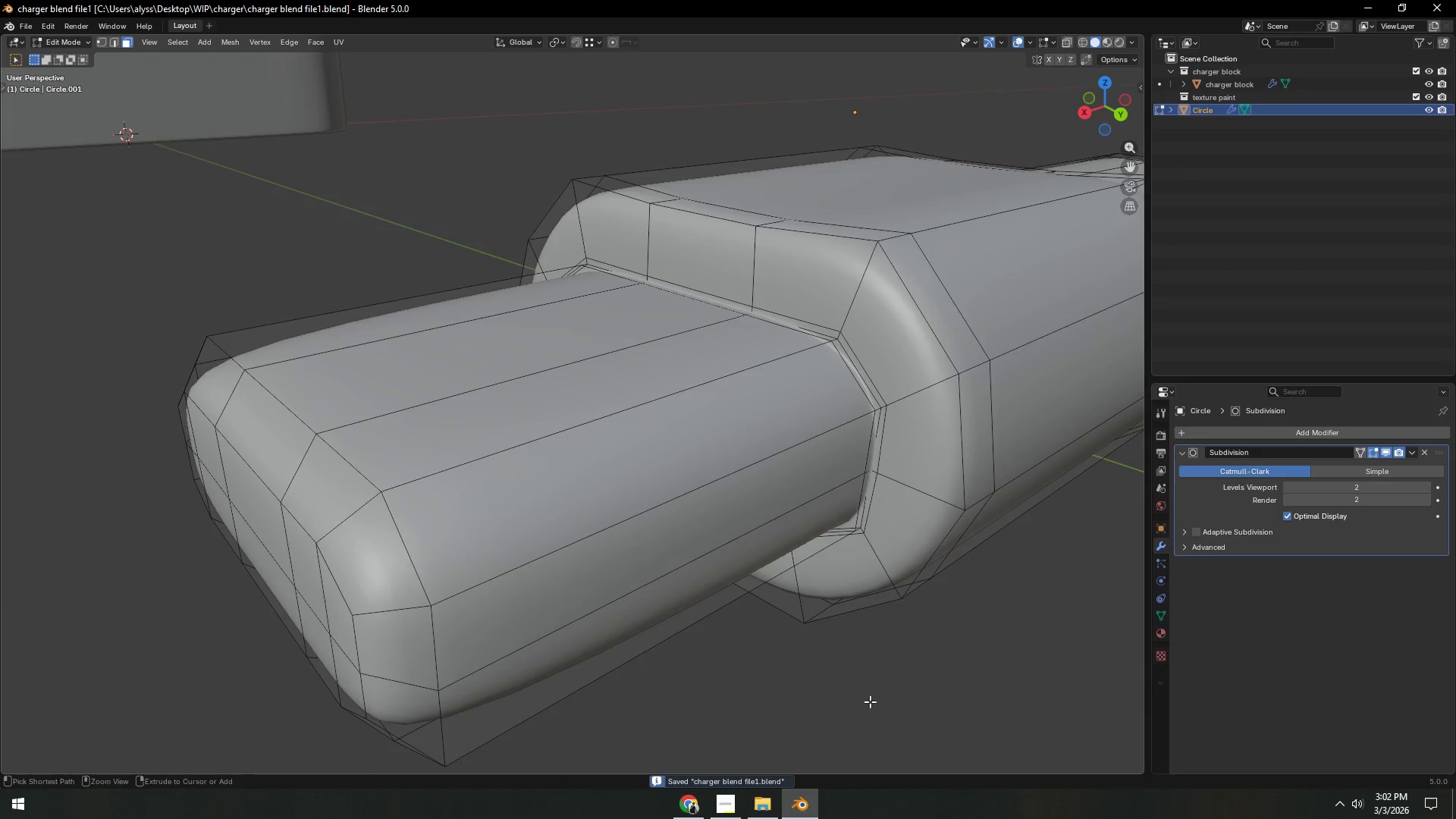 
scroll: coordinate [871, 700], scroll_direction: down, amount: 4.0
 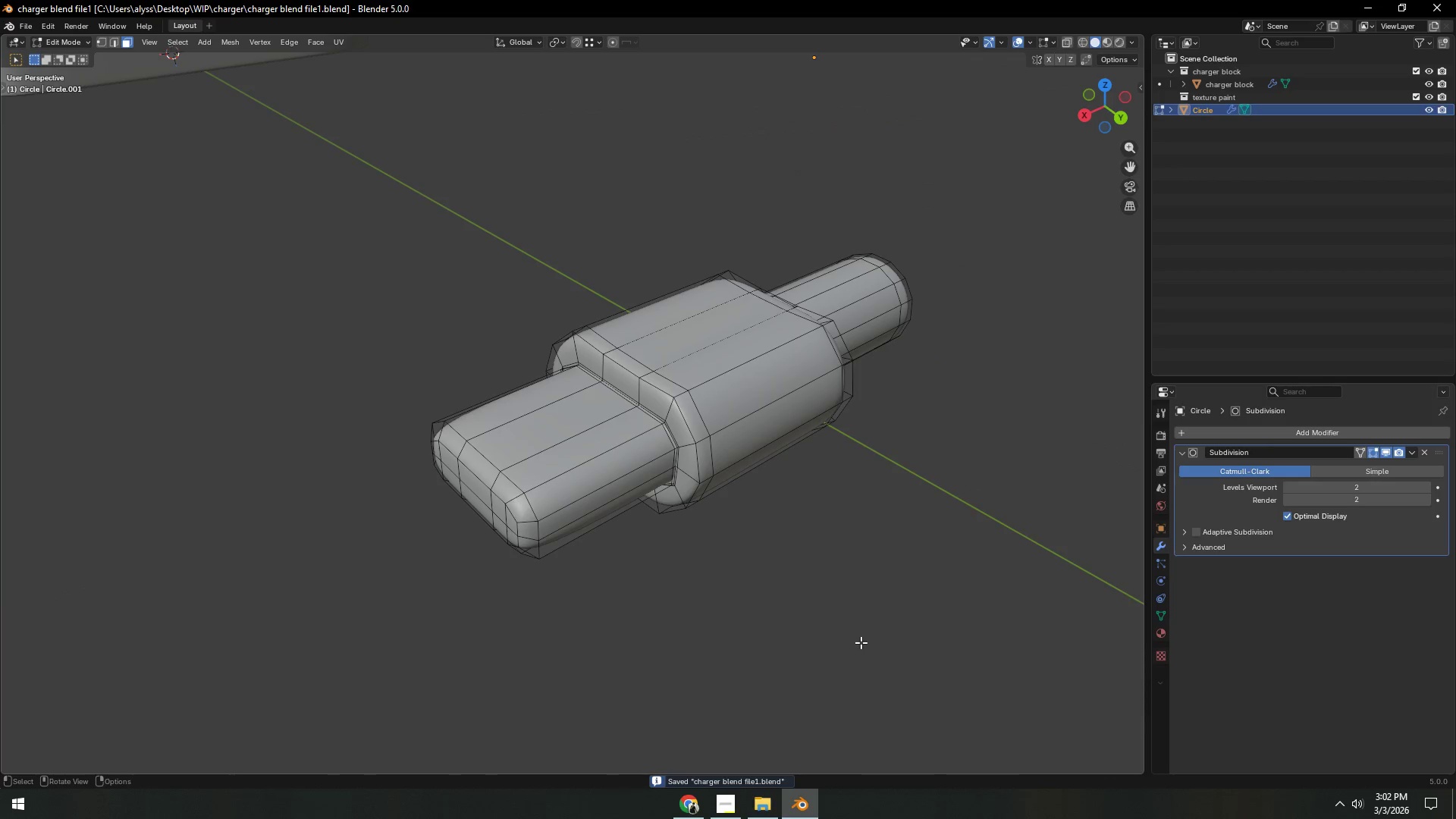 
key(Tab)
 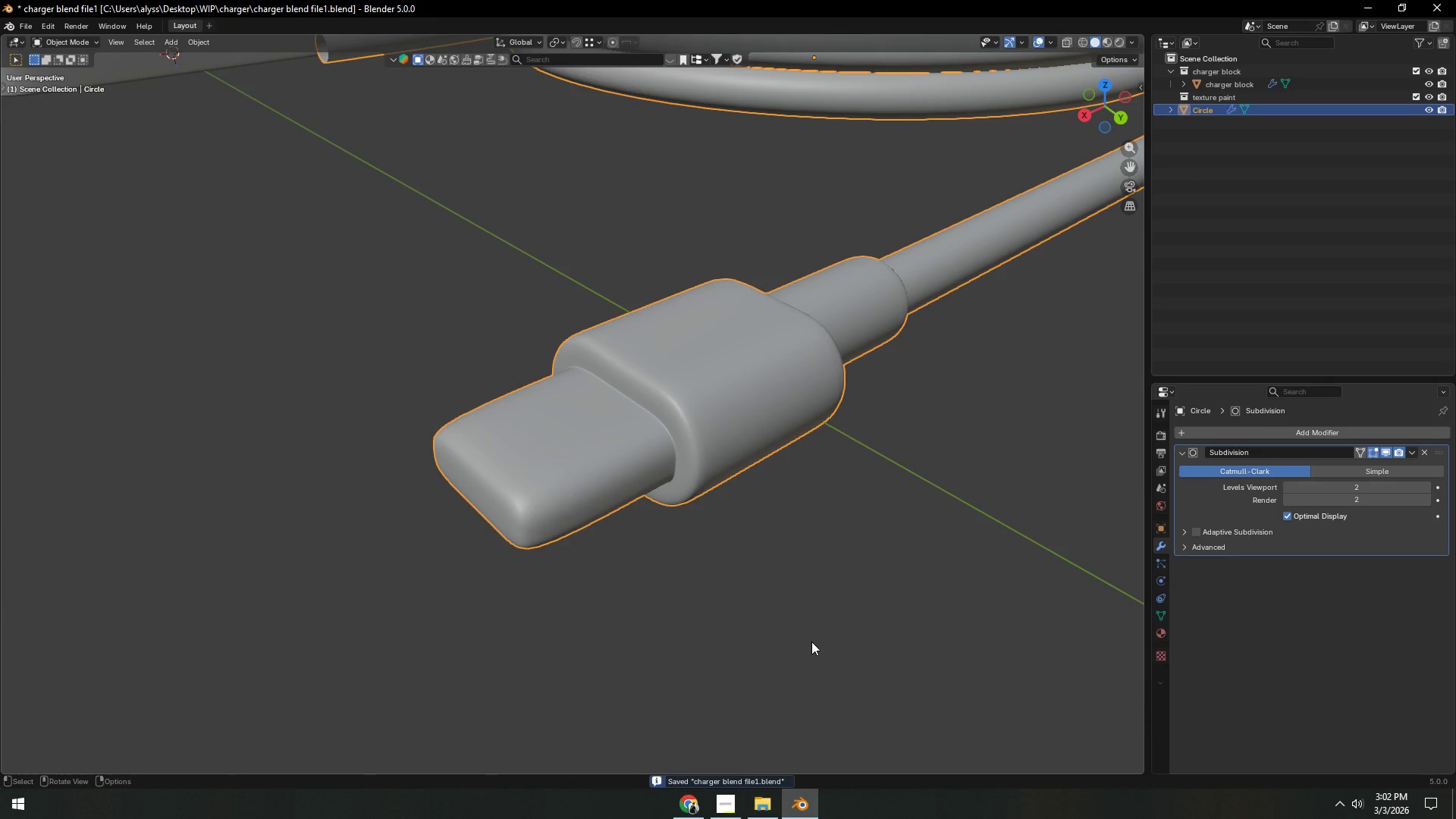 
left_click([811, 642])
 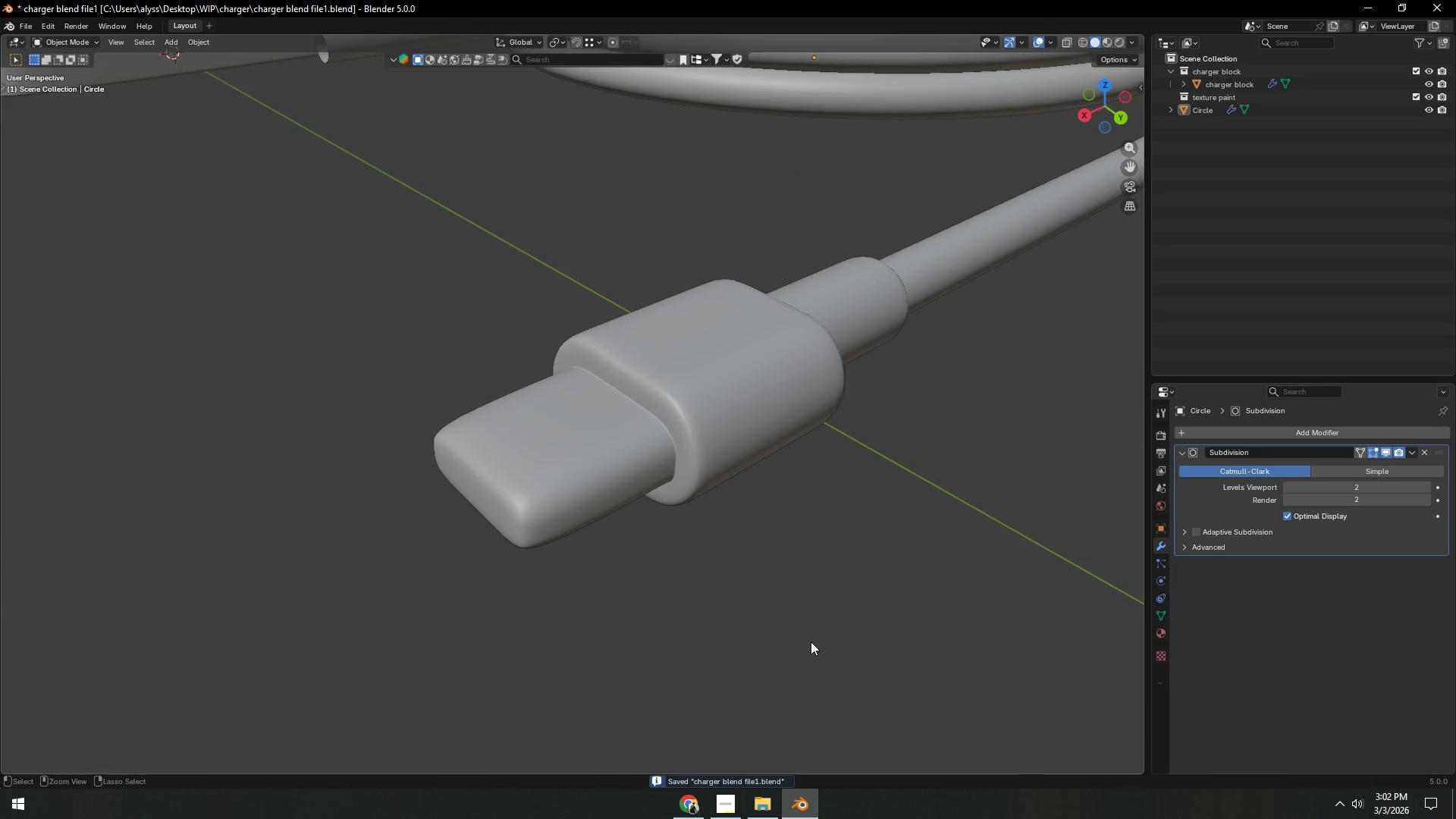 
key(Control+ControlLeft)
 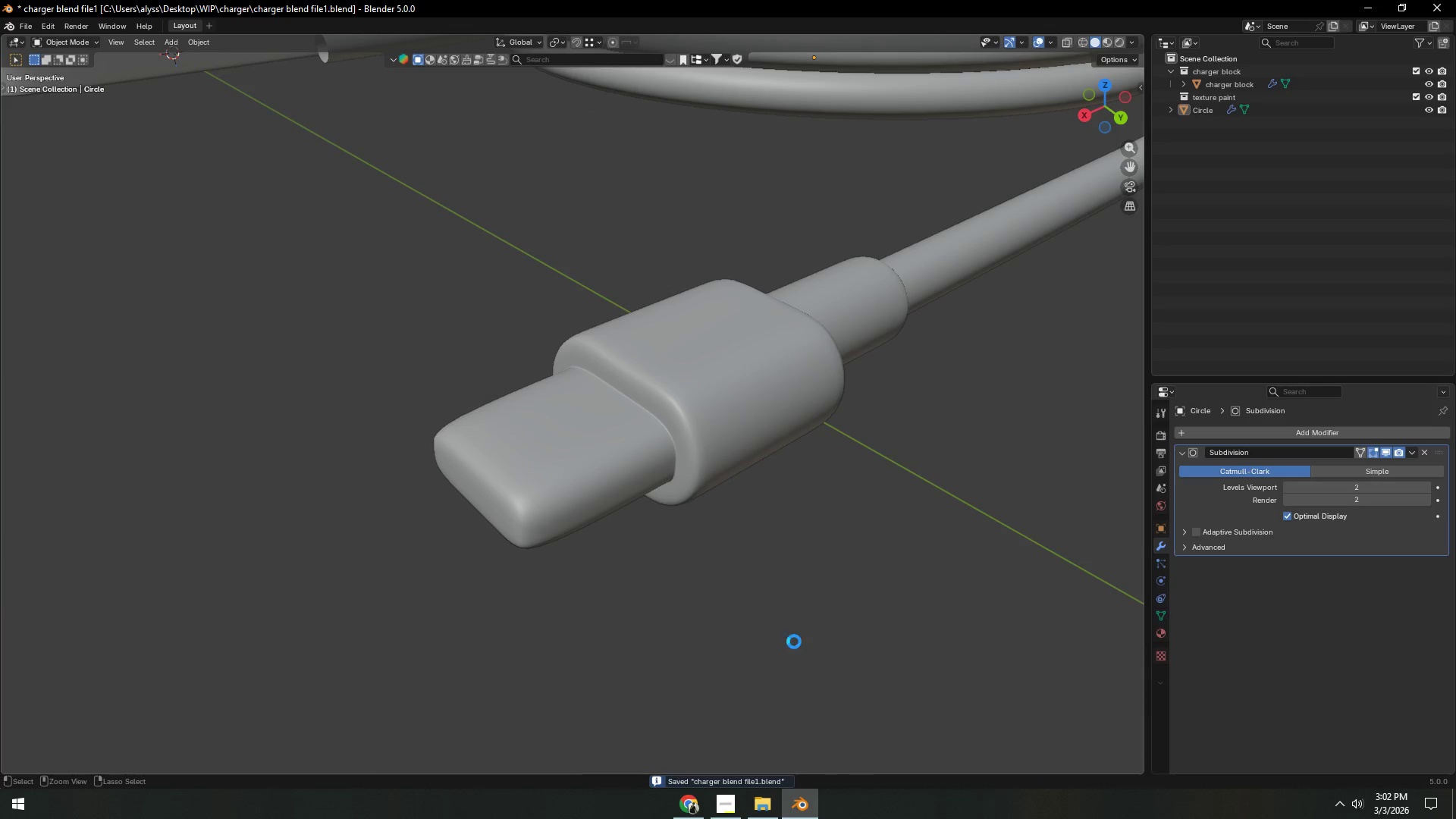 
key(Control+S)
 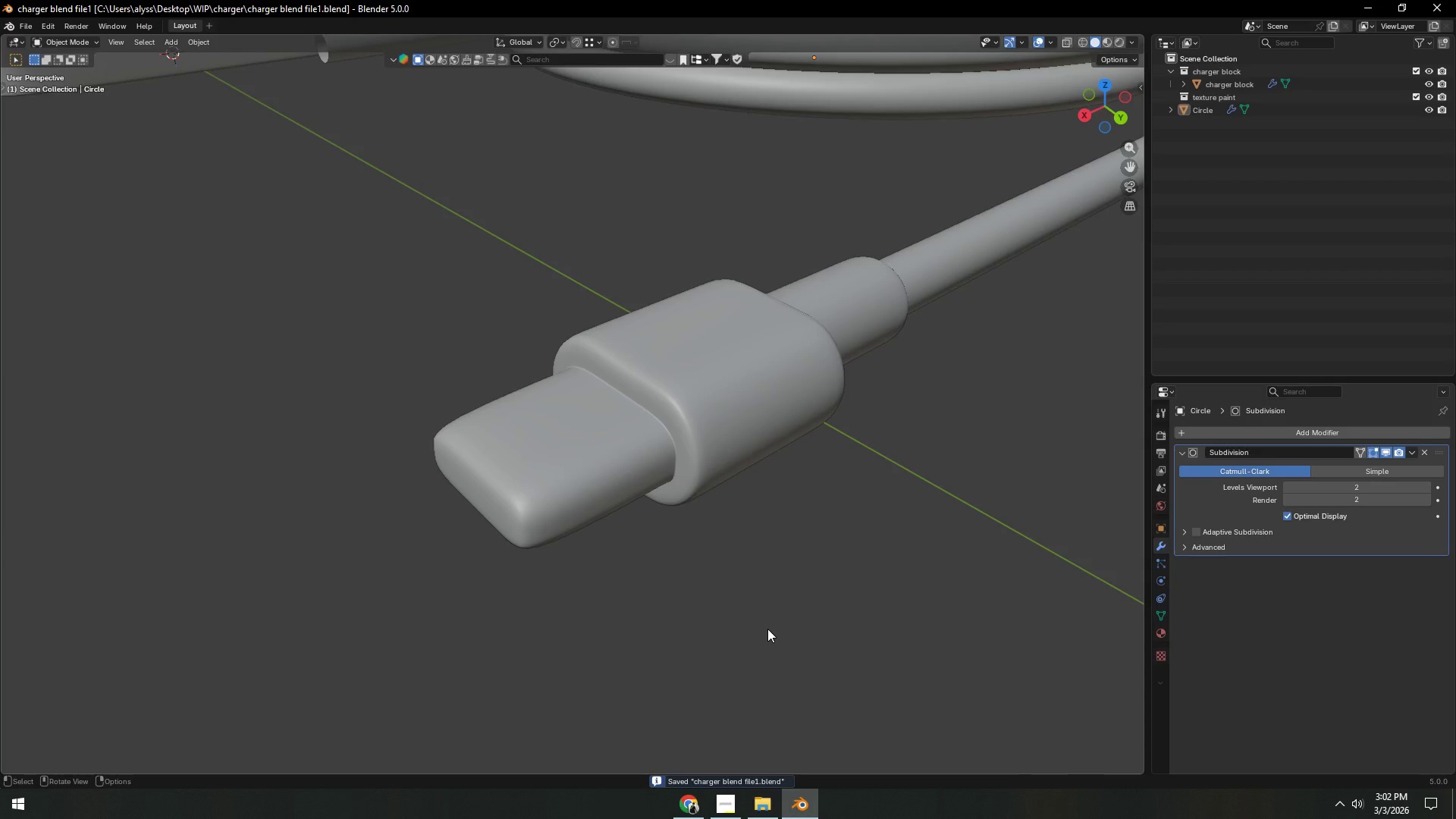 
left_click([639, 383])
 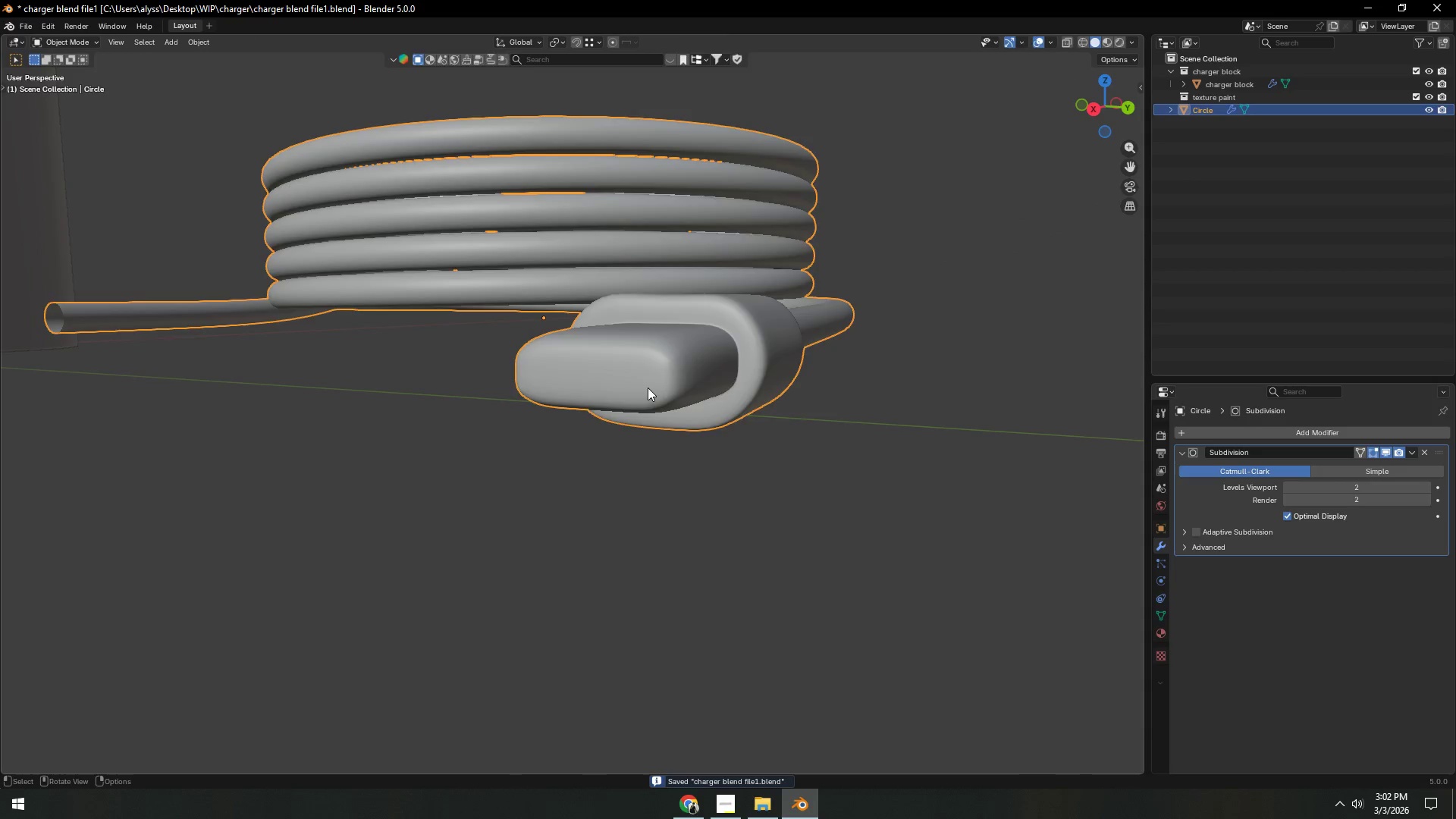 
key(Tab)
 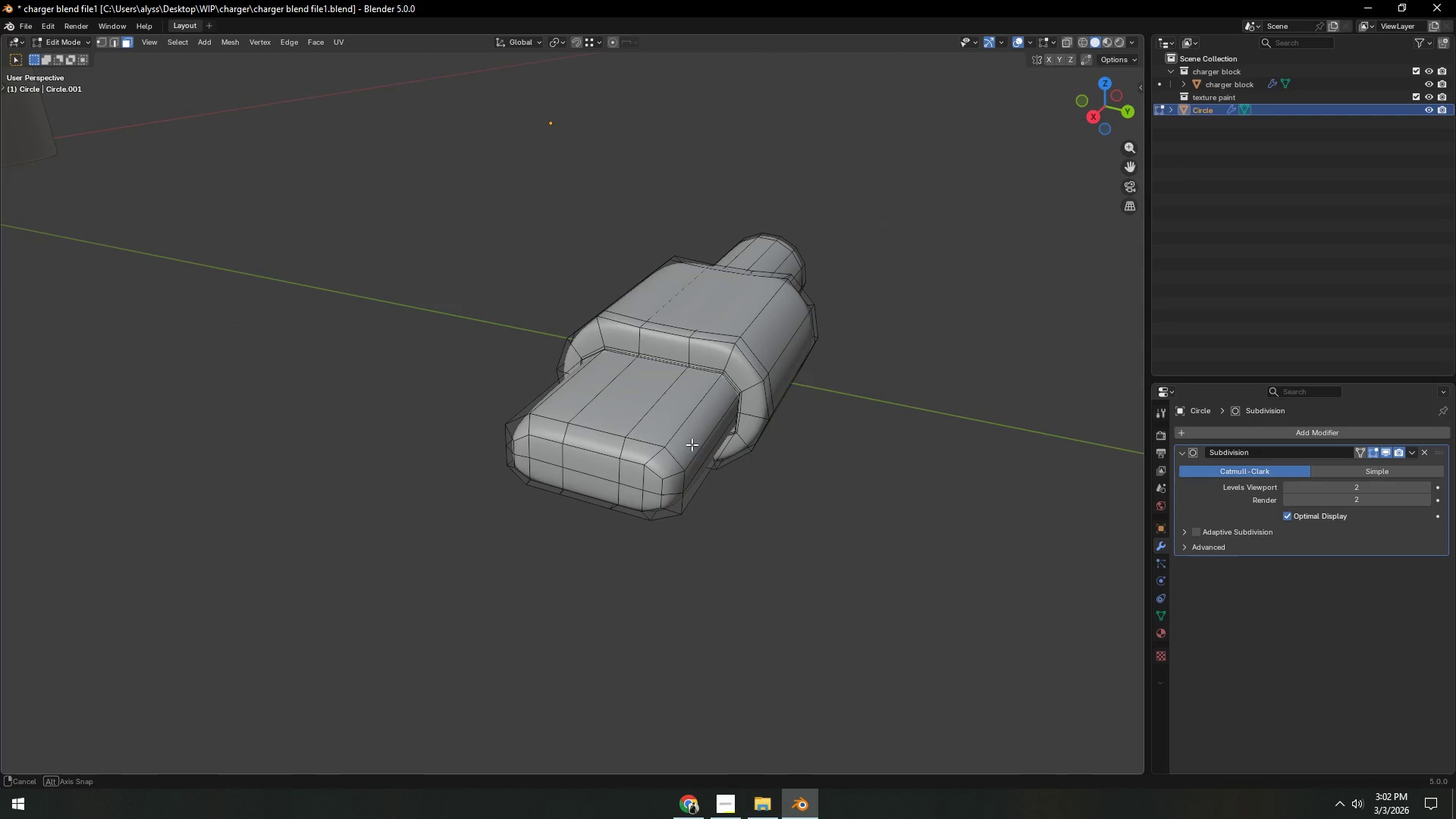 
key(3)
 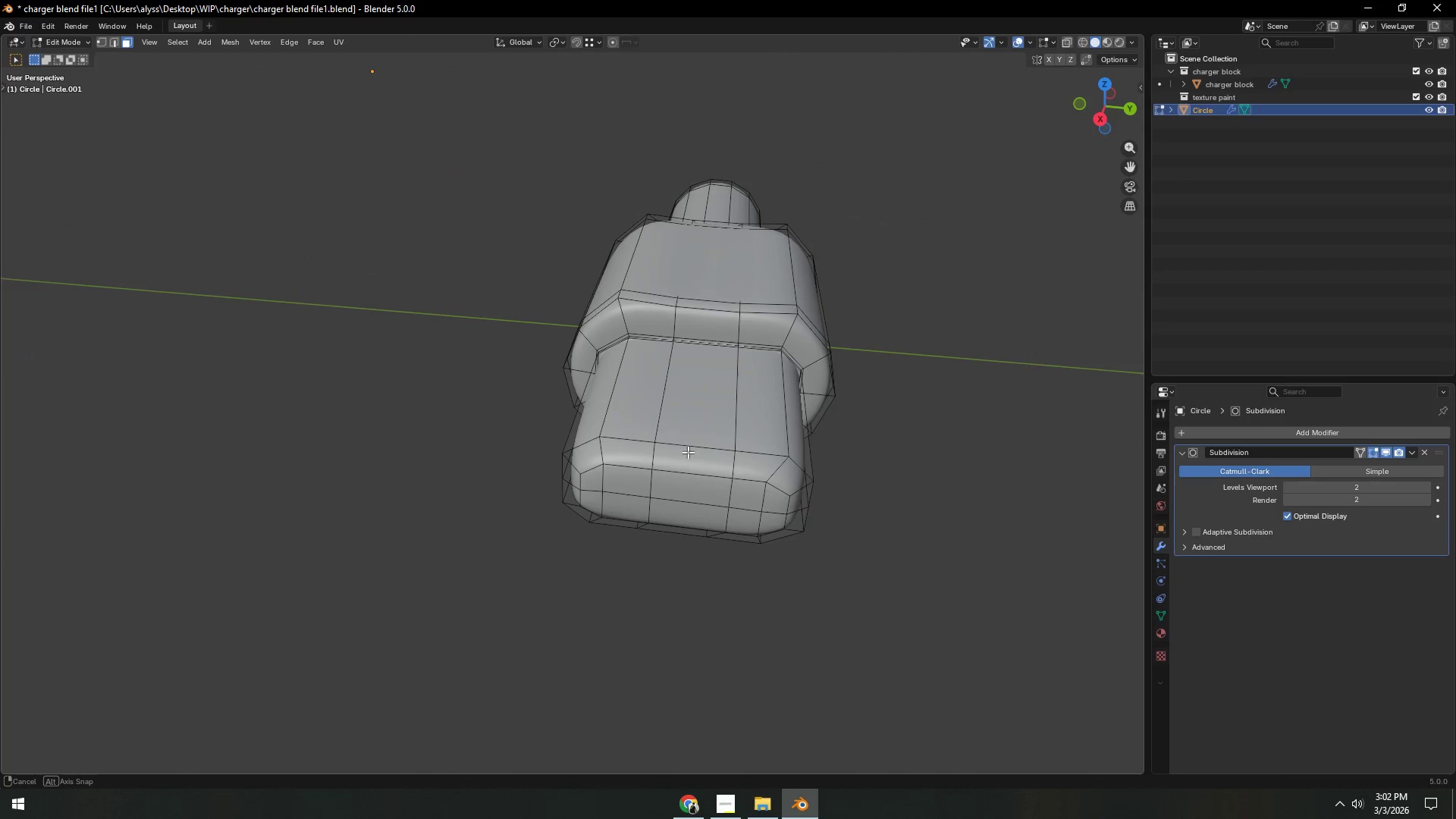 
scroll: coordinate [691, 454], scroll_direction: up, amount: 3.0
 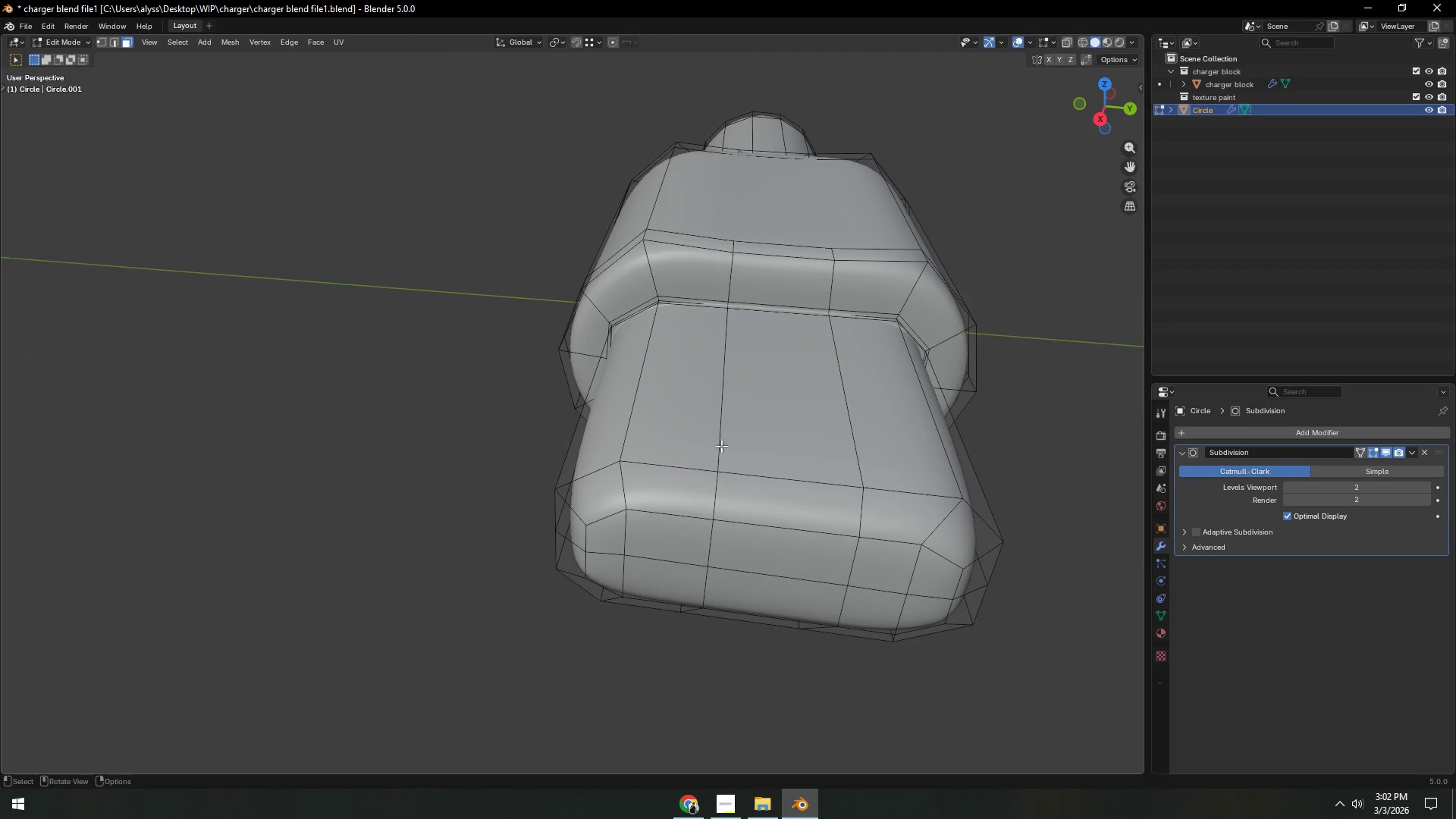 
hold_key(key=AltLeft, duration=0.42)
left_click([711, 415])
 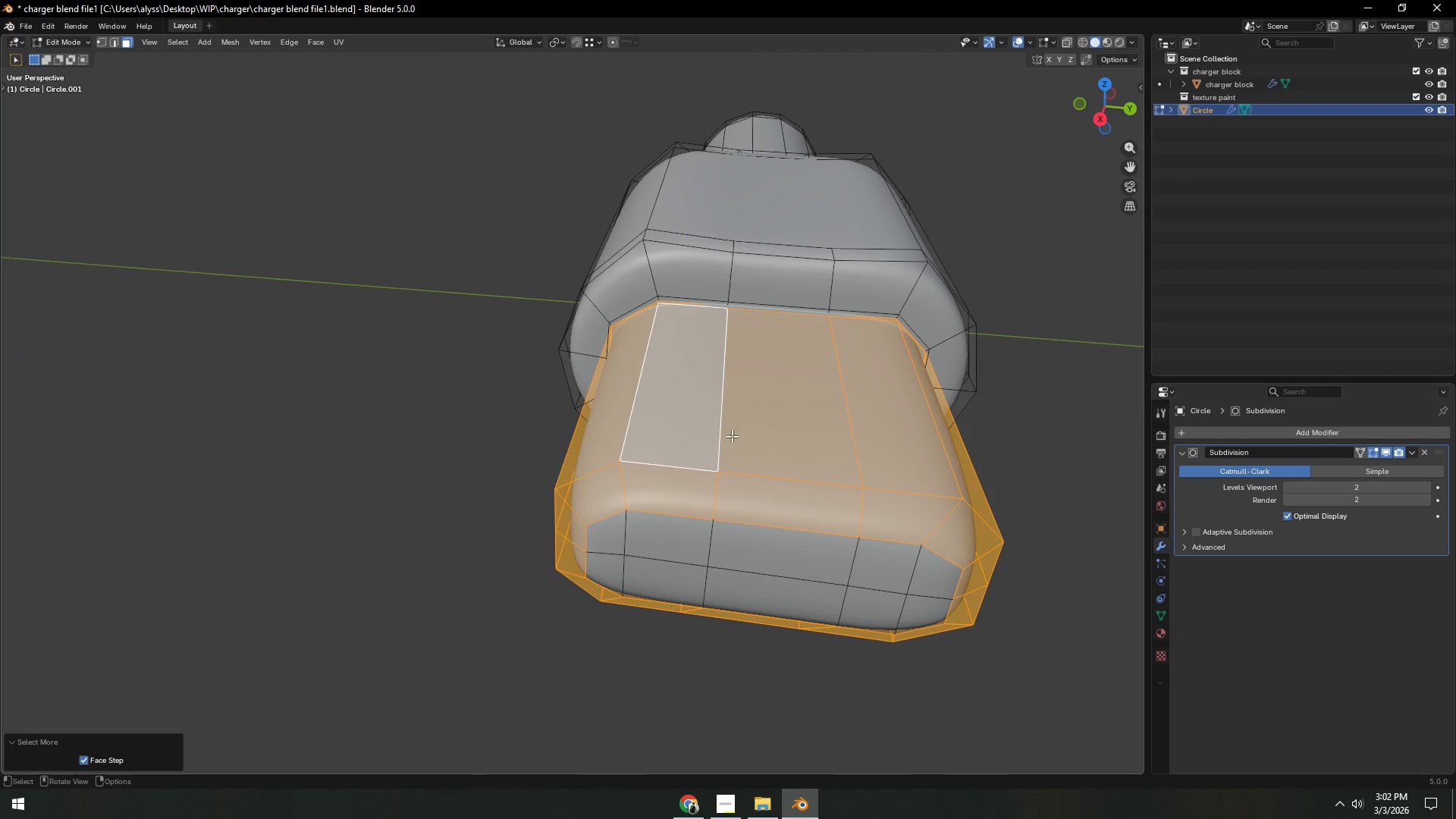 
double_click([733, 436])
 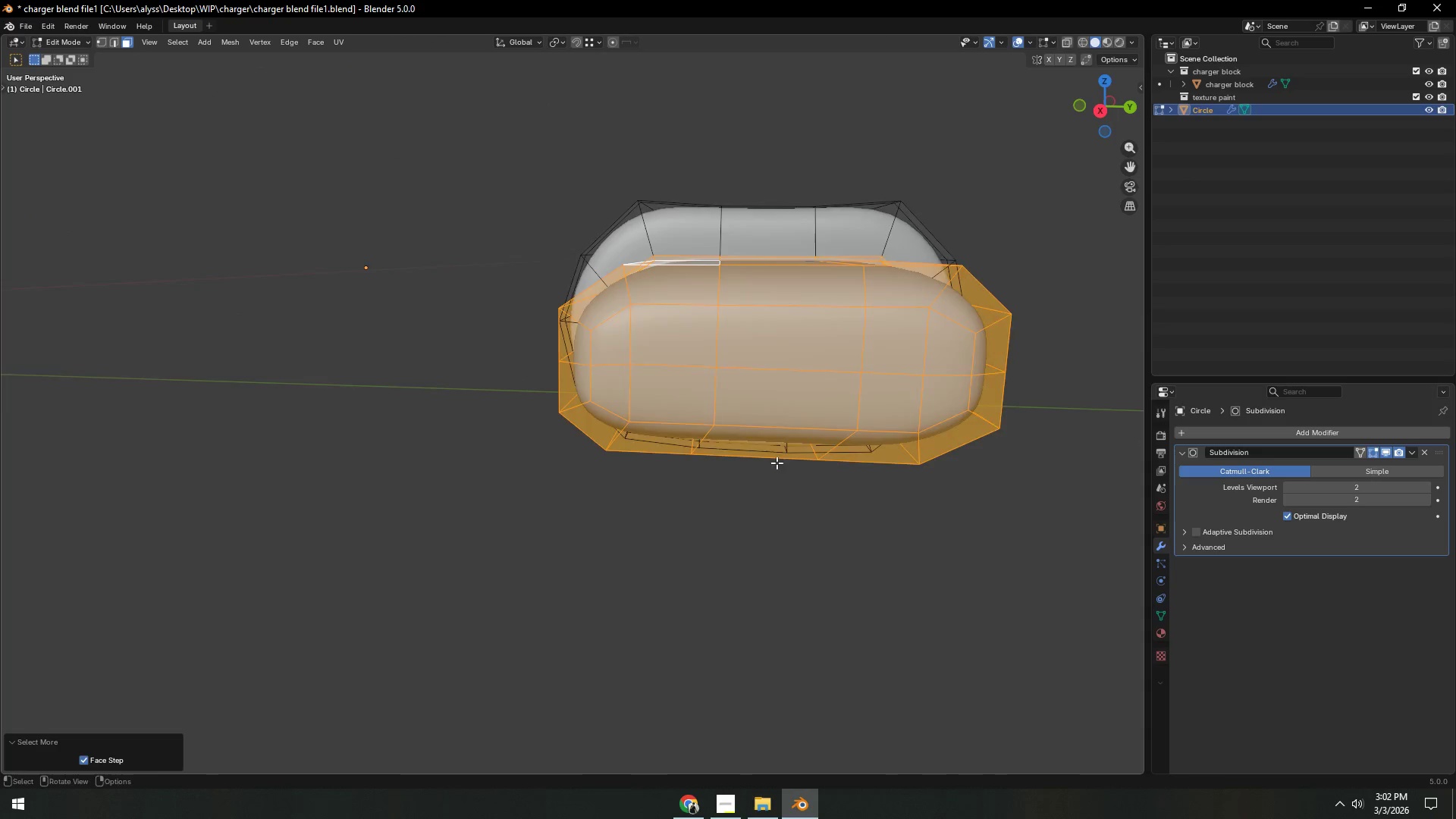 
type(sz)
 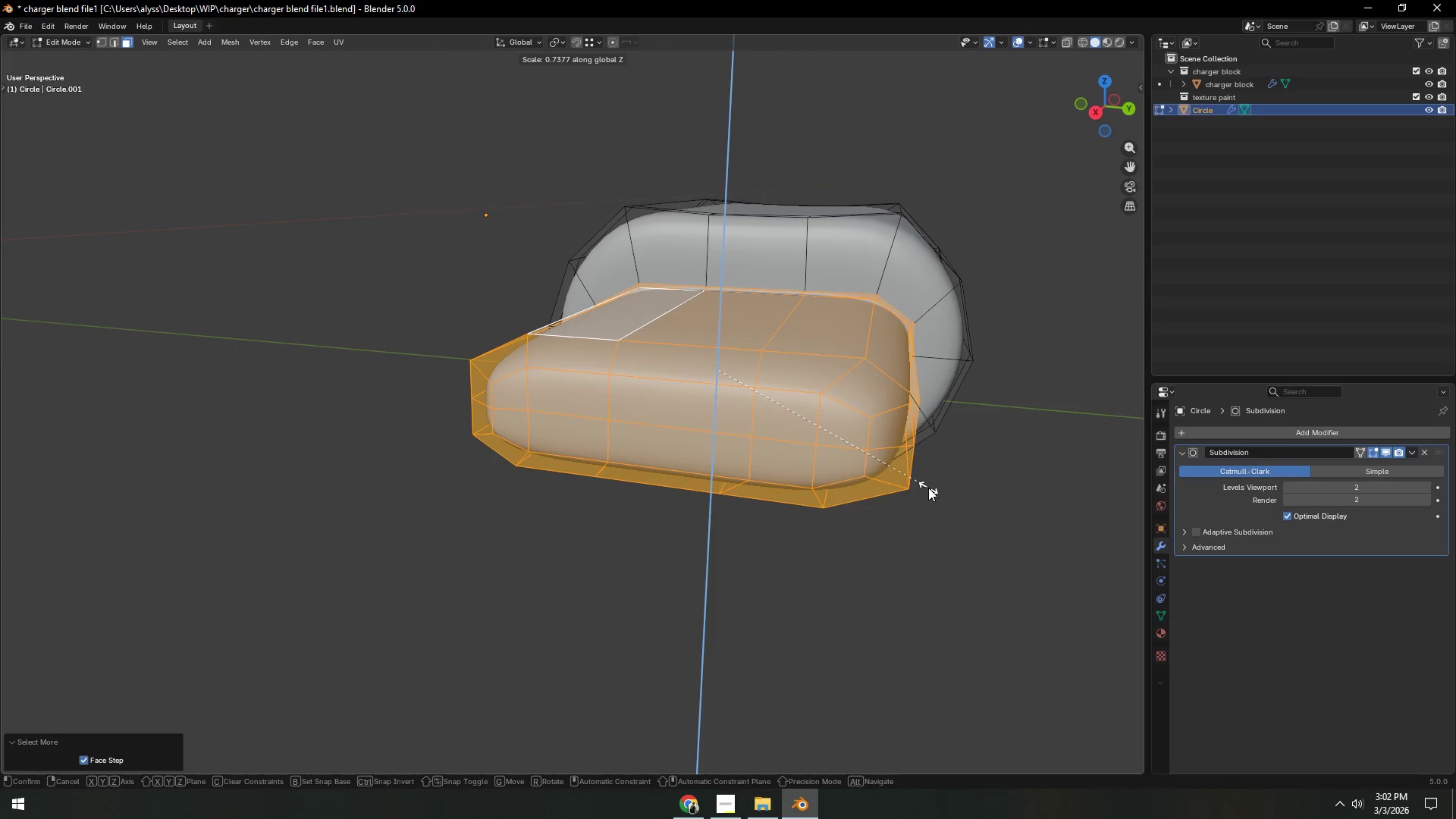 
double_click([1019, 489])
 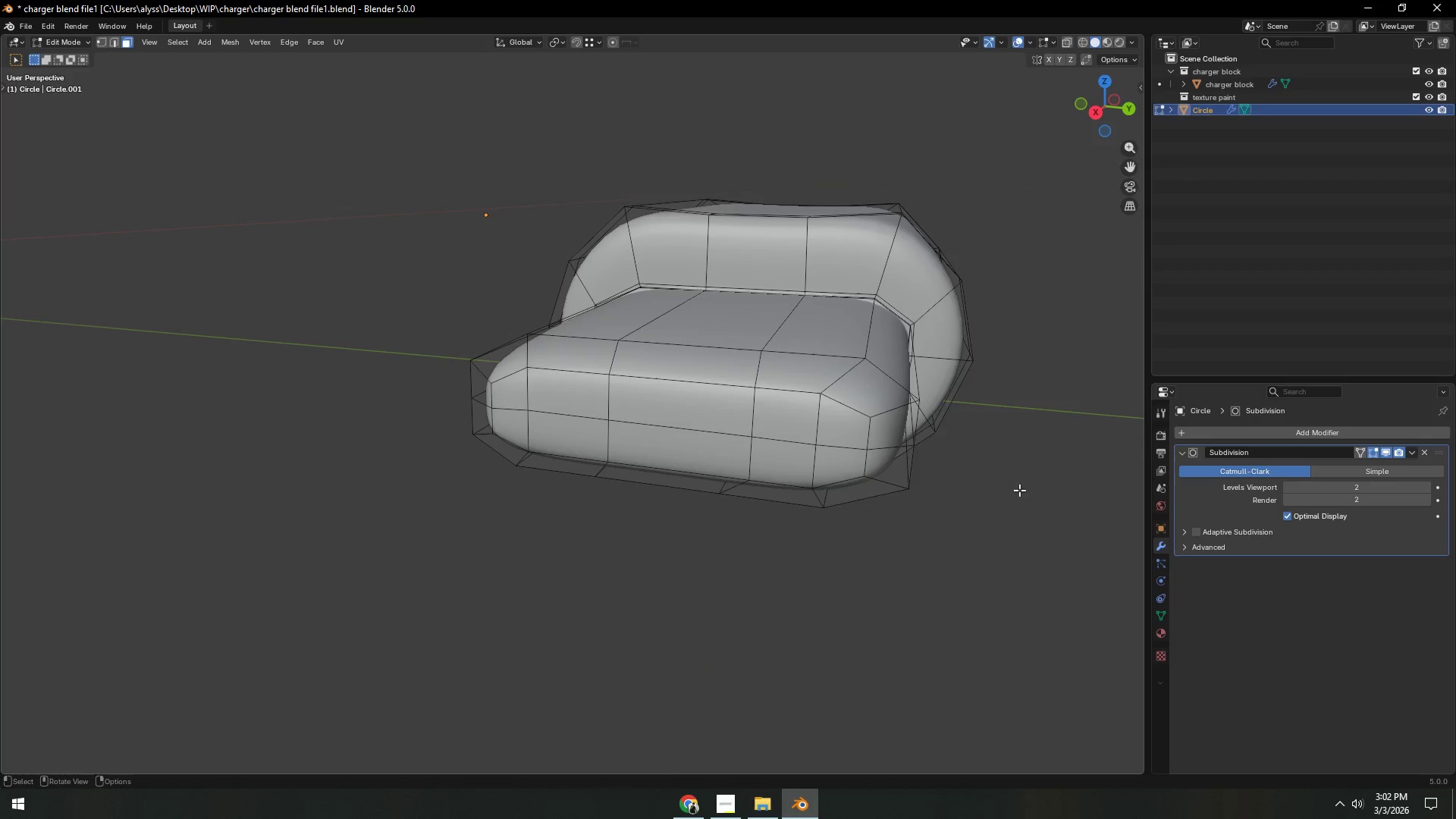 
key(Tab)
 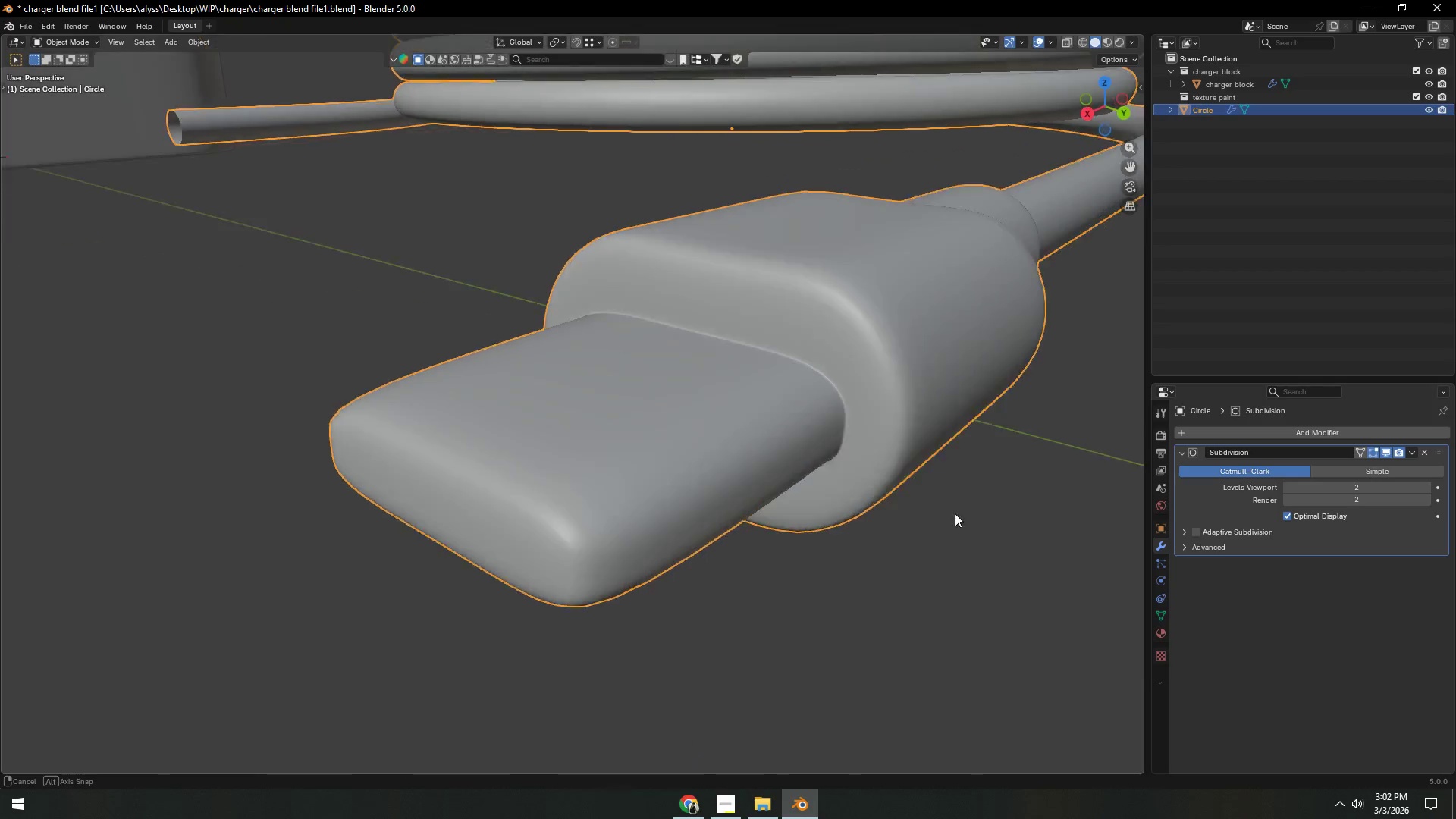 
scroll: coordinate [883, 522], scroll_direction: down, amount: 4.0
 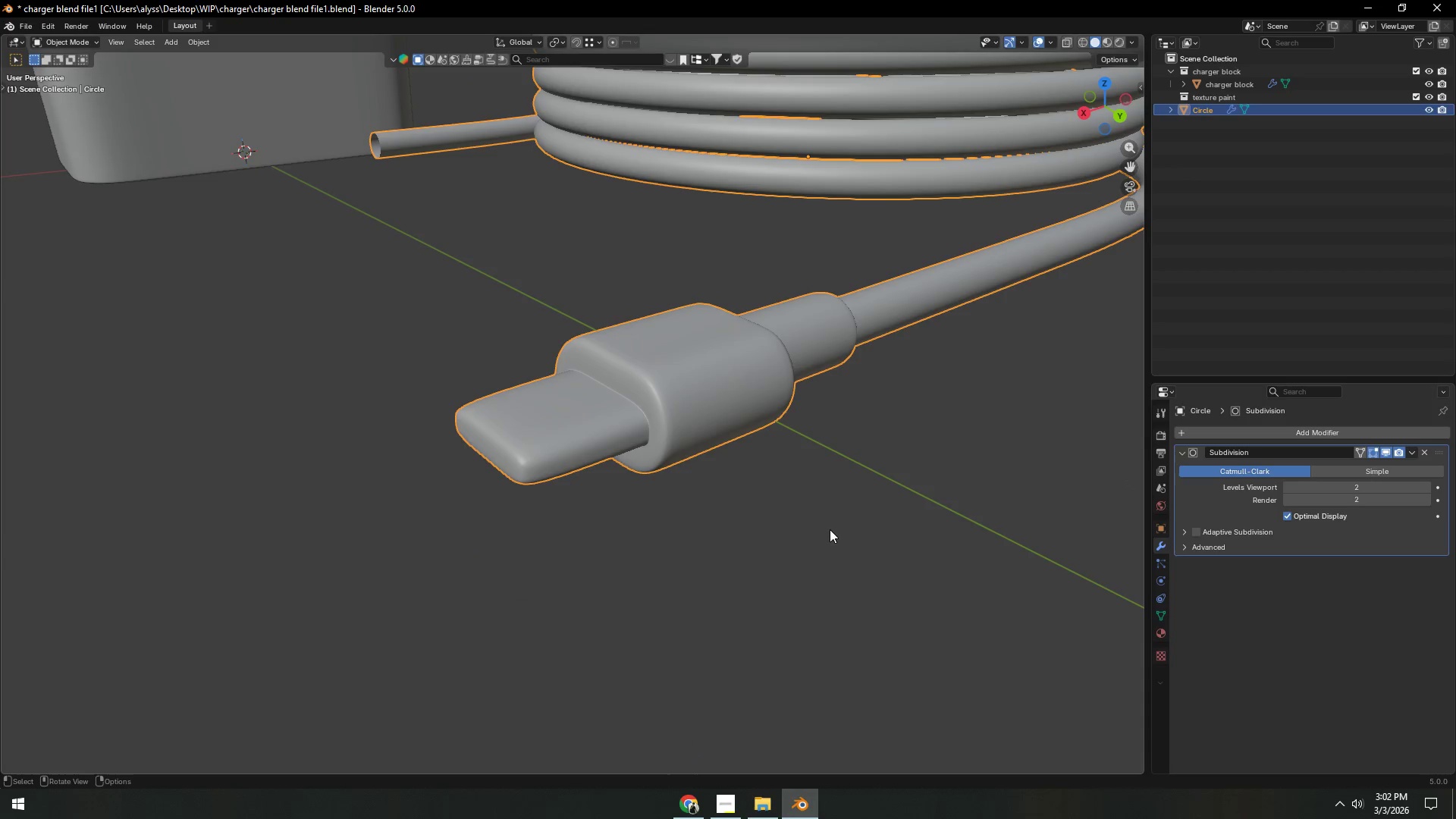 
scroll: coordinate [817, 532], scroll_direction: up, amount: 2.0
 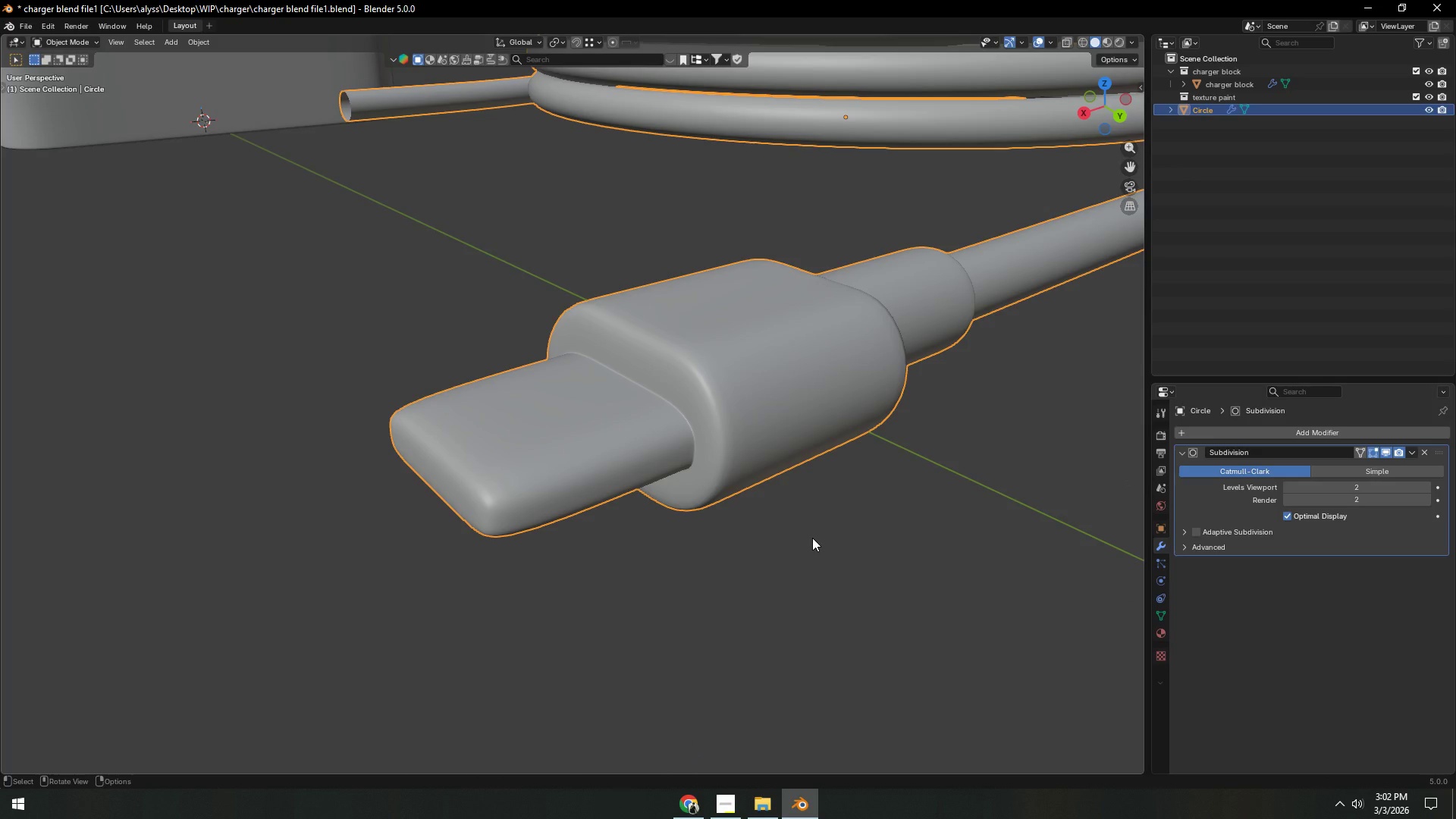 
wait(5.96)
 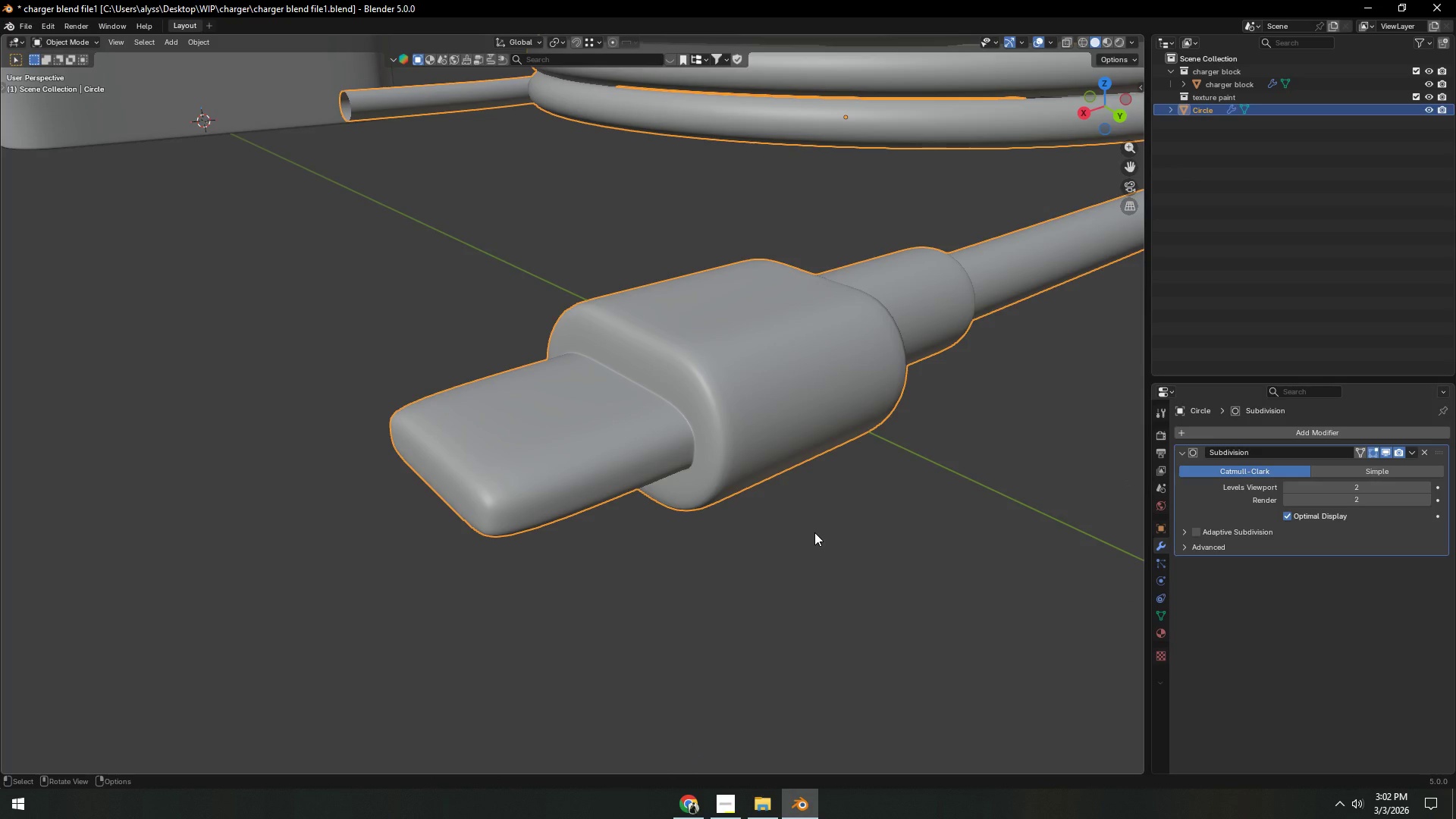 
scroll: coordinate [883, 520], scroll_direction: down, amount: 2.0
 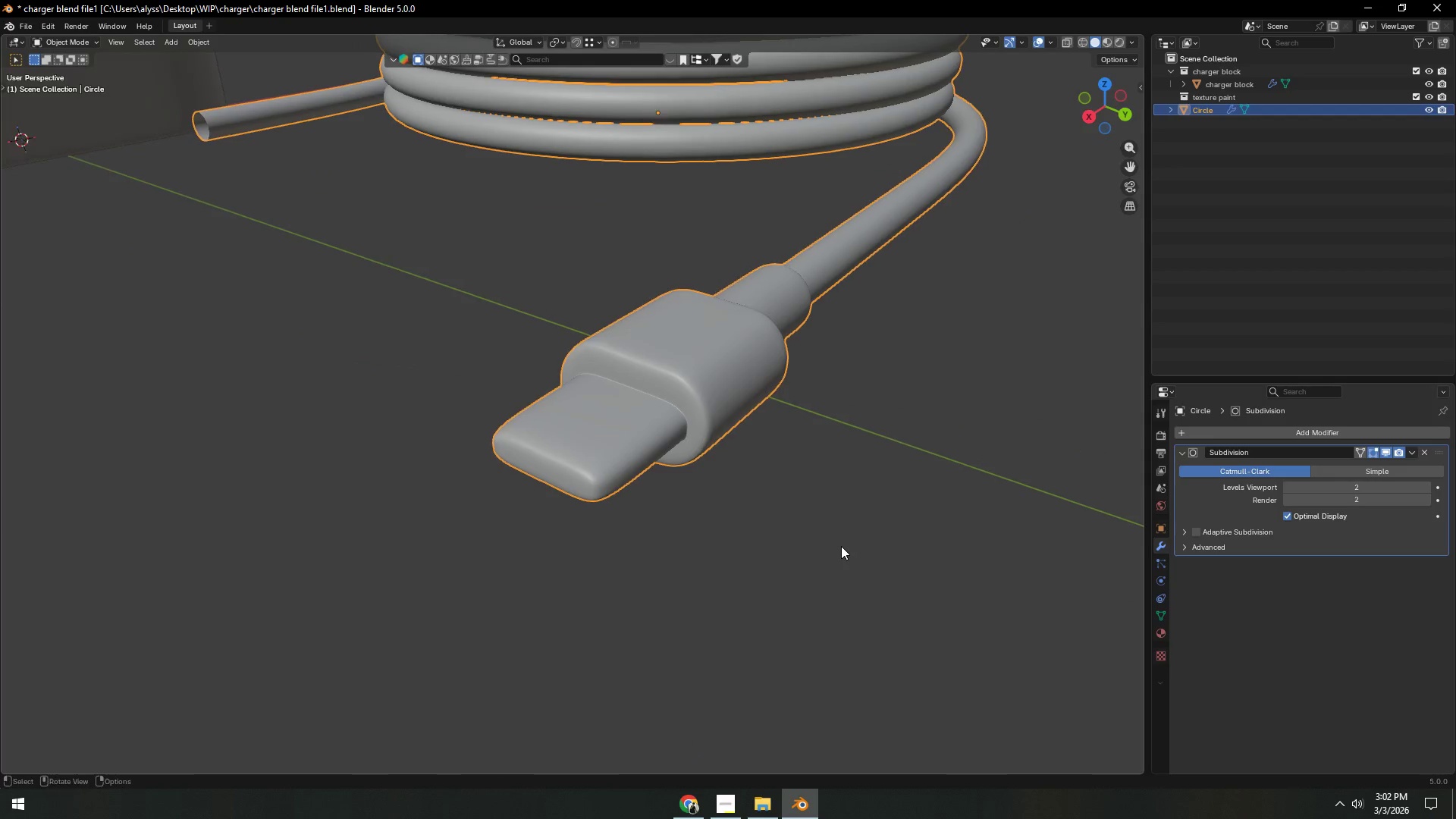 
key(Tab)
 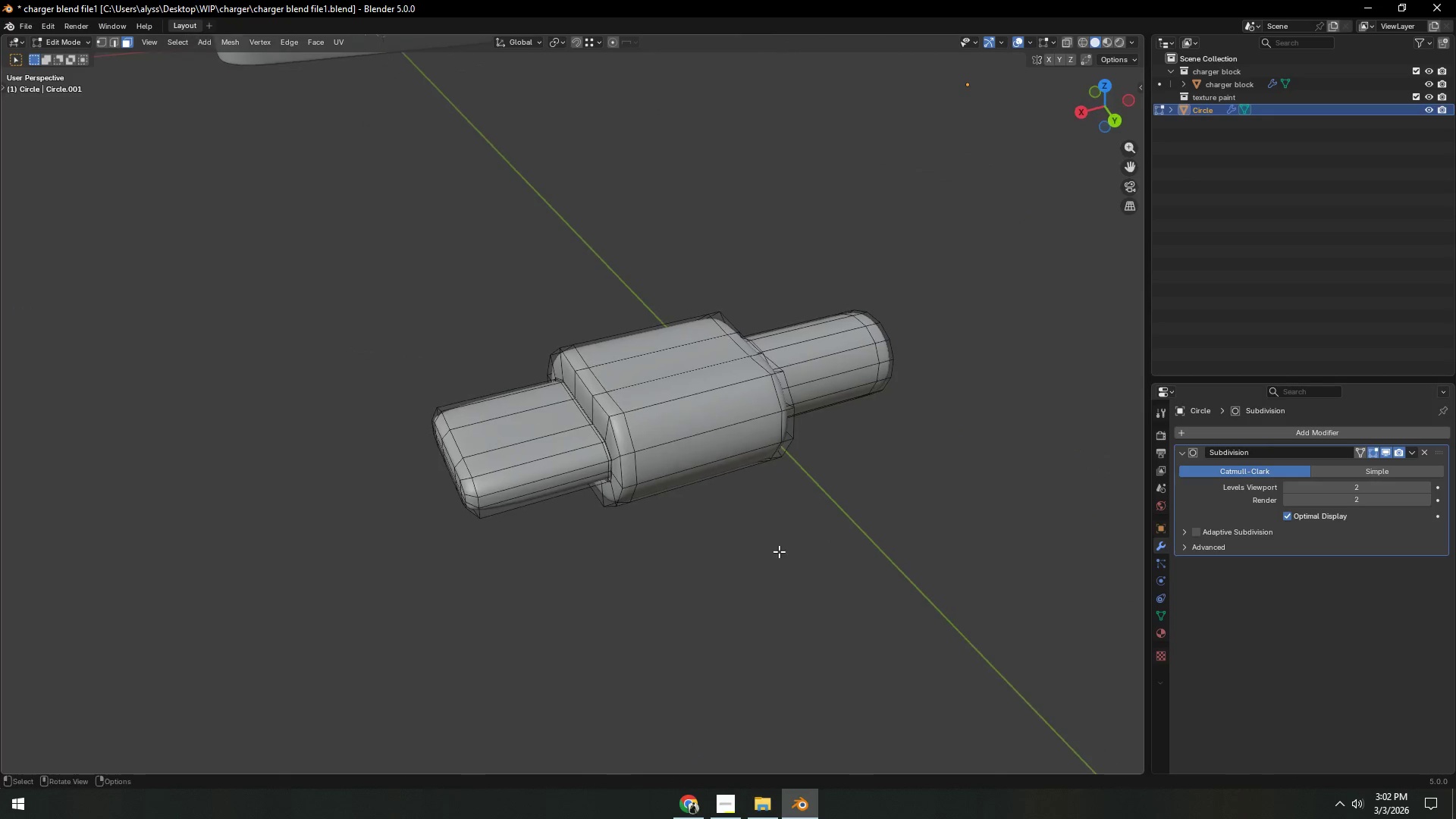 
left_click([779, 551])
 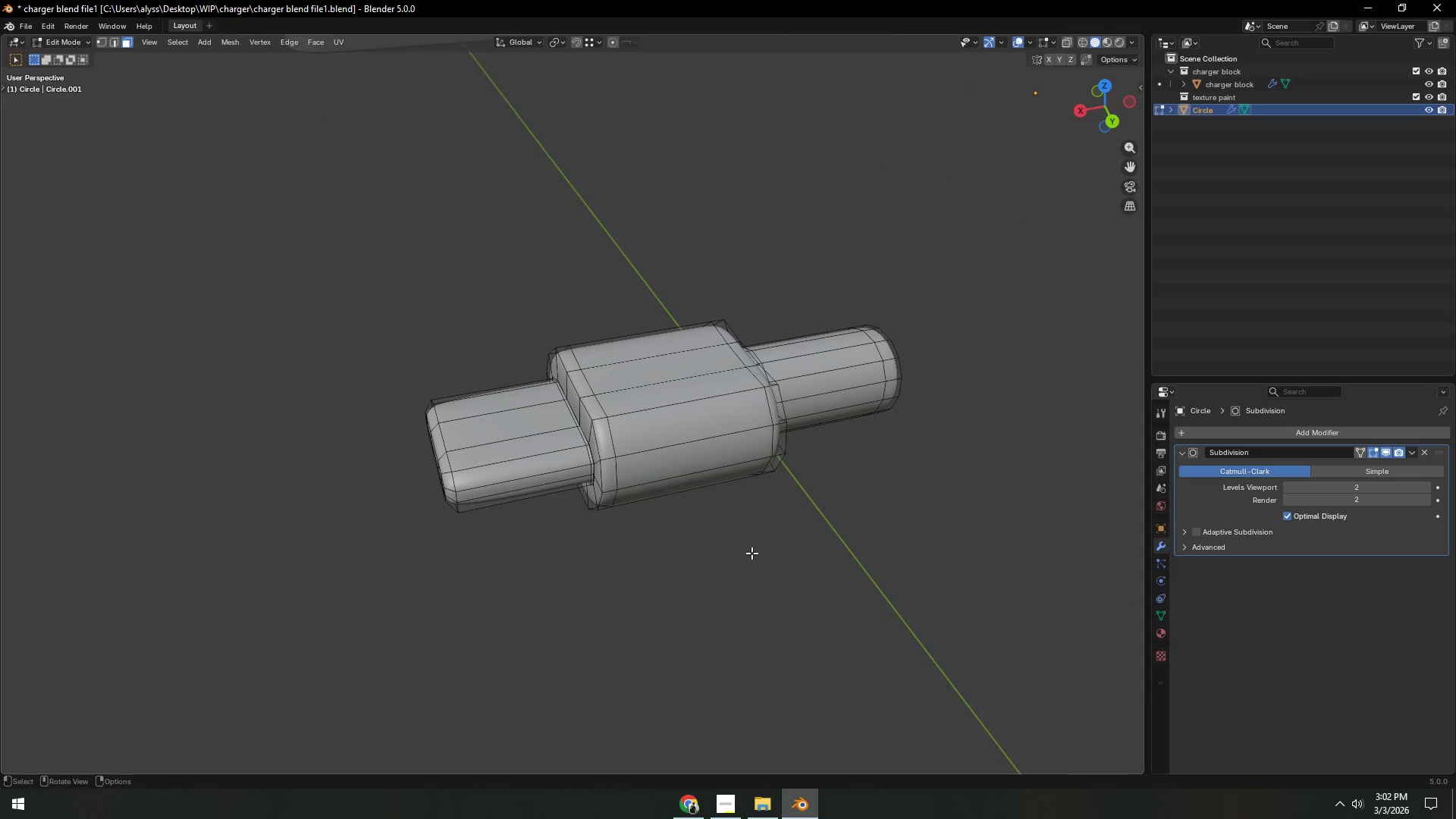 
scroll: coordinate [741, 554], scroll_direction: up, amount: 4.0
 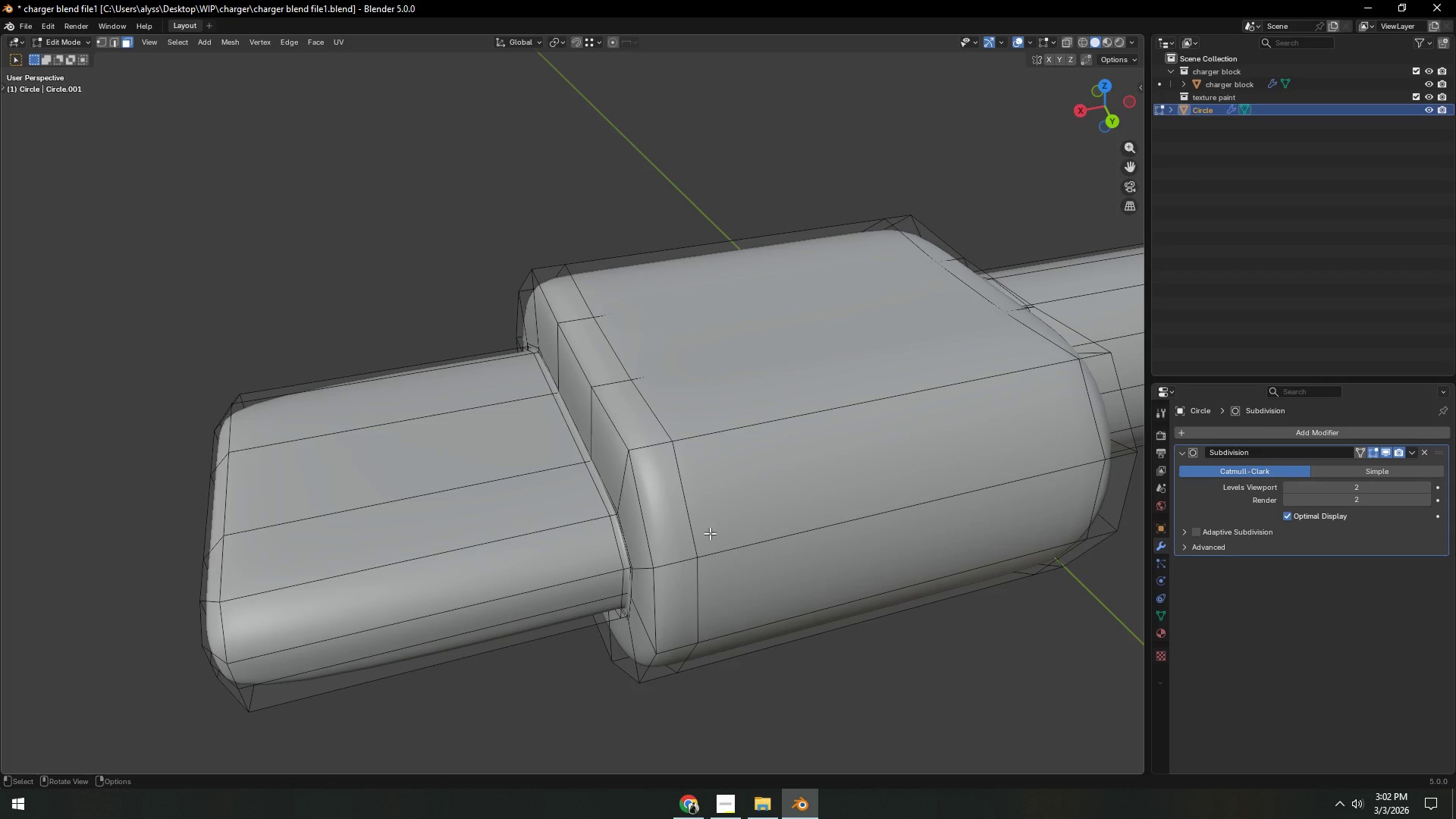 
key(Alt+AltLeft)
 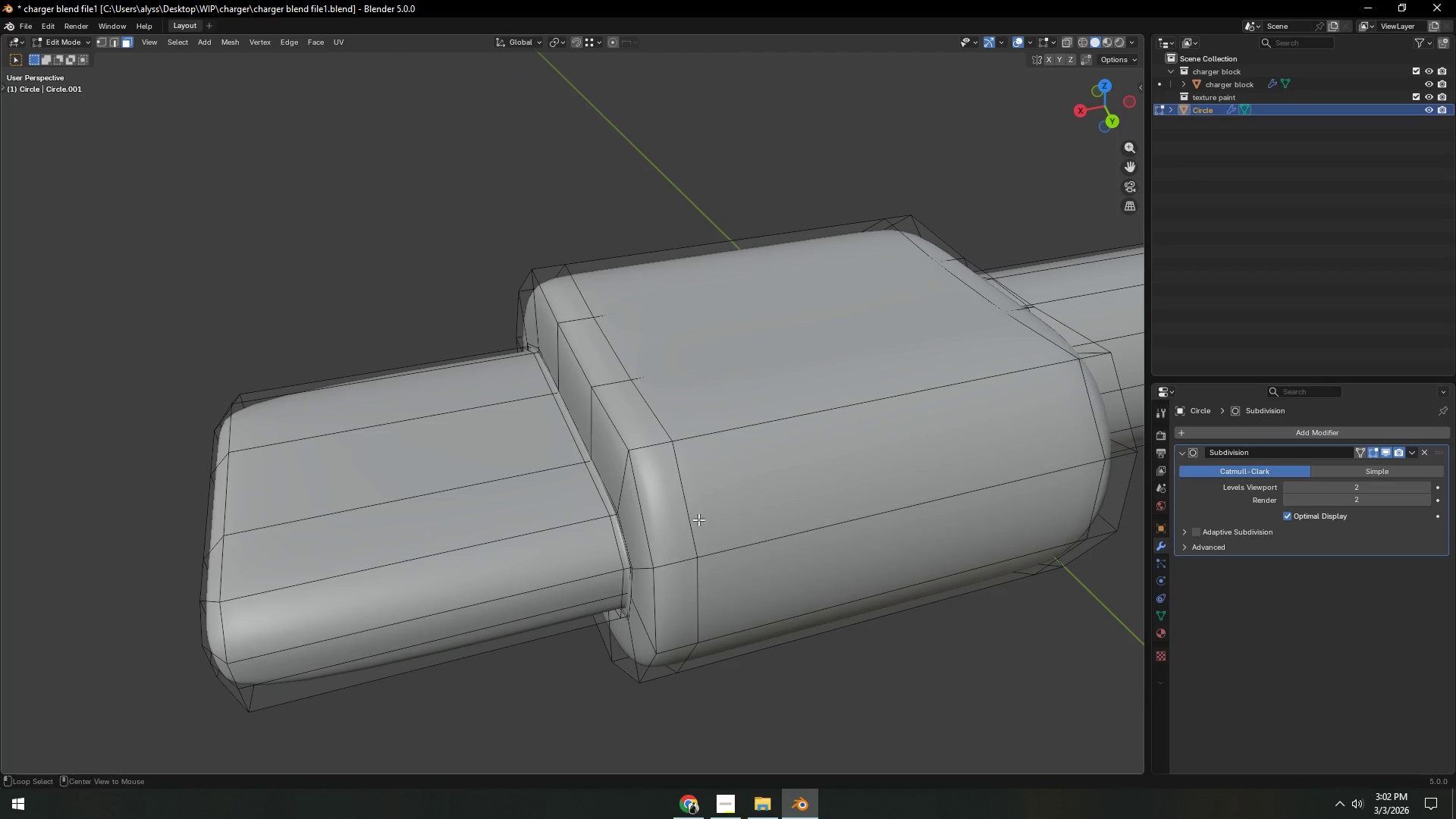 
left_click([698, 519])
 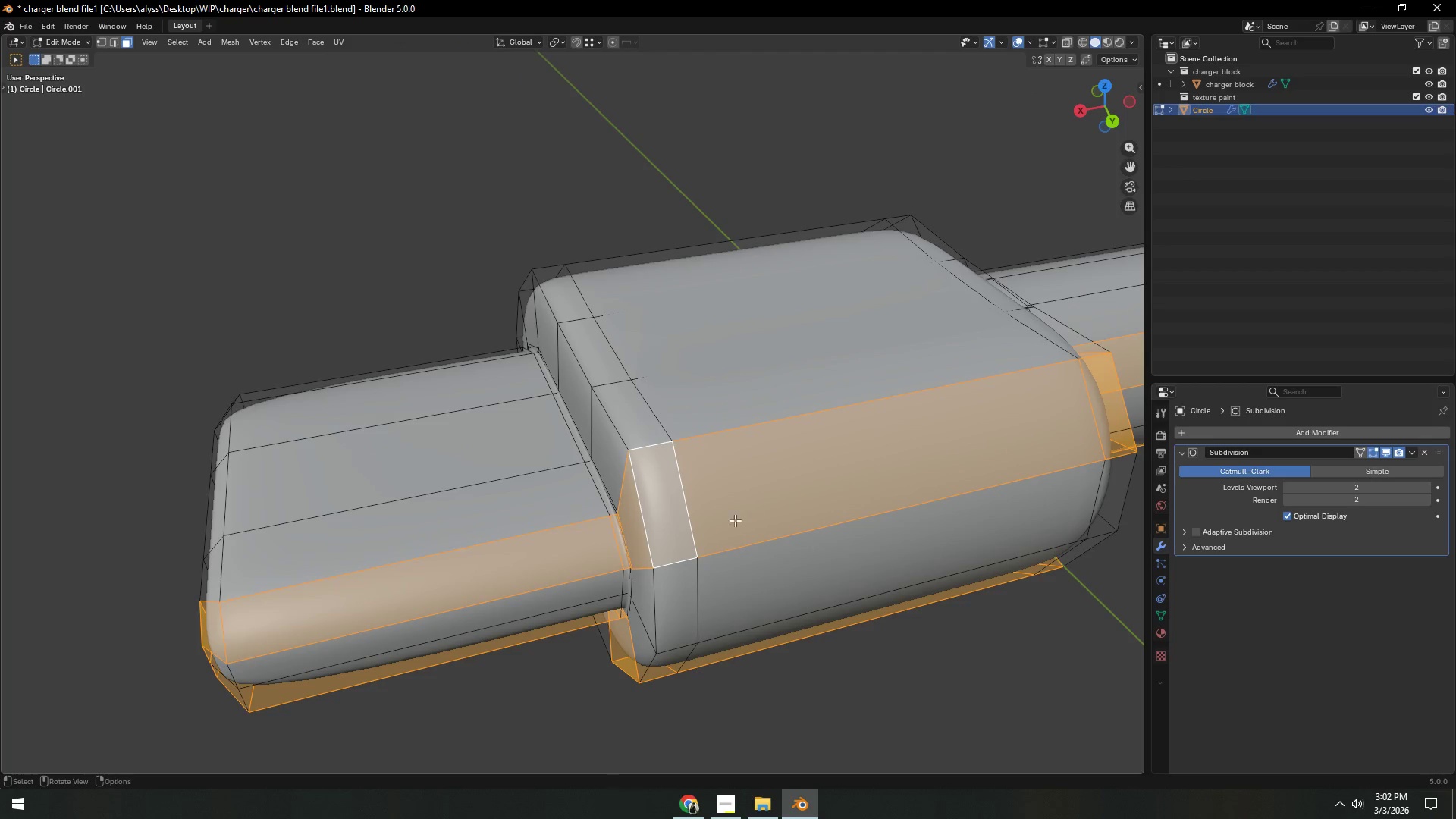 
key(2)
 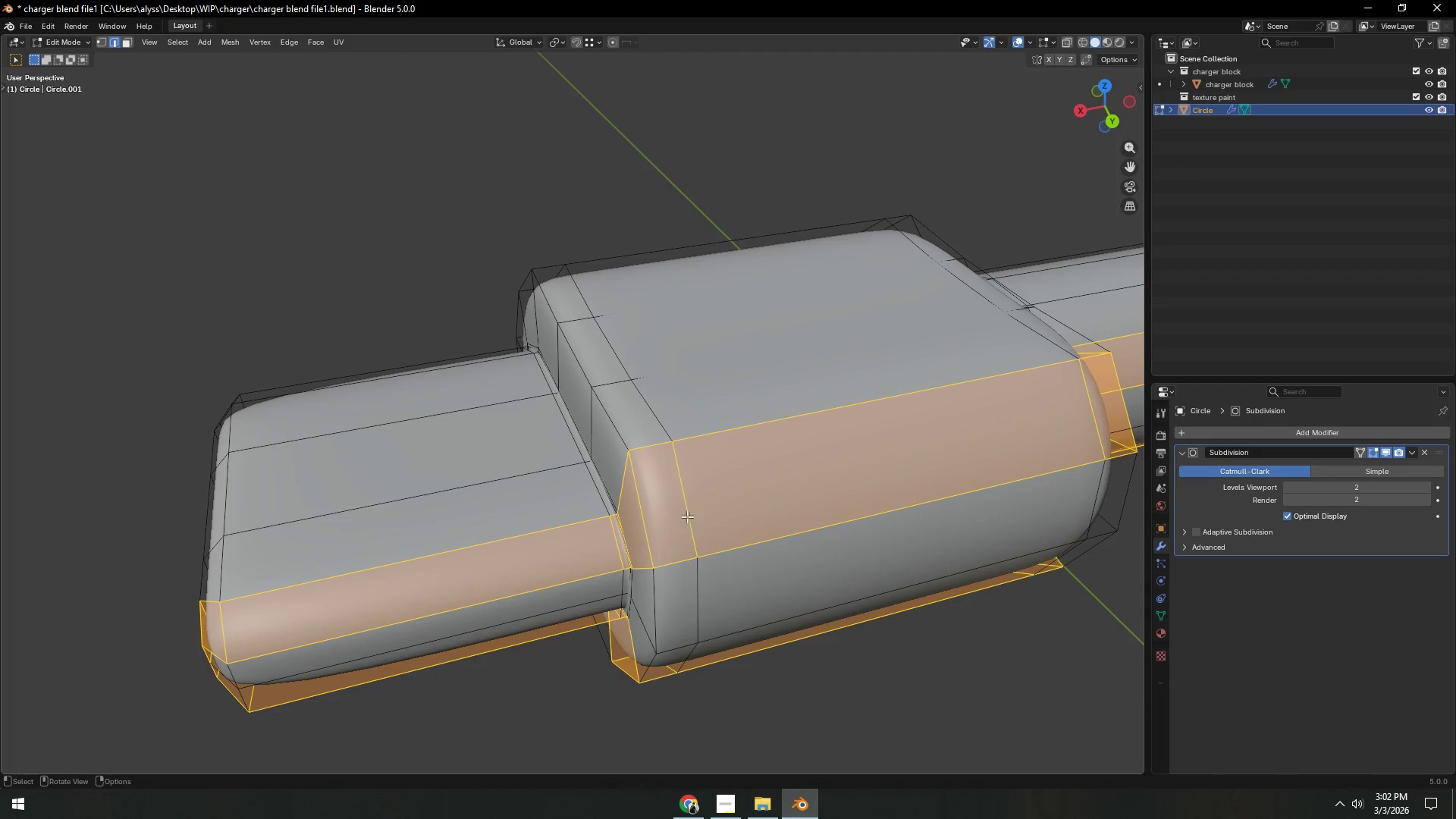 
hold_key(key=AltLeft, duration=0.33)
left_click([685, 513])
 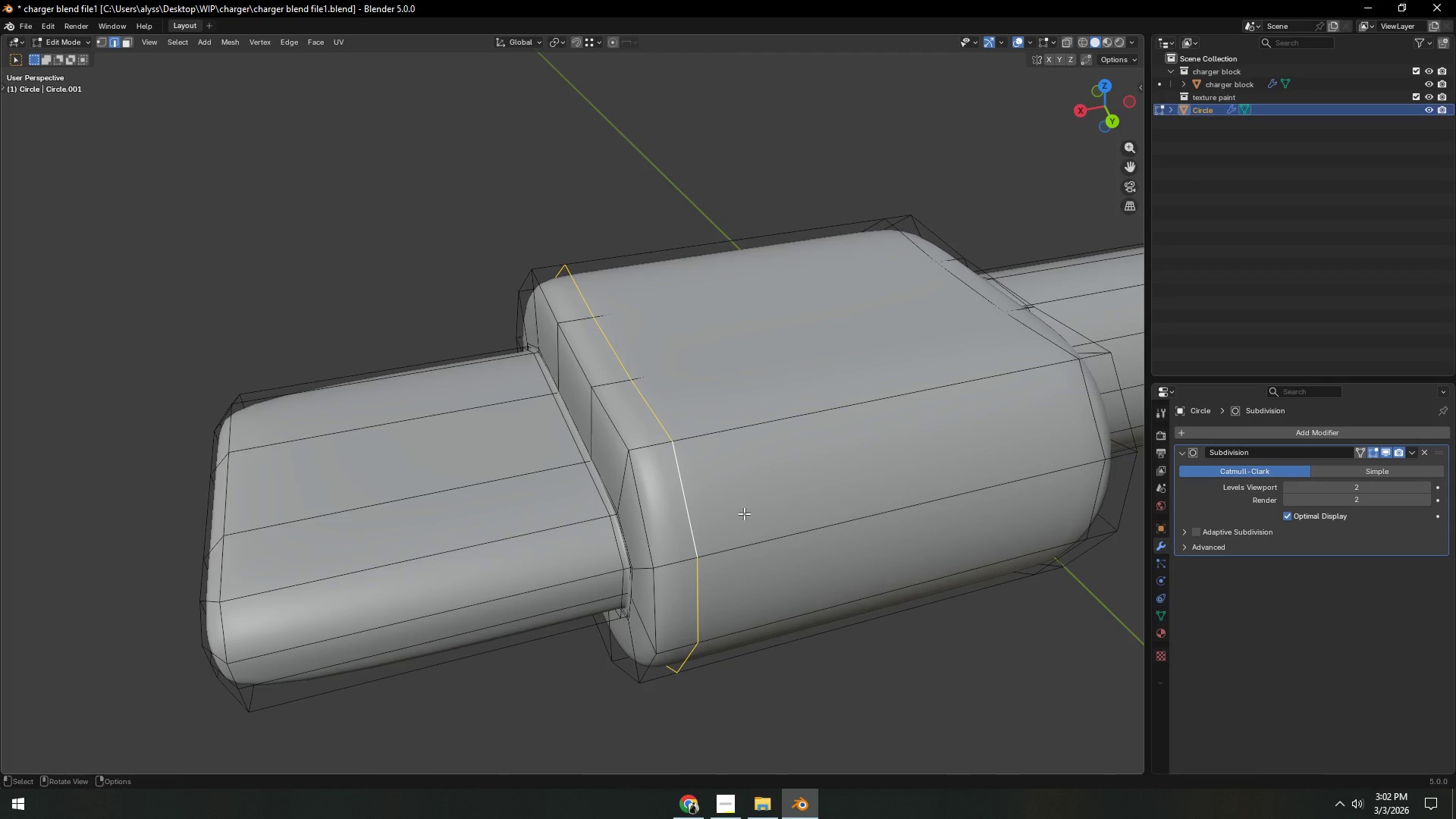 
type(gg)
 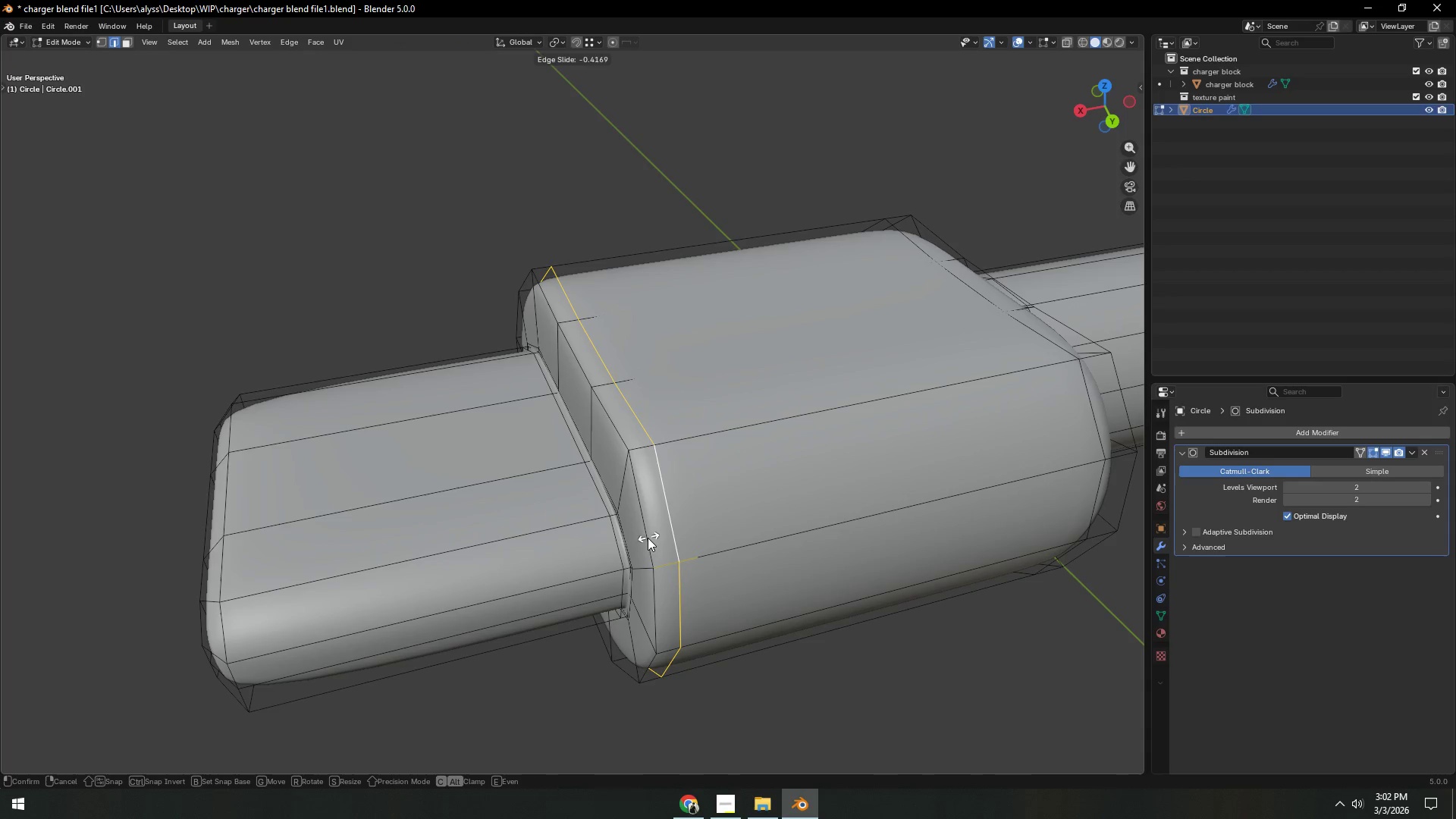 
left_click([633, 540])
 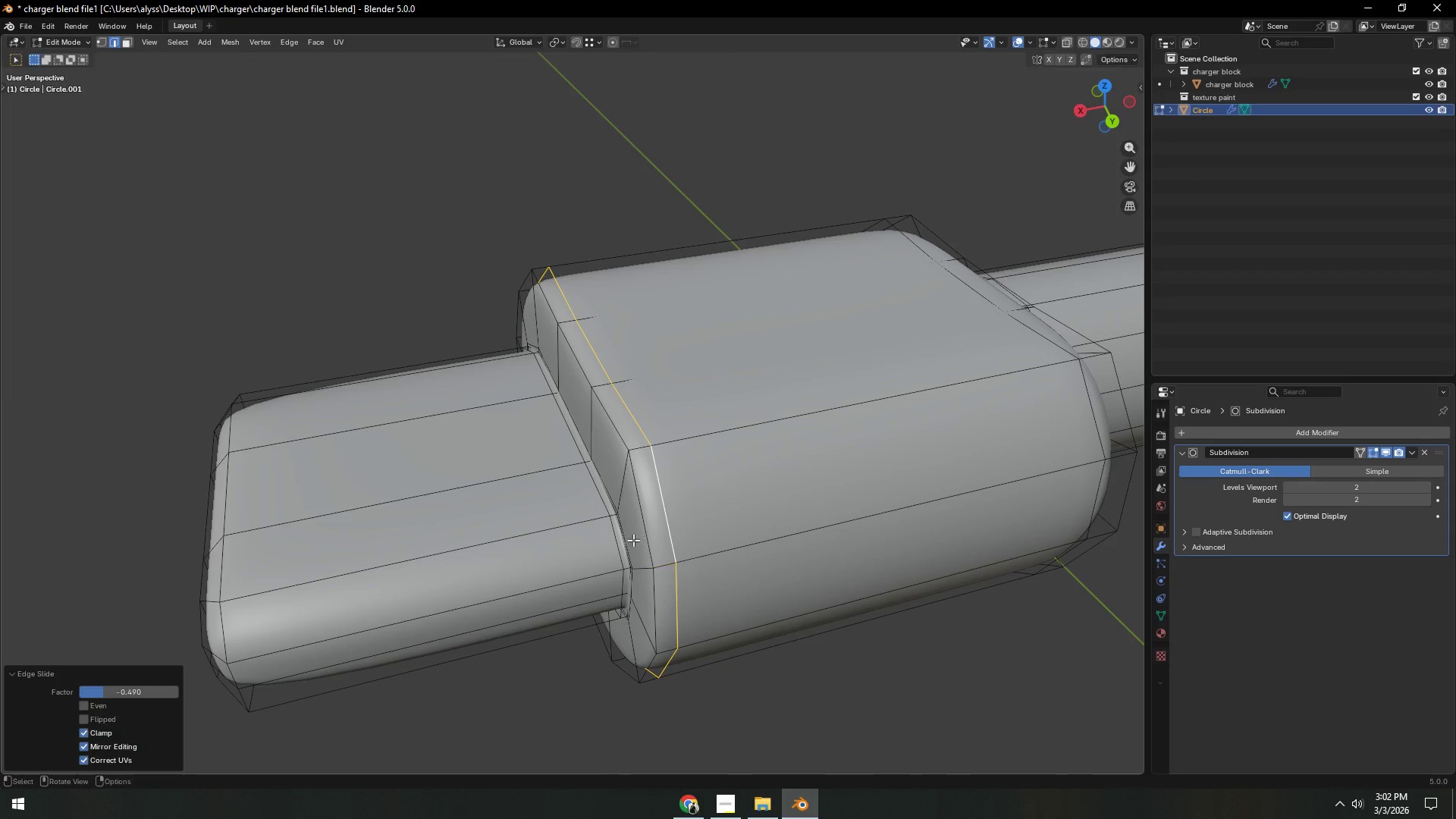 
key(Tab)
 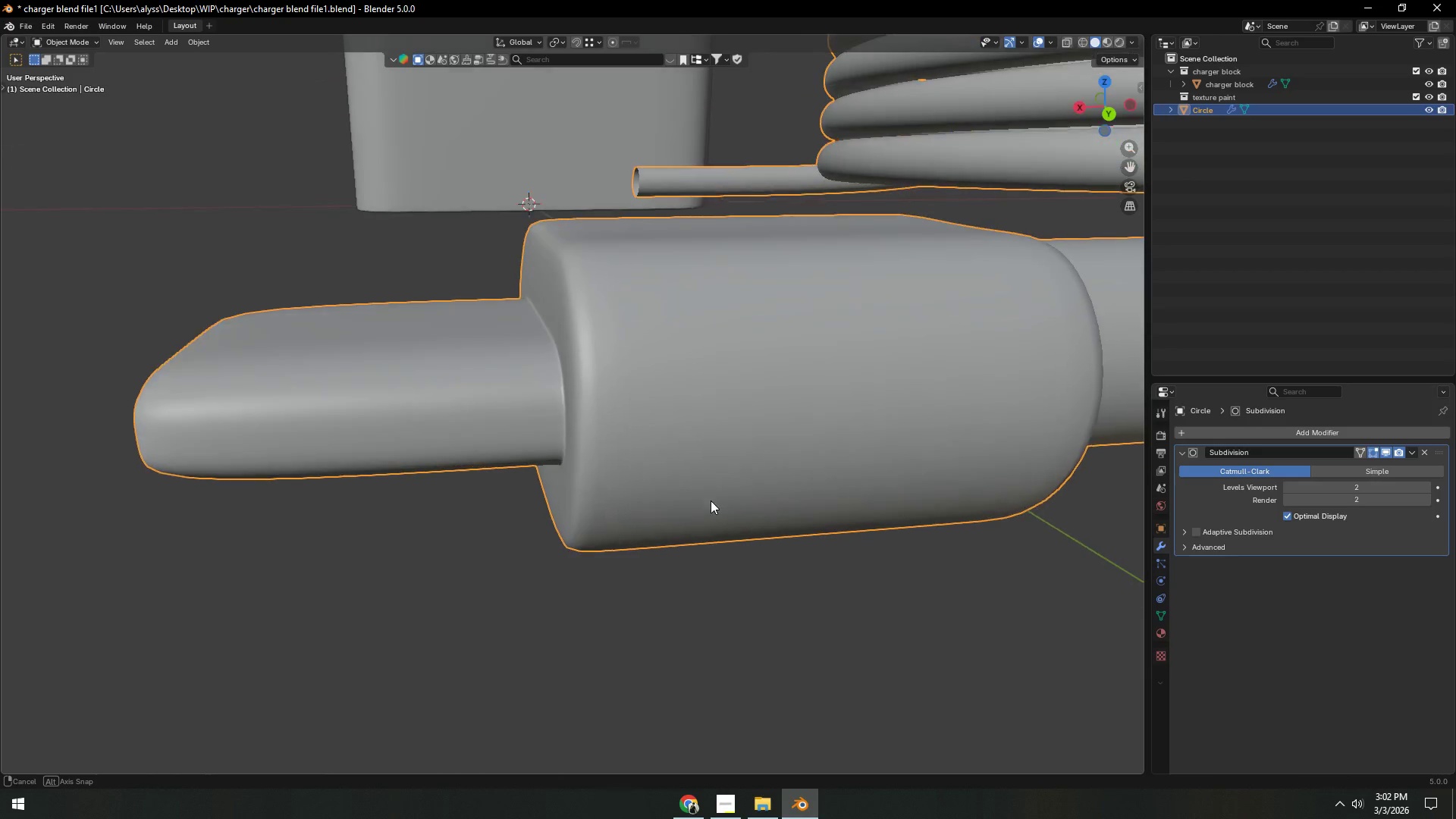 
scroll: coordinate [727, 500], scroll_direction: down, amount: 2.0
 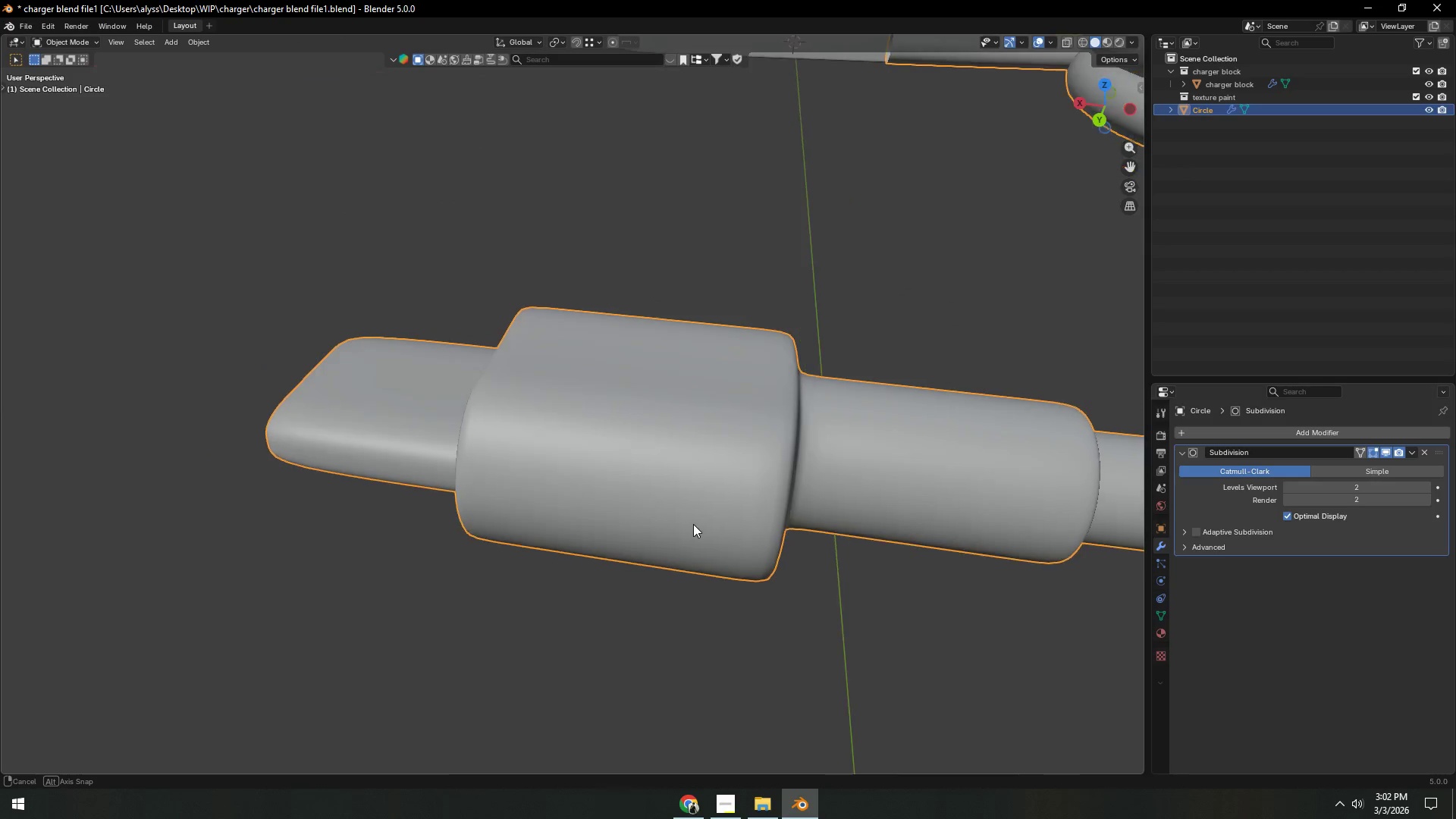 
key(Shift+ShiftLeft)
 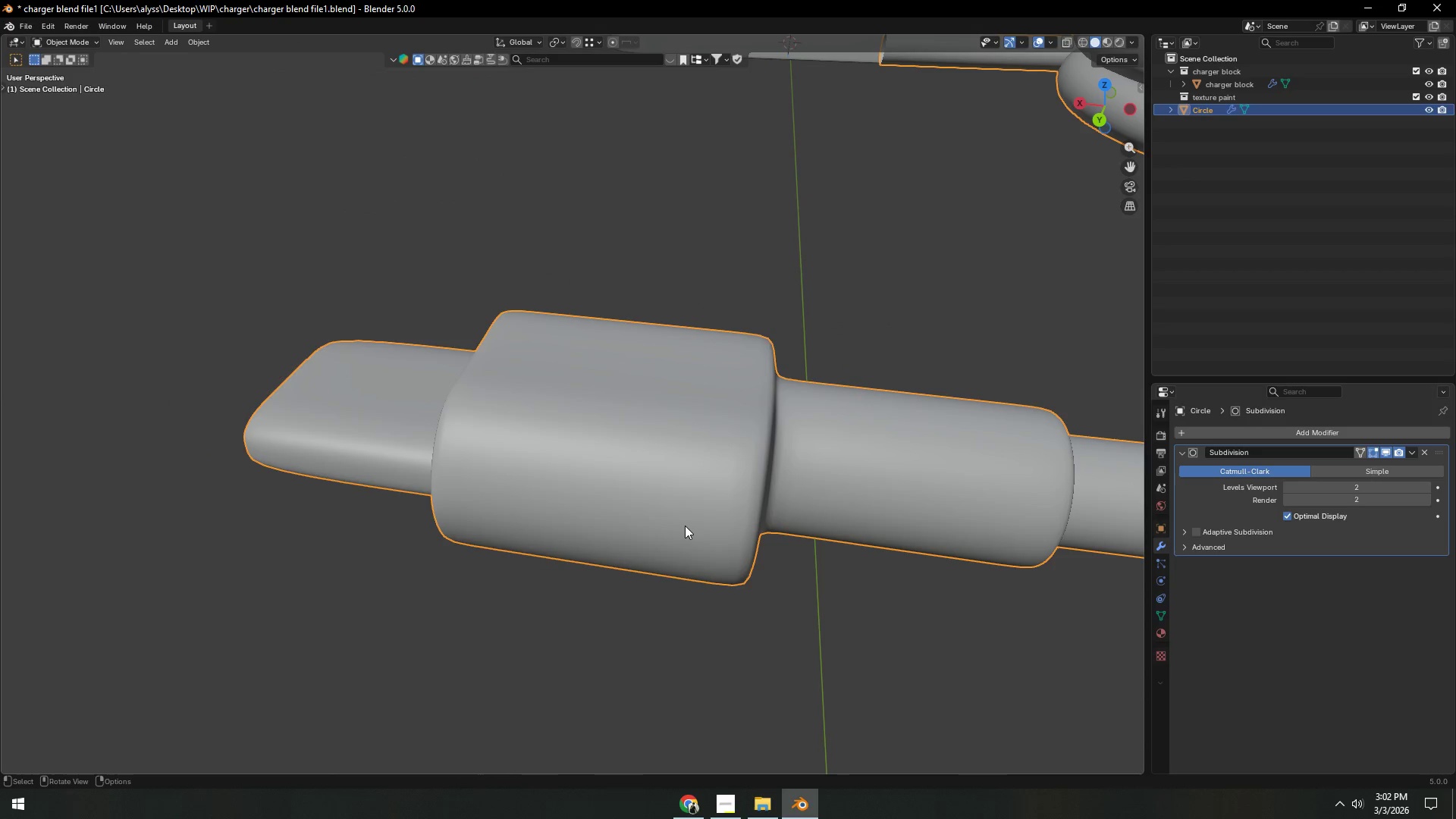 
left_click([682, 522])
 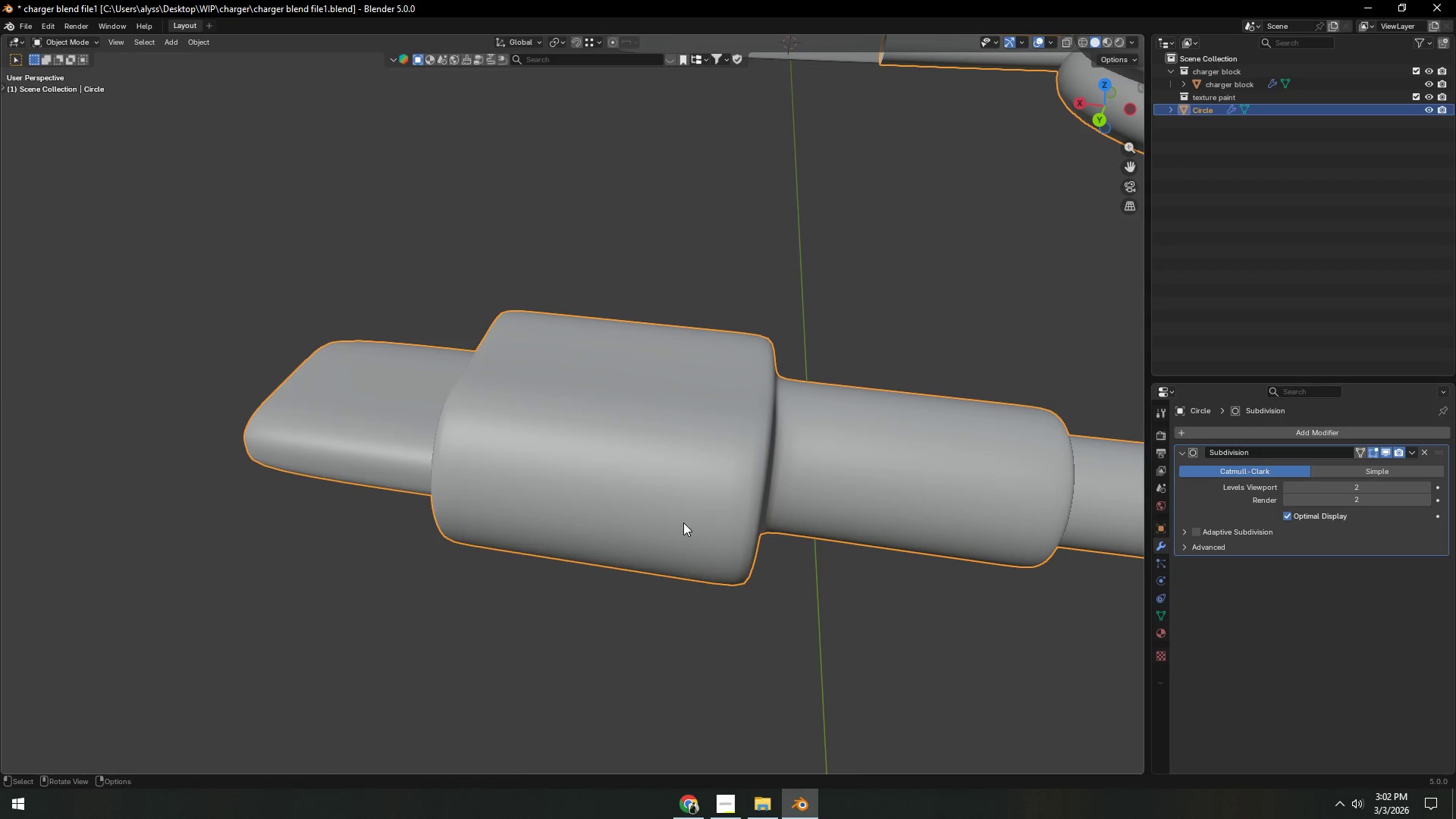 
key(Tab)
 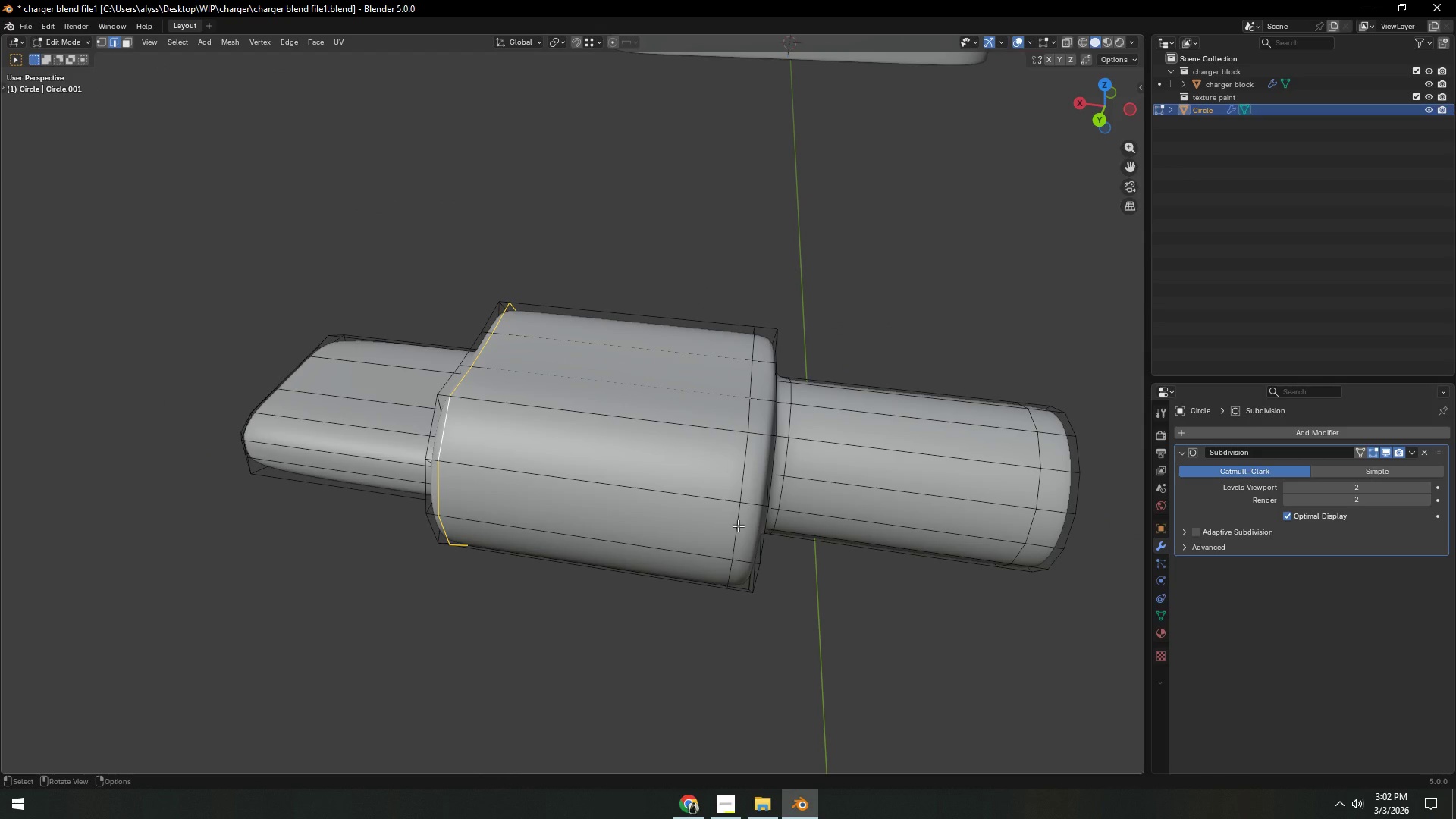 
hold_key(key=ShiftLeft, duration=0.41)
 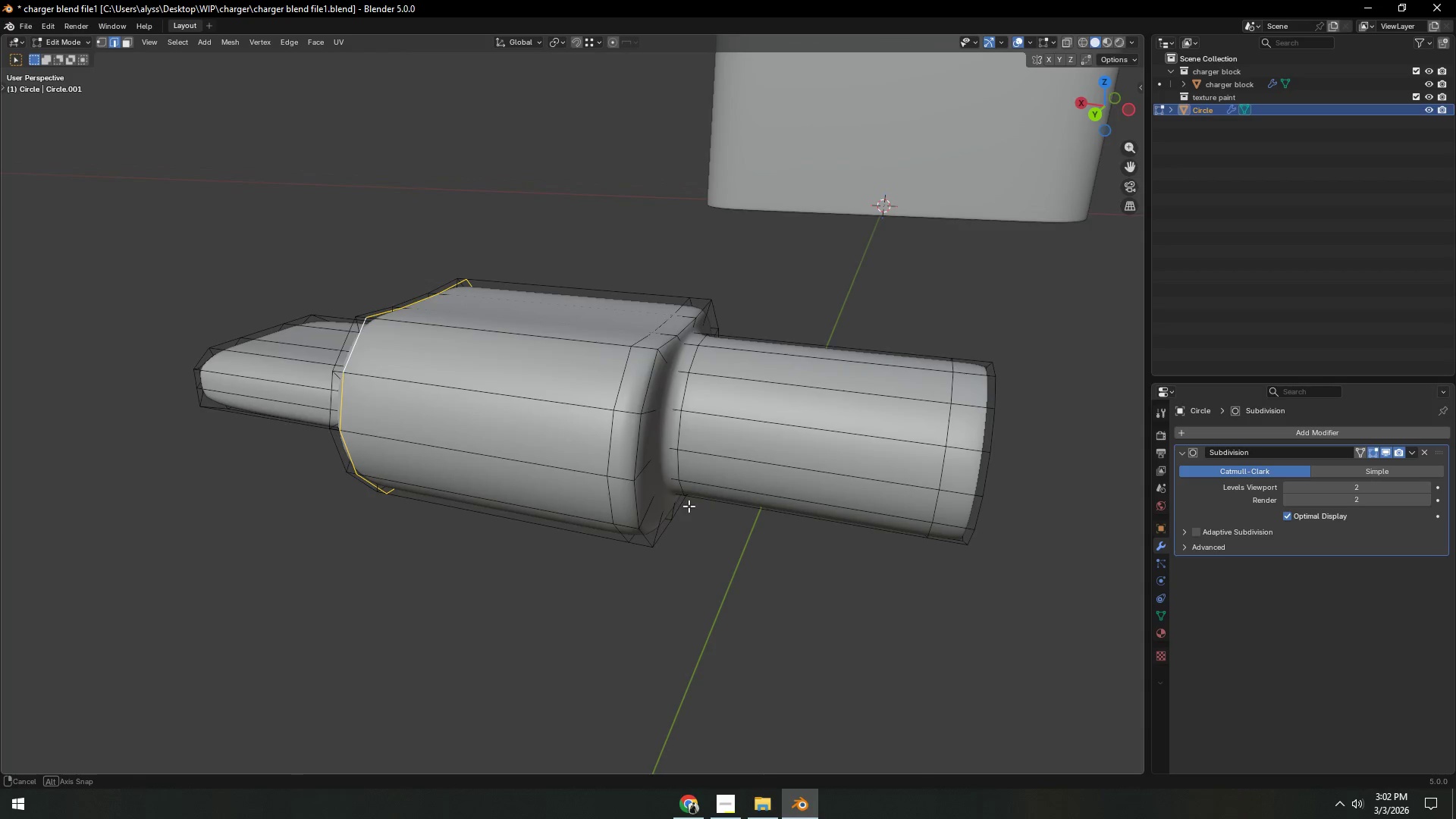 
key(Tab)
 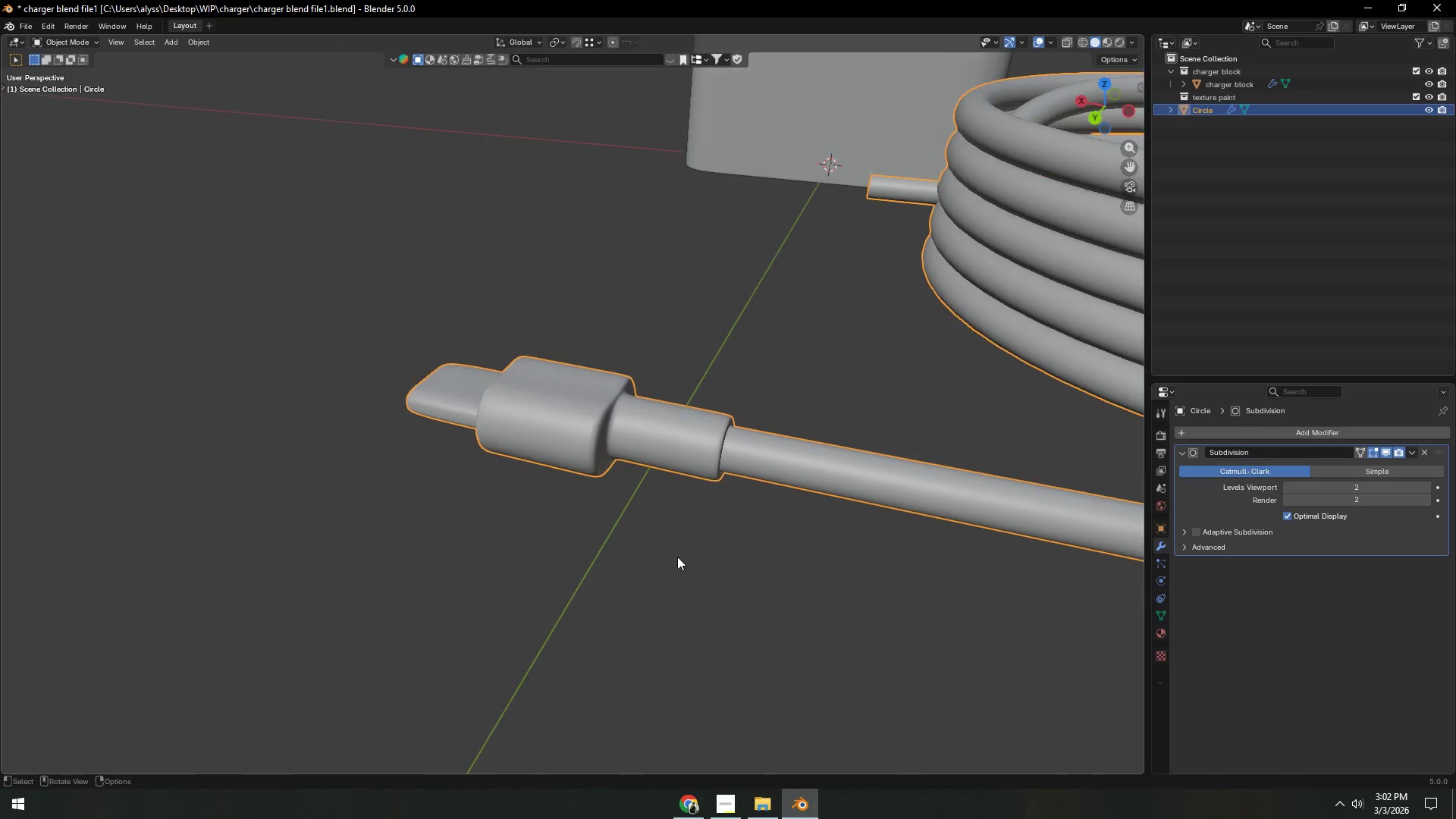 
scroll: coordinate [677, 538], scroll_direction: down, amount: 4.0
 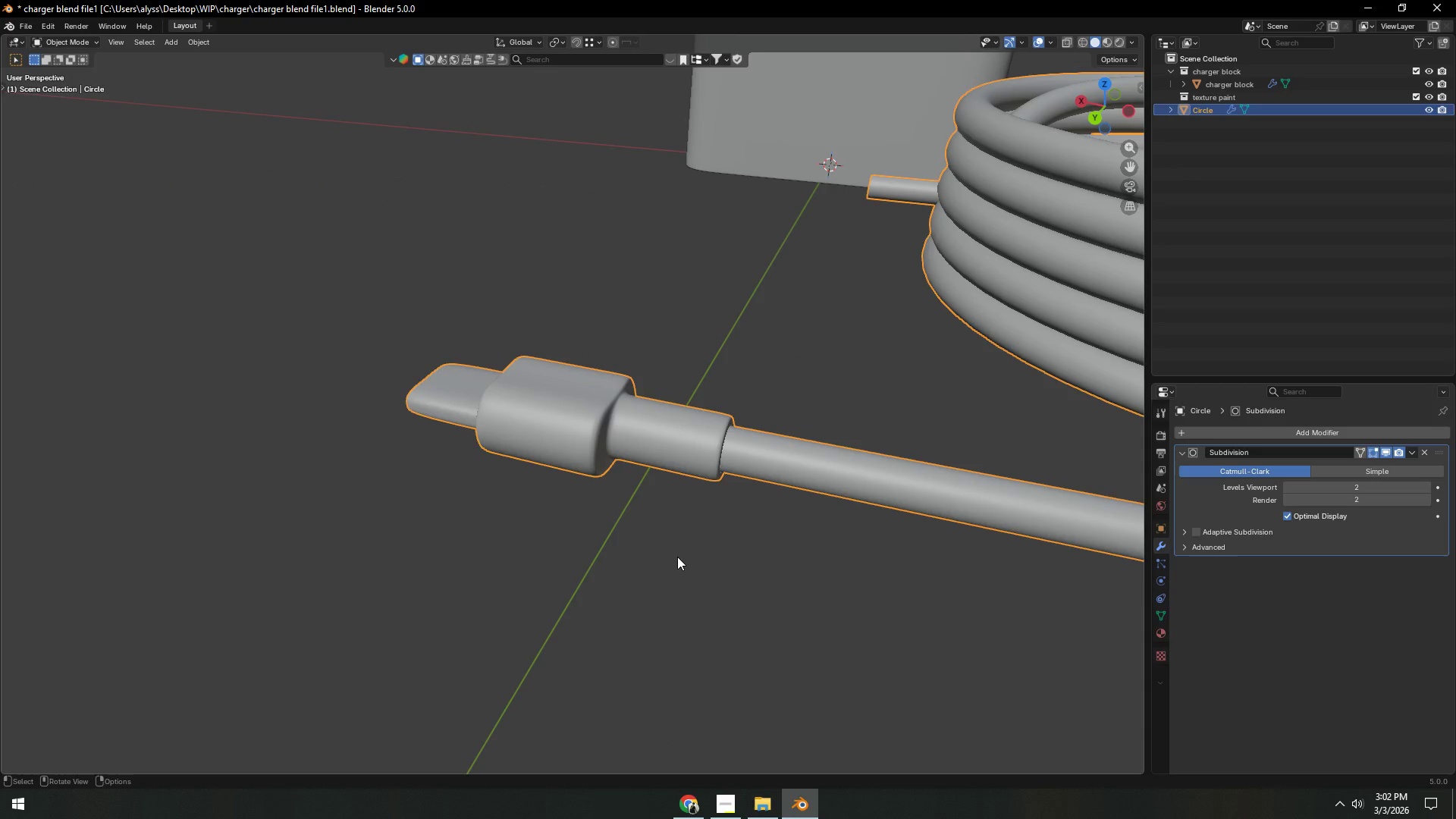 
left_click([677, 557])
 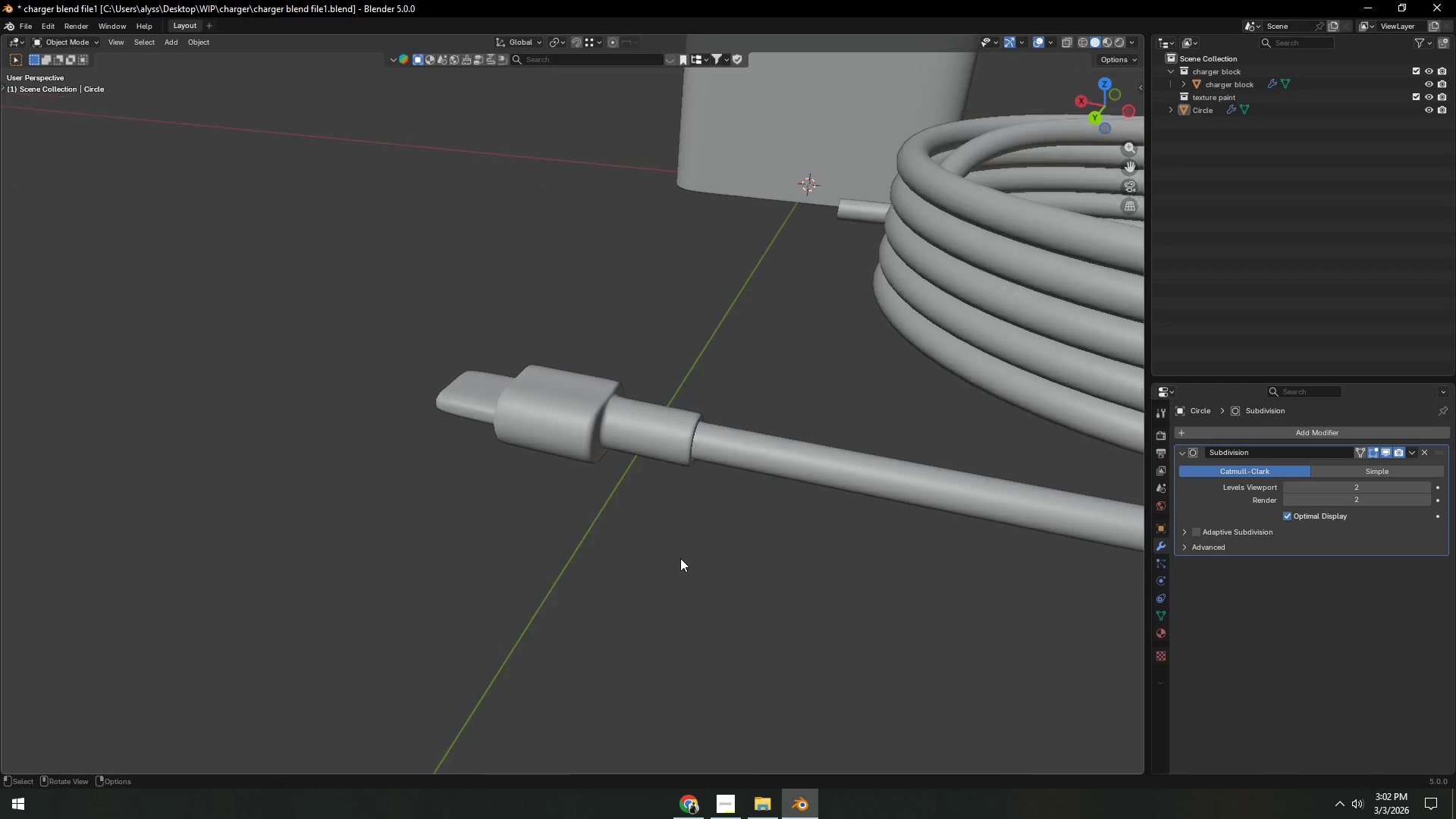 
scroll: coordinate [680, 558], scroll_direction: down, amount: 4.0
 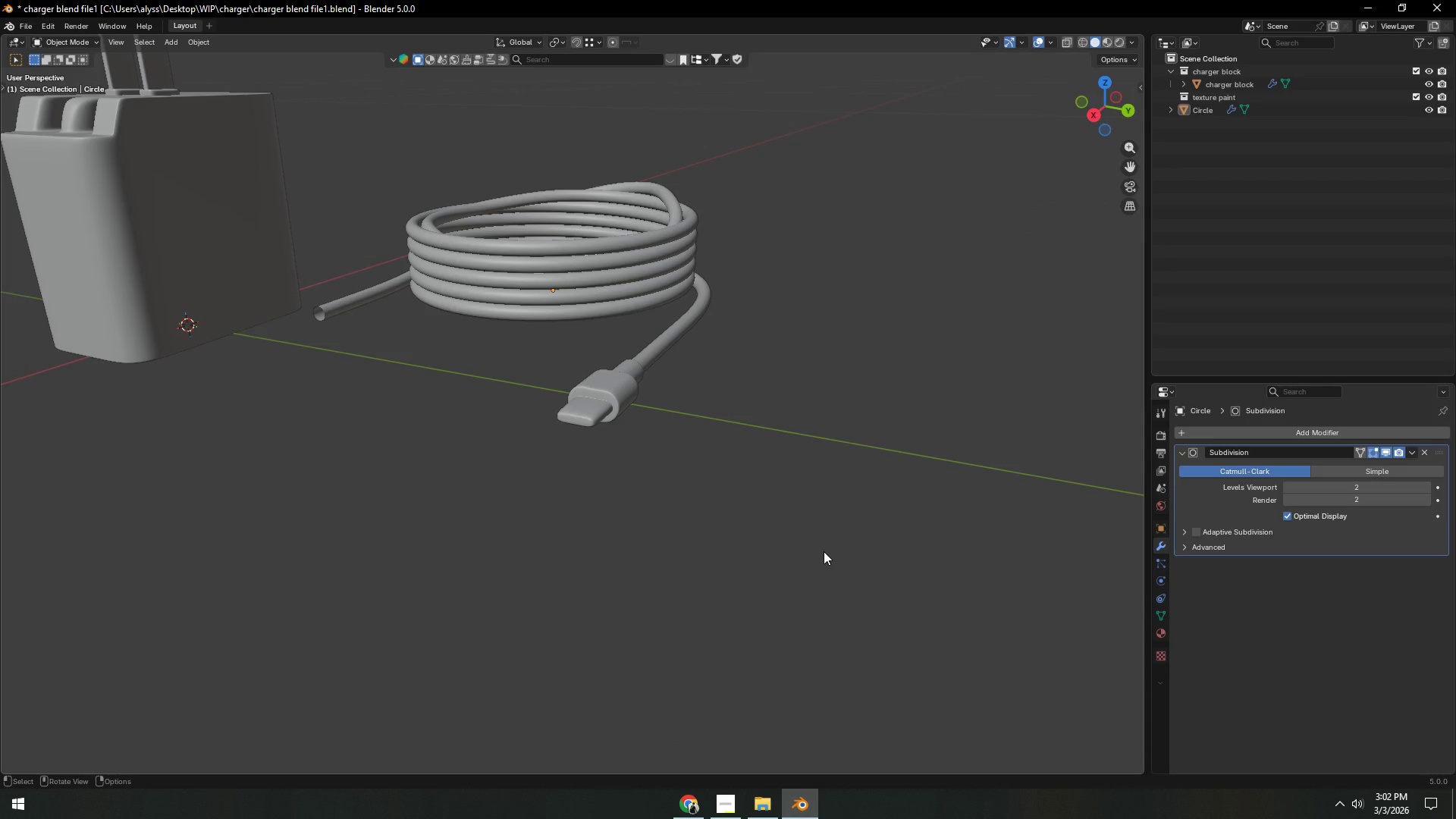 
scroll: coordinate [724, 559], scroll_direction: up, amount: 8.0
 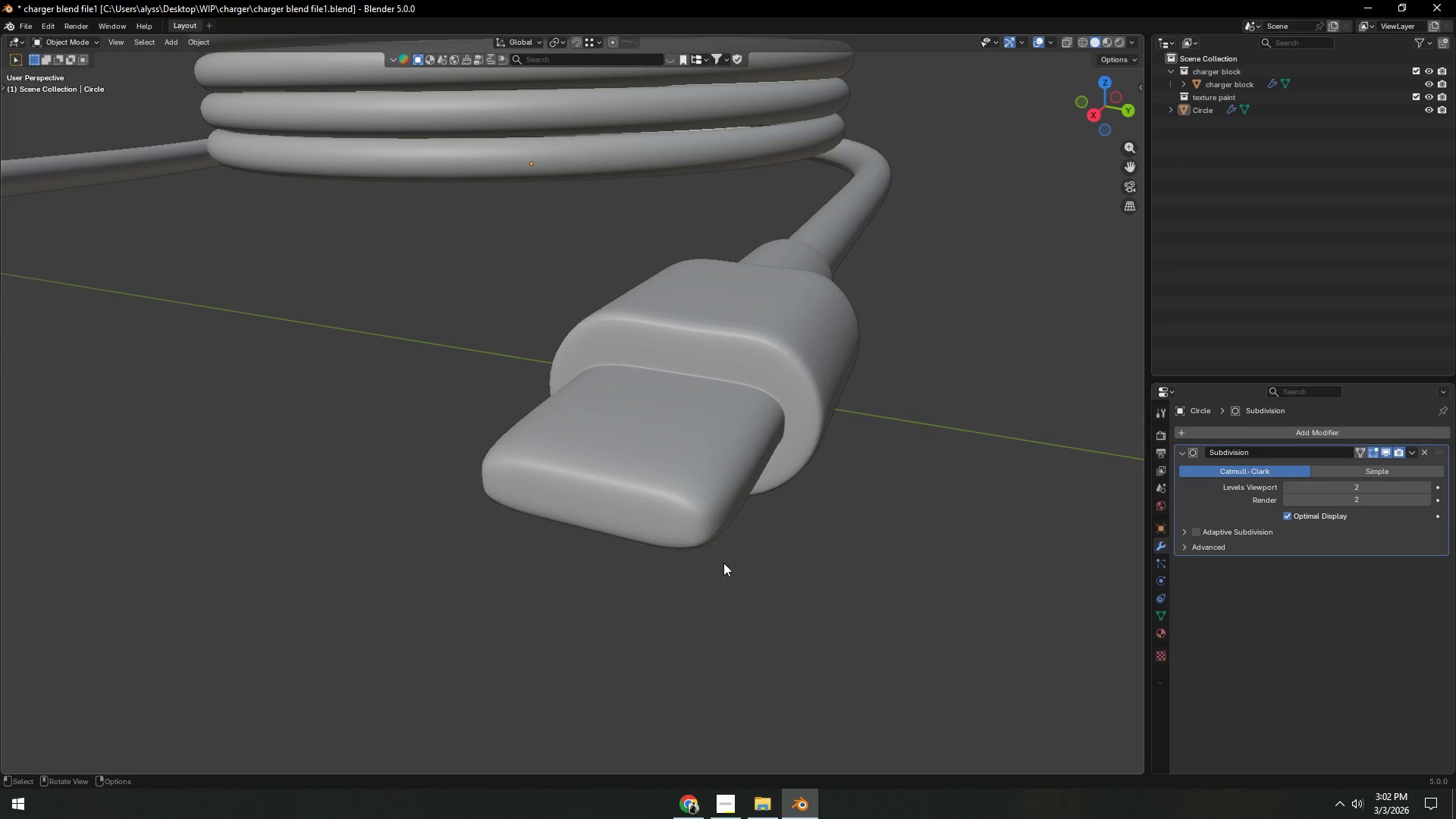 
left_click([486, 540])
 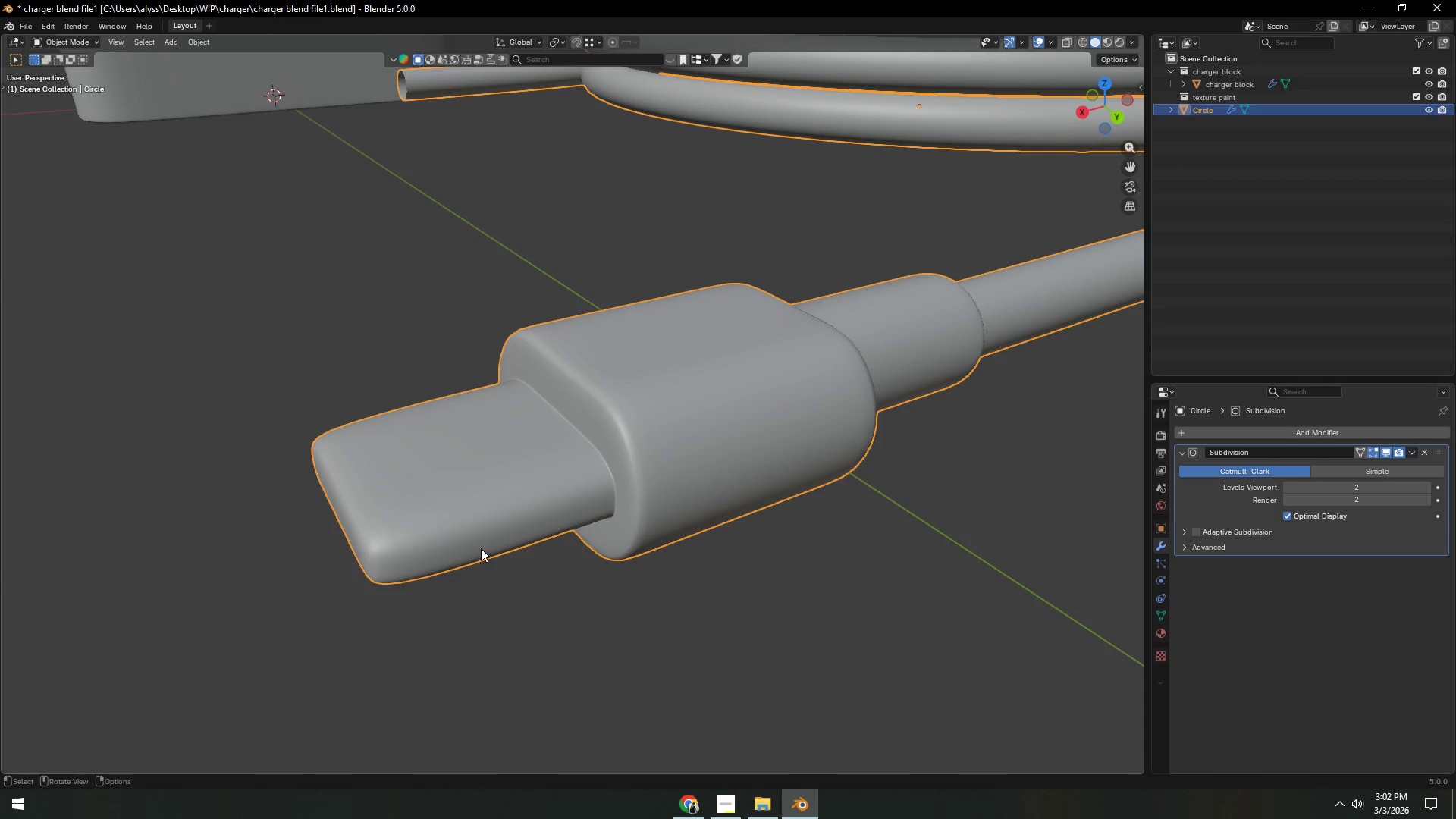 
key(Shift+ShiftLeft)
 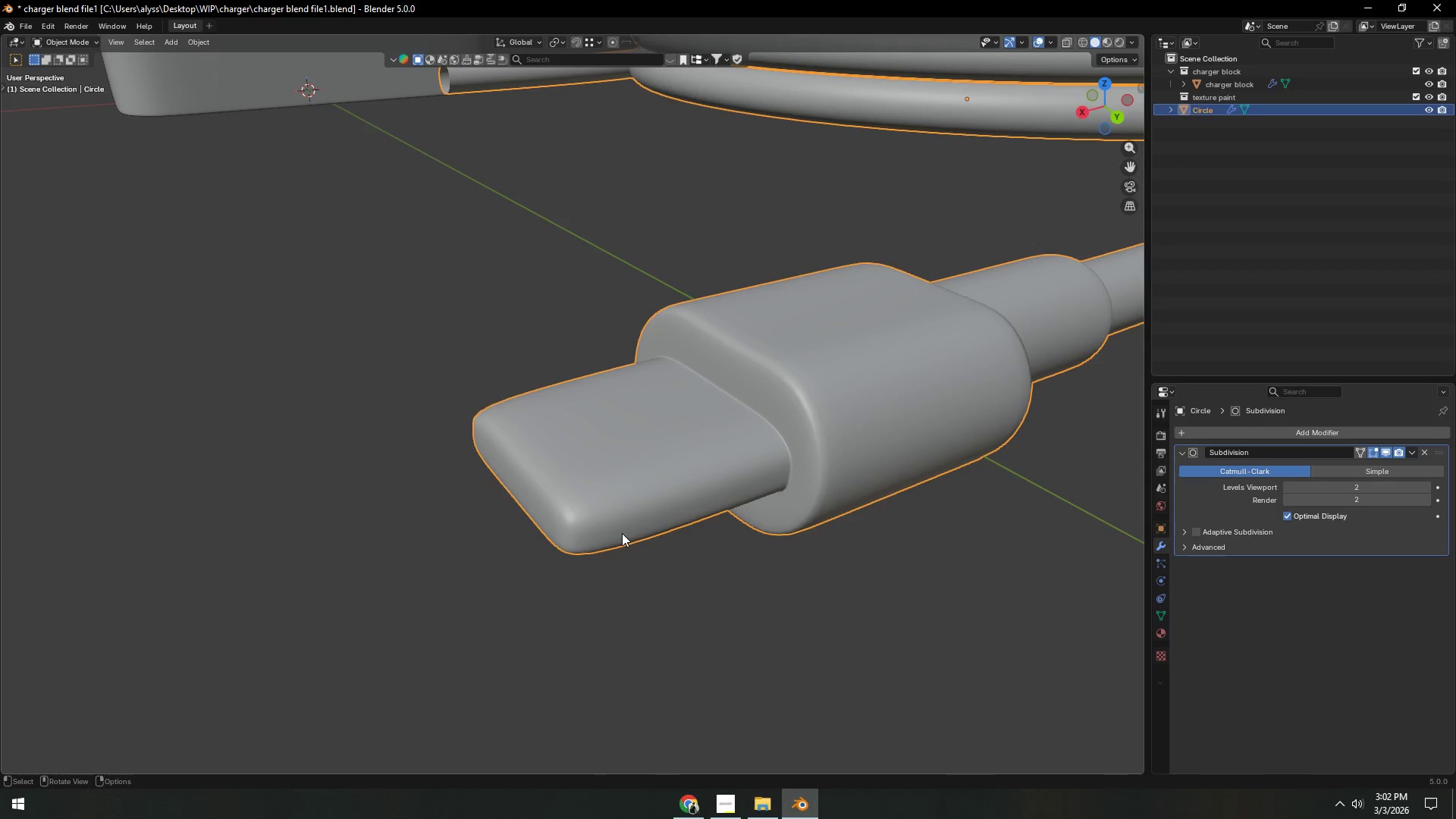 
key(Tab)
 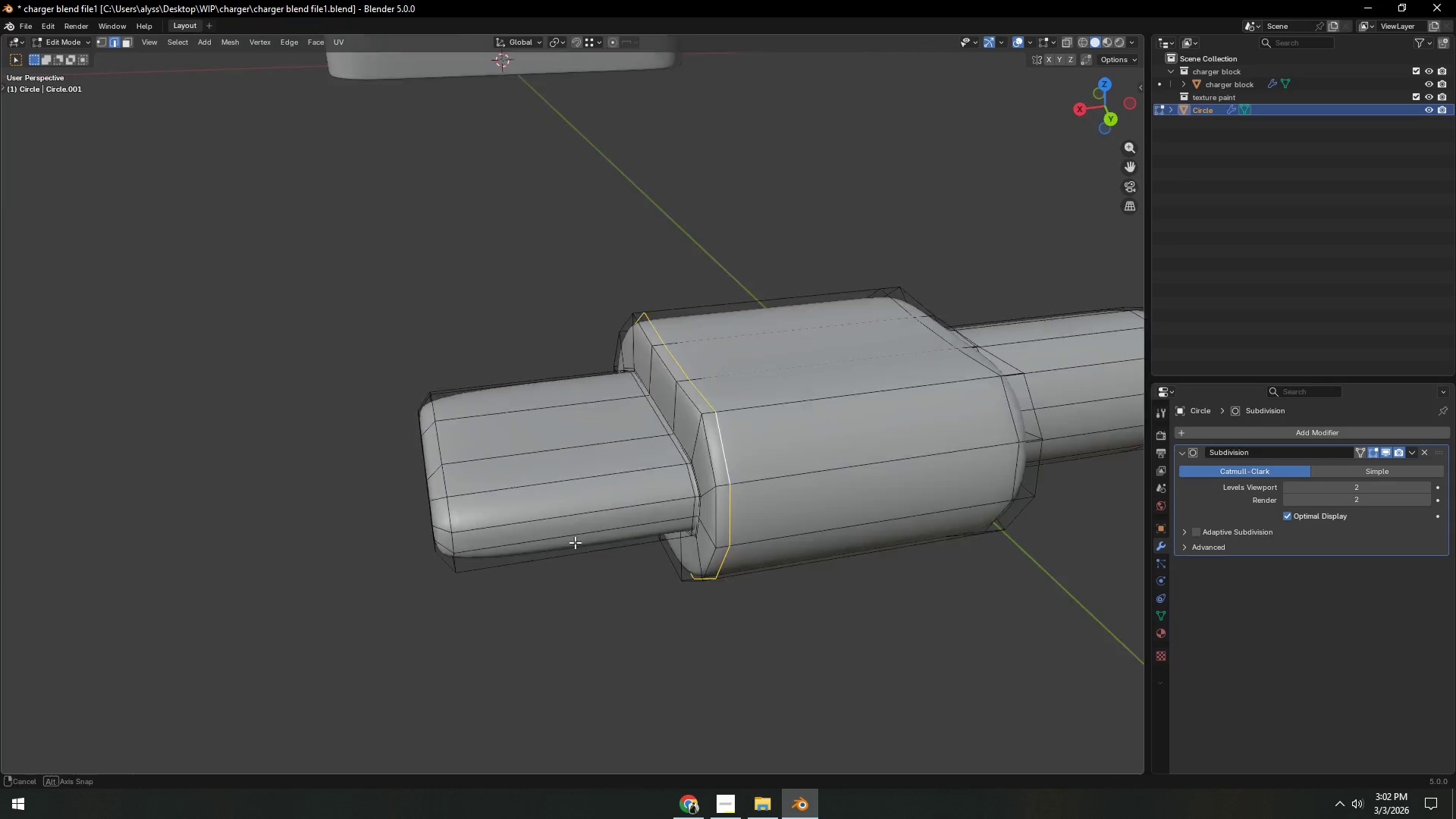 
key(Shift+ShiftLeft)
 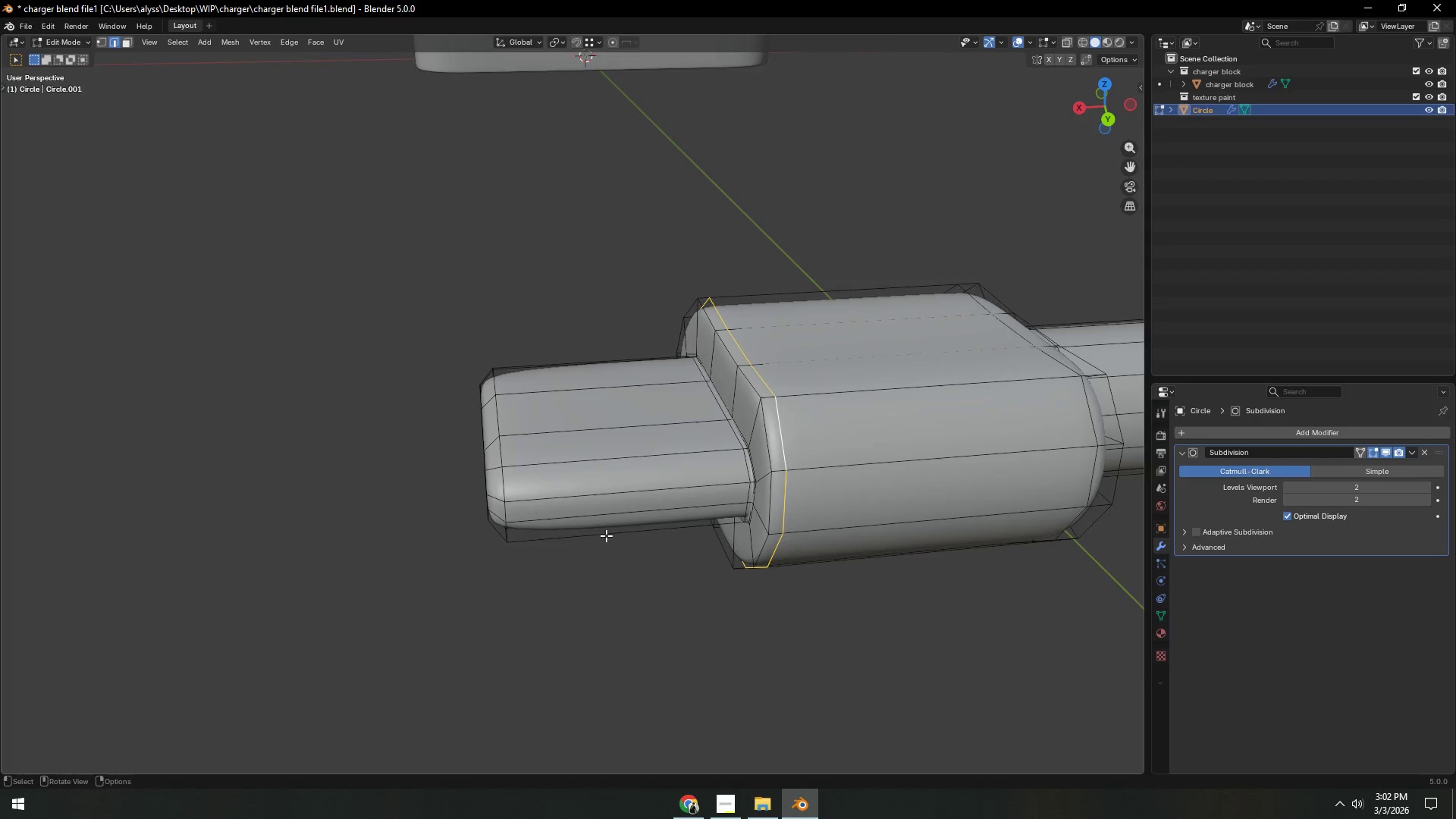 
scroll: coordinate [606, 536], scroll_direction: up, amount: 2.0
 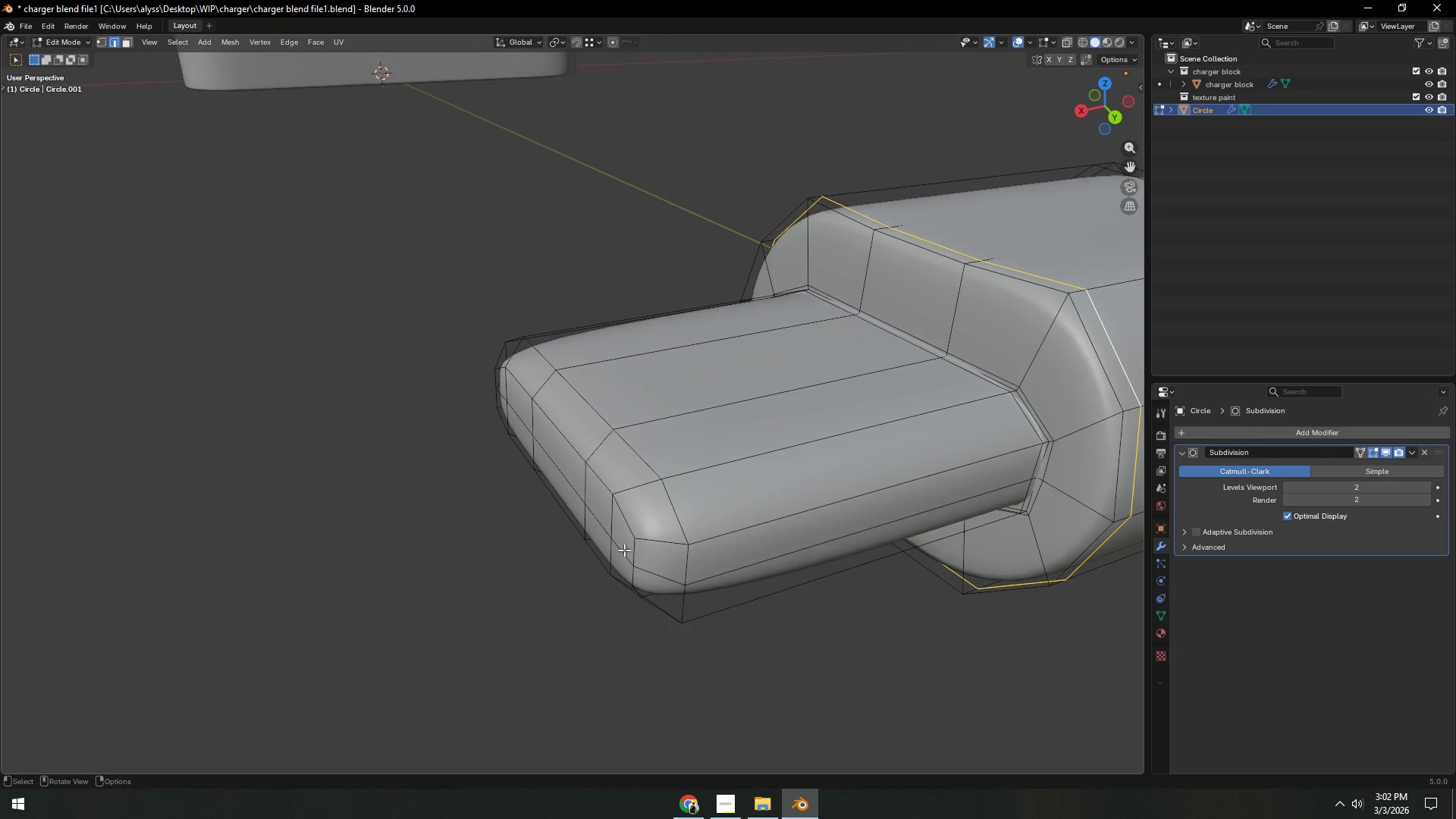 
key(Control+ControlLeft)
 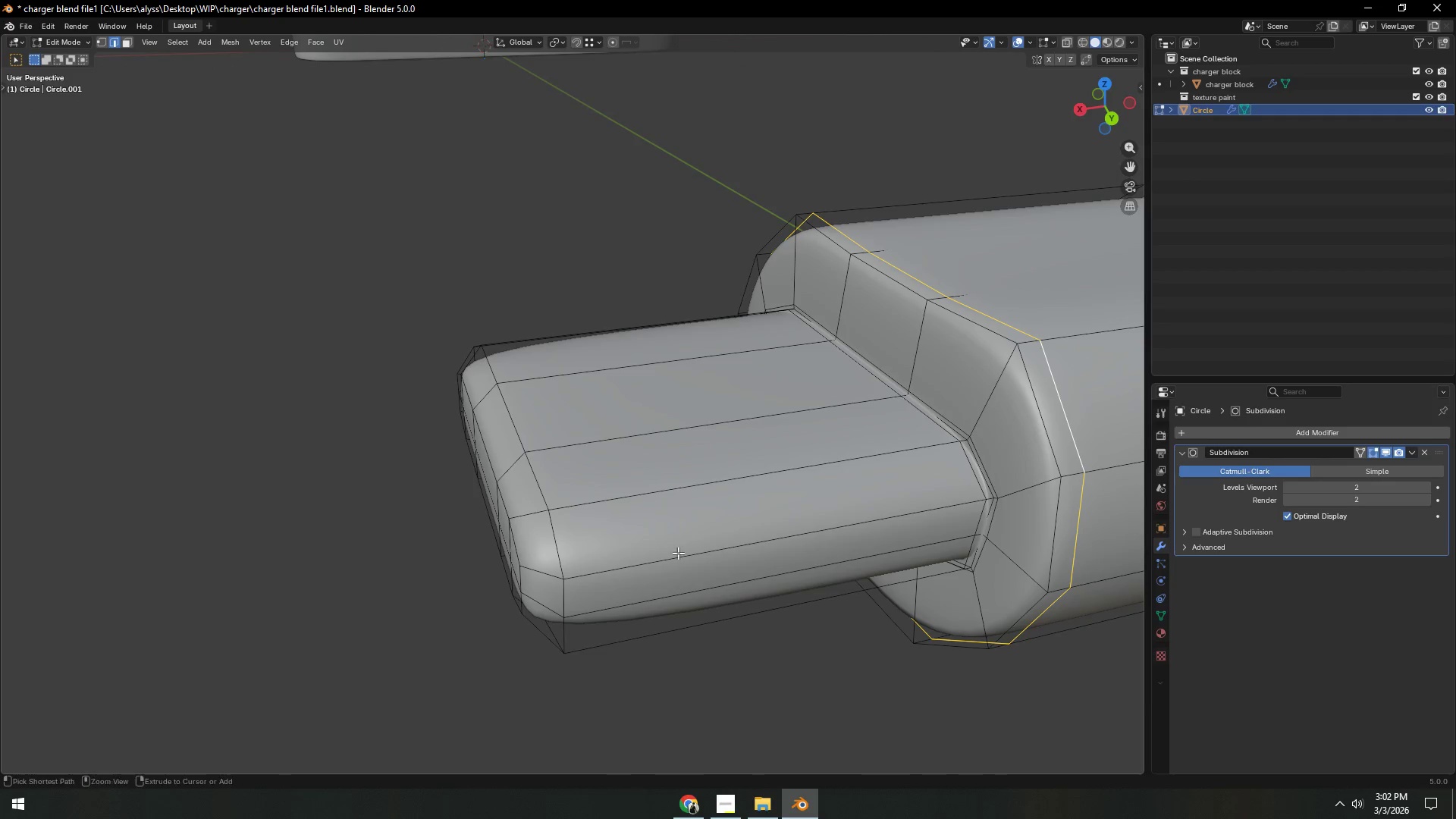 
key(Control+R)
 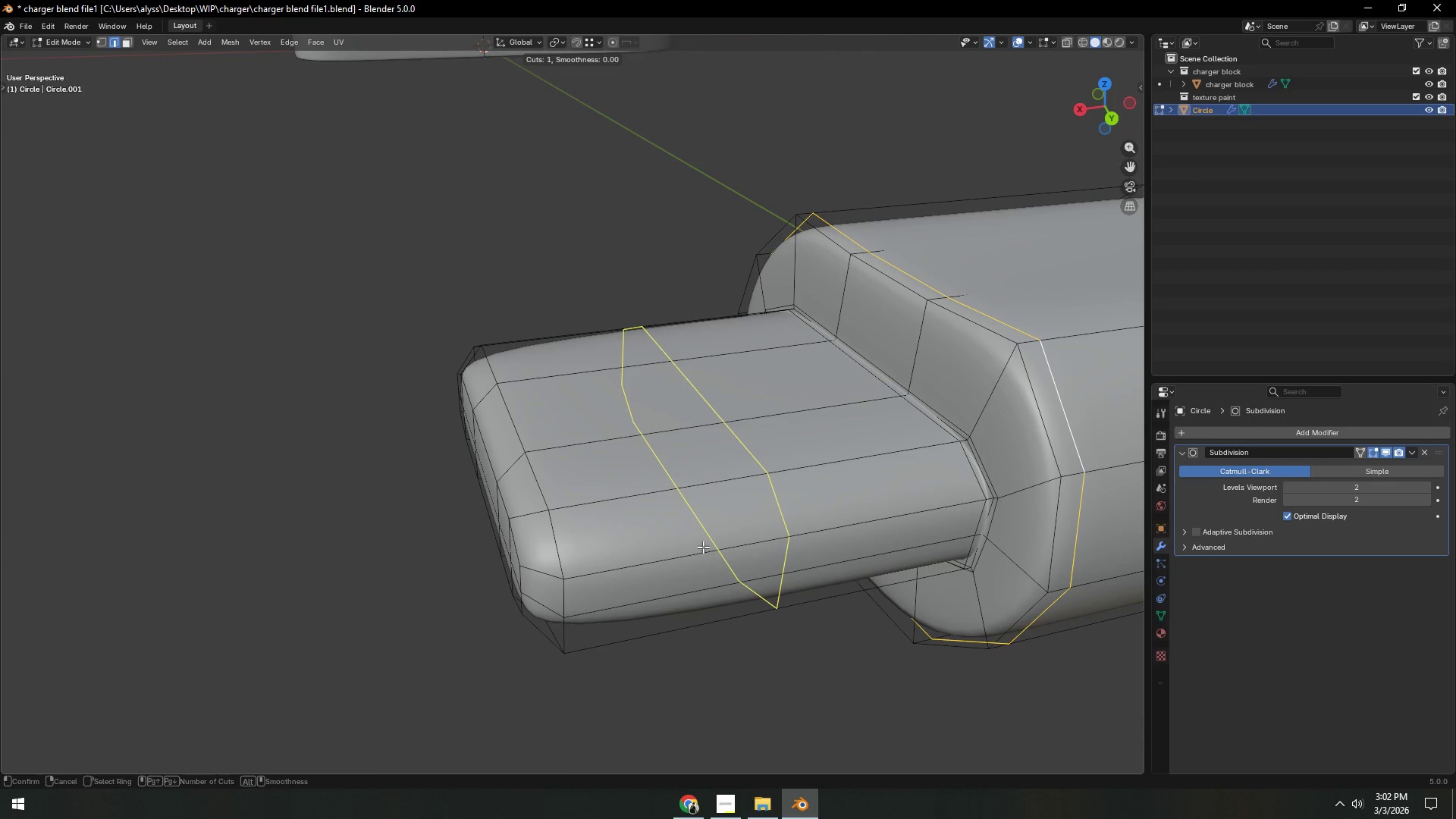 
left_click([703, 547])
 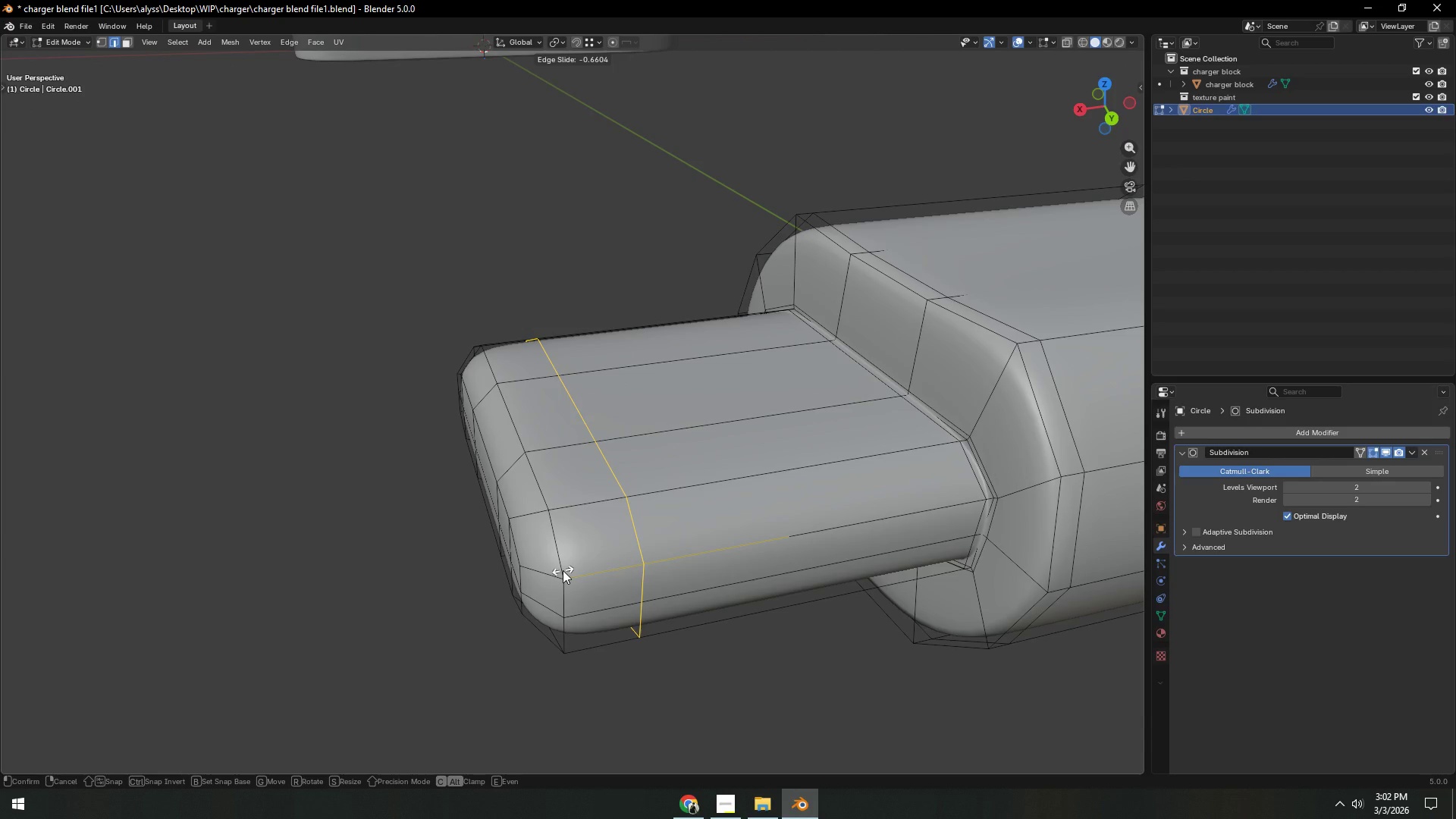 
left_click([560, 571])
 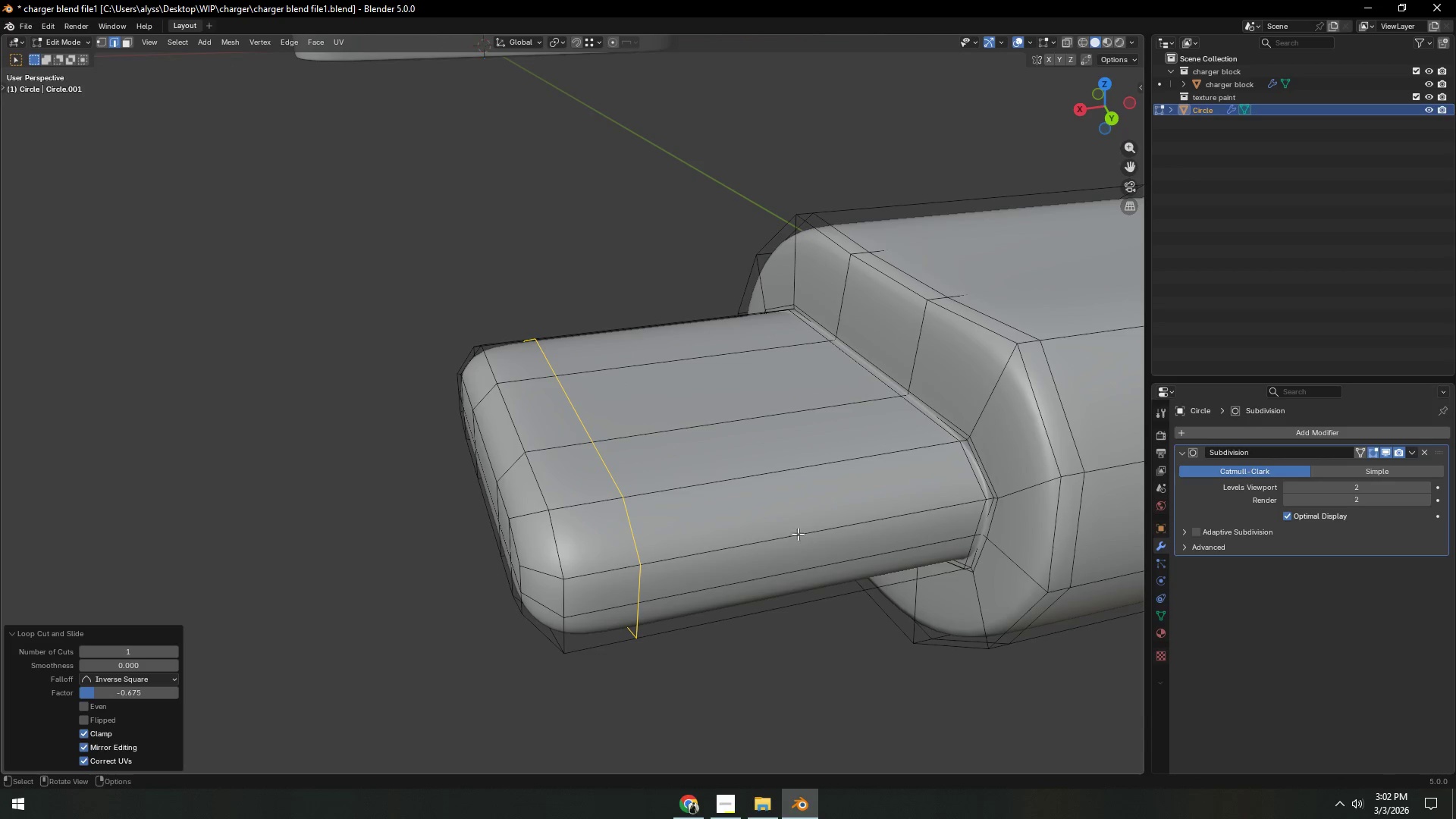 
key(Control+ControlLeft)
 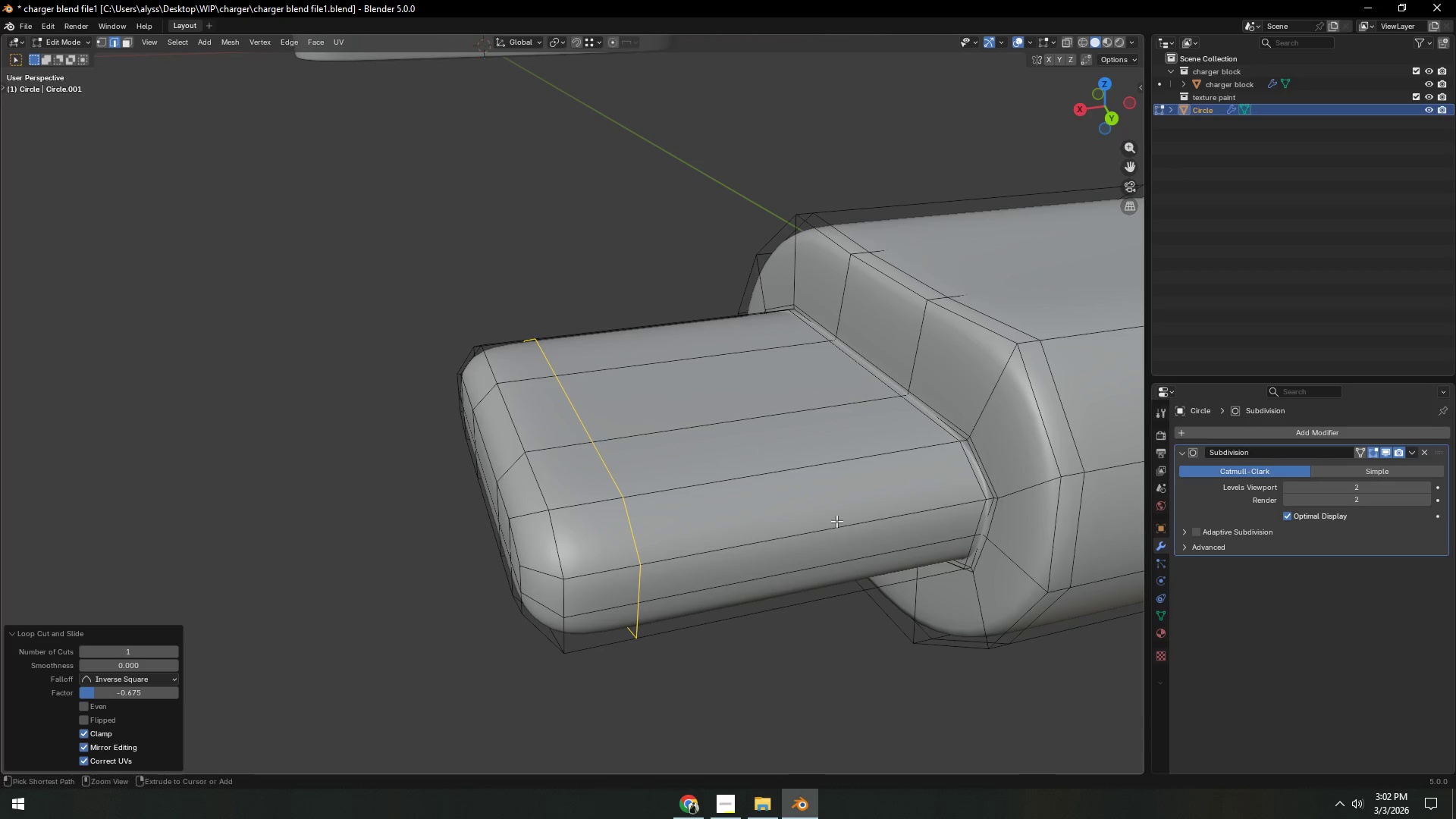 
key(Control+R)
 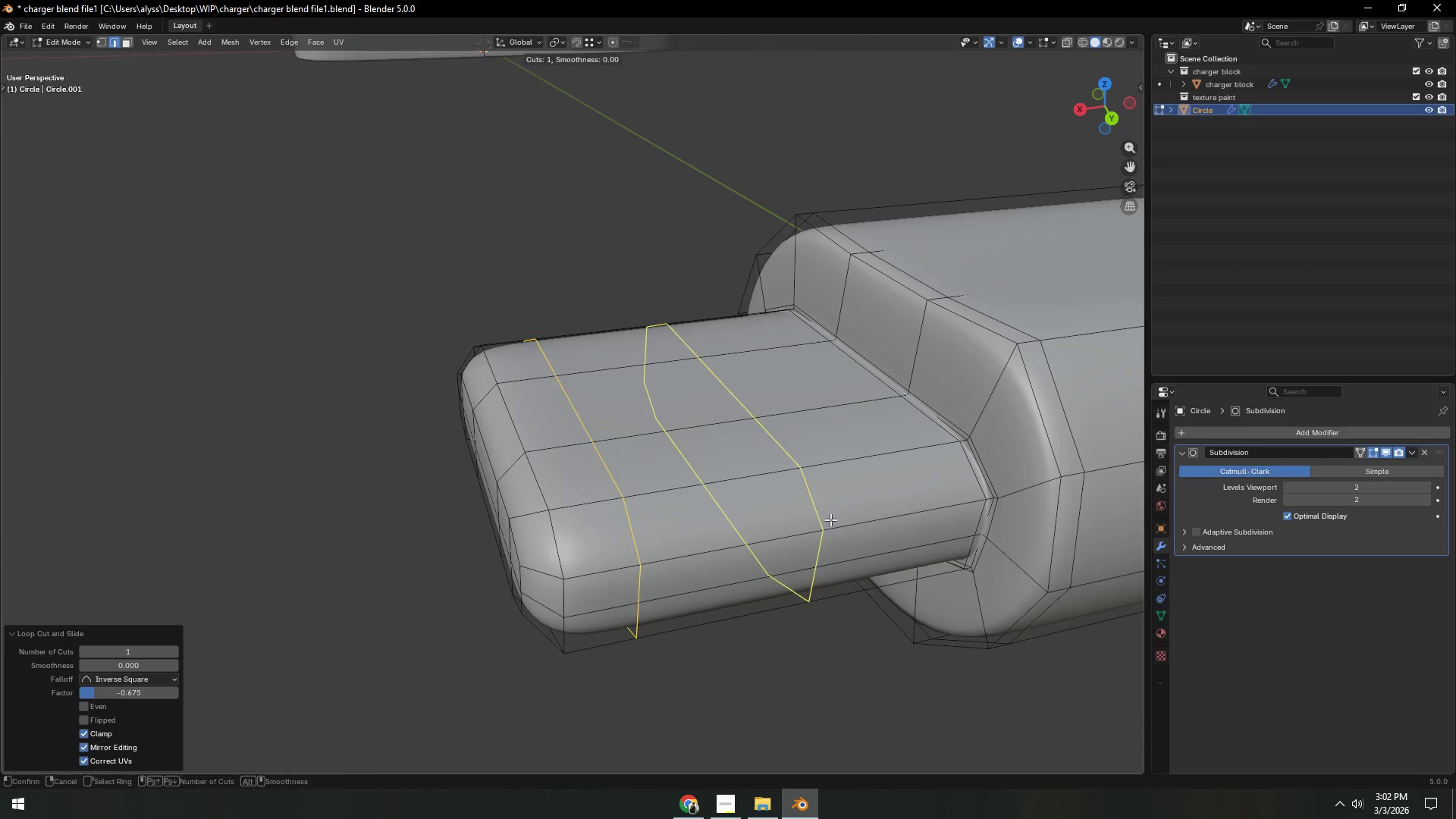 
left_click([830, 519])
 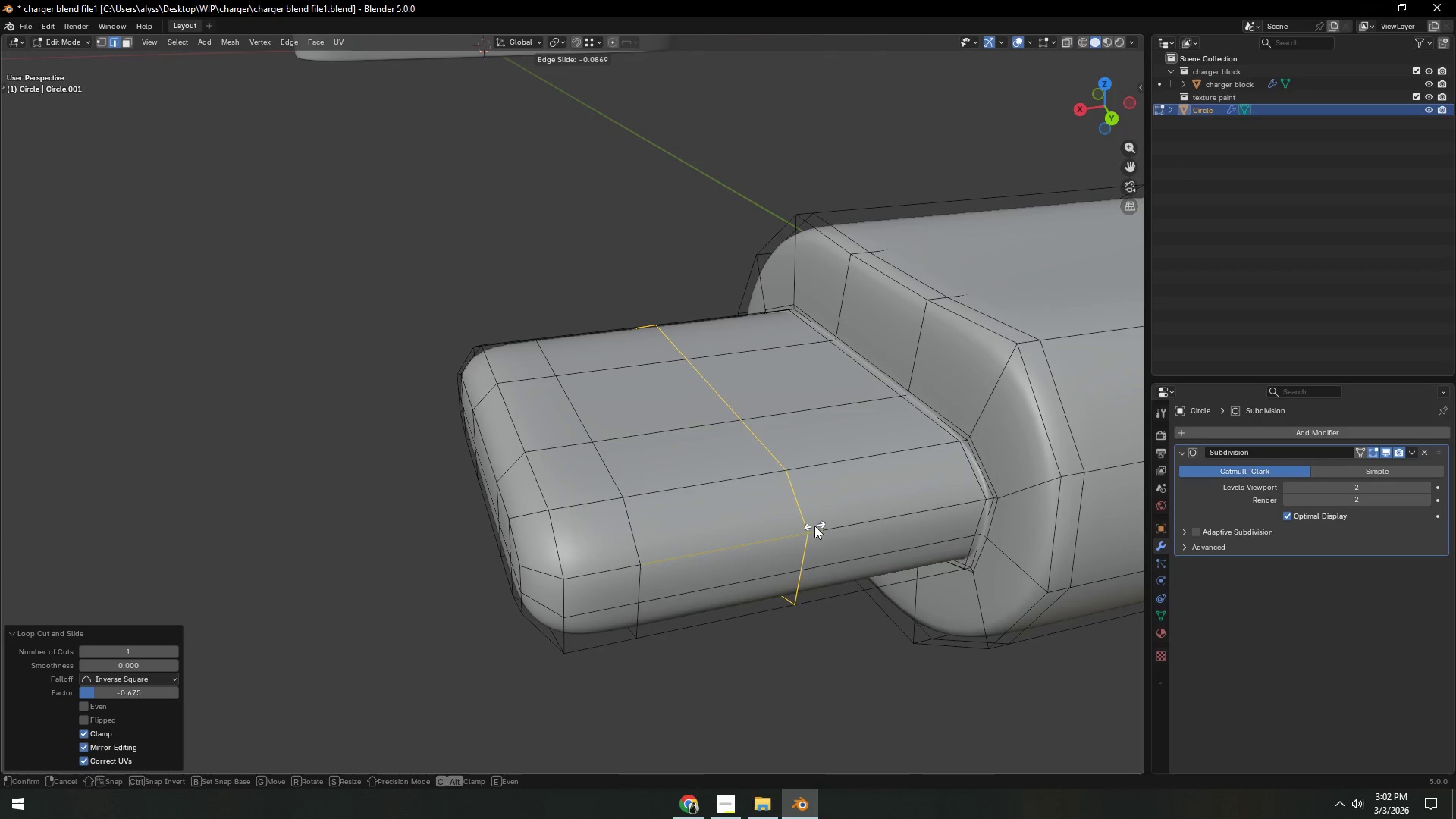 
left_click([814, 526])
 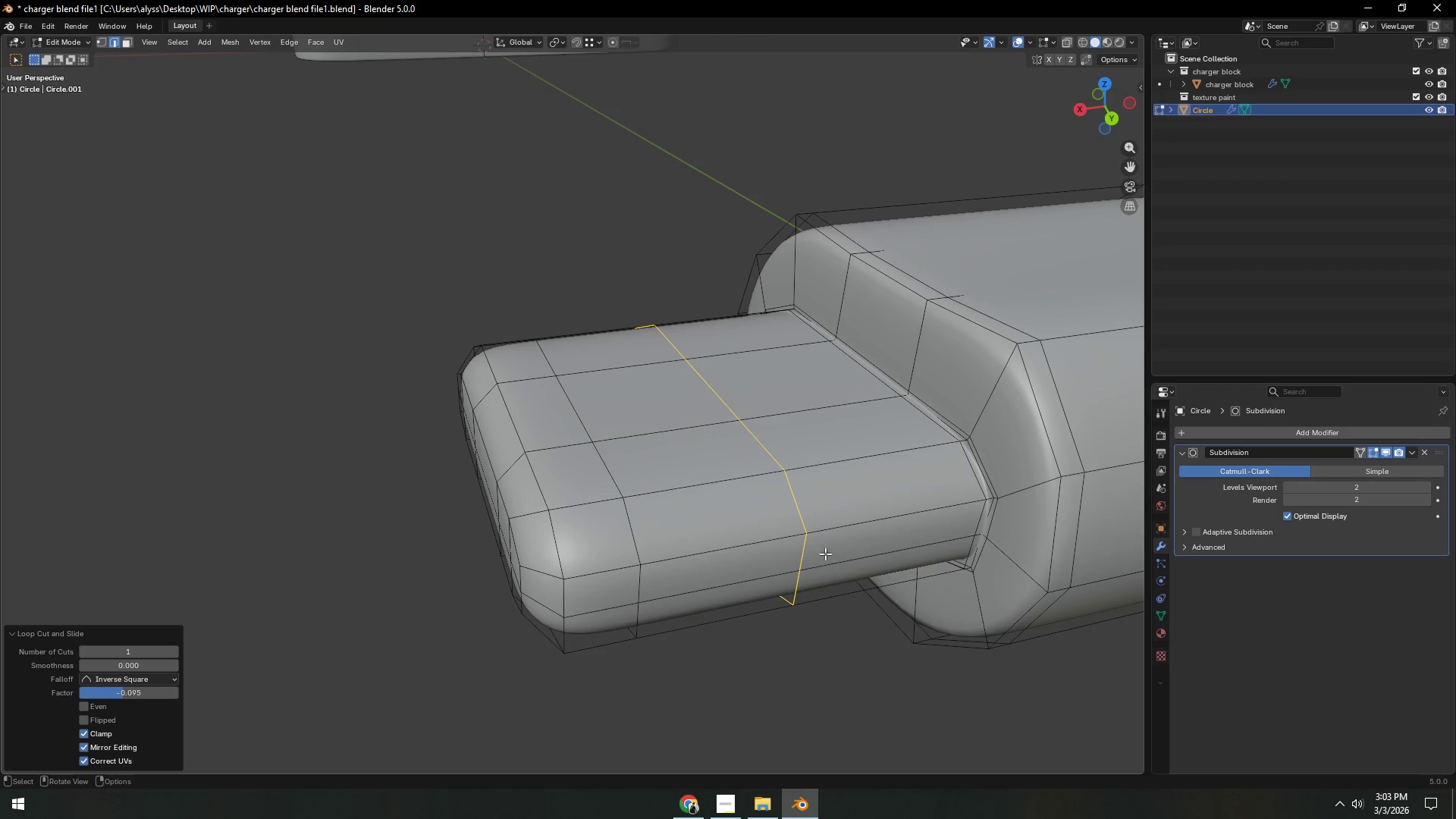 
wait(7.3)
 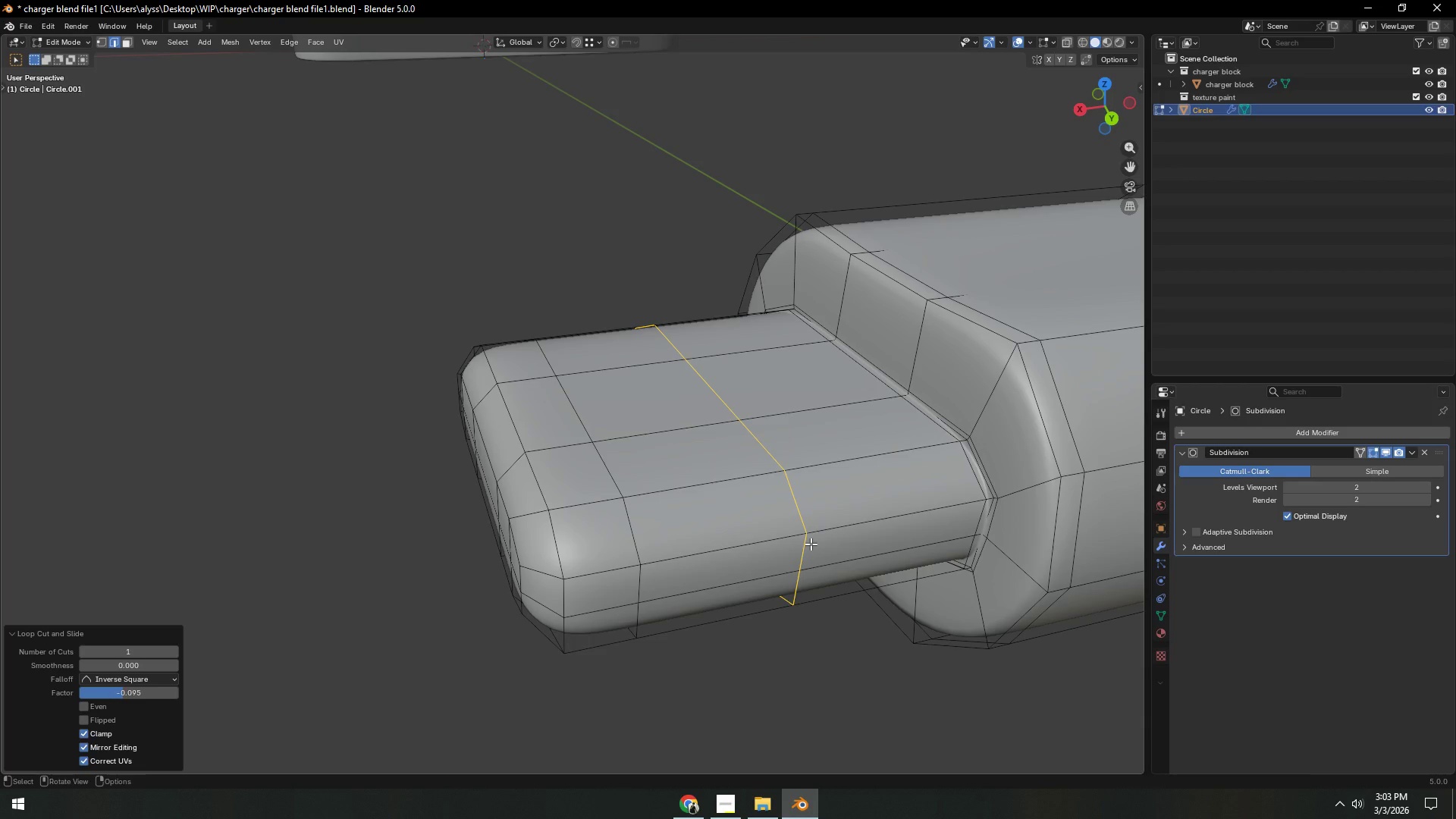 
key(Shift+ShiftLeft)
 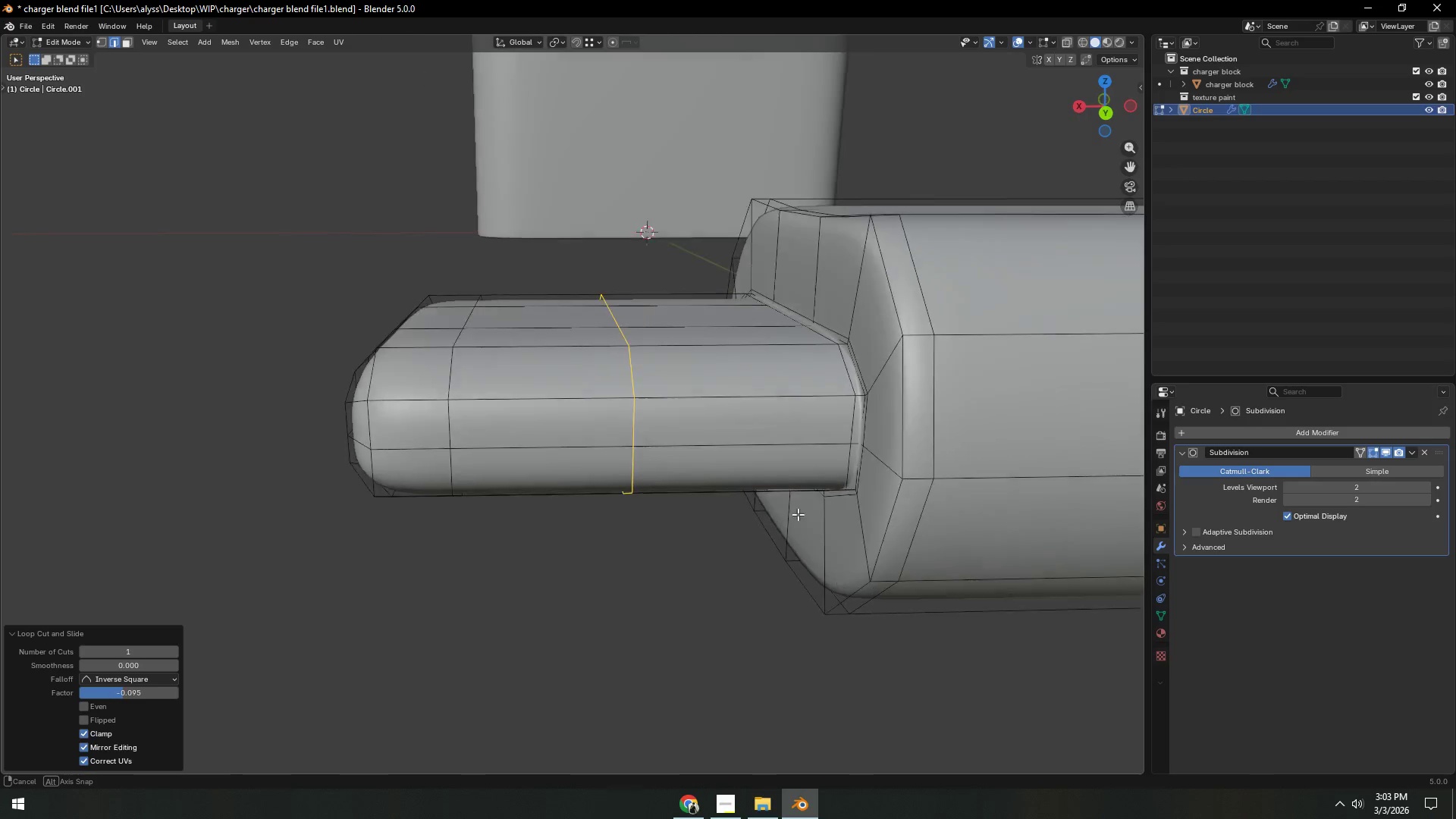 
hold_key(key=ShiftLeft, duration=0.36)
 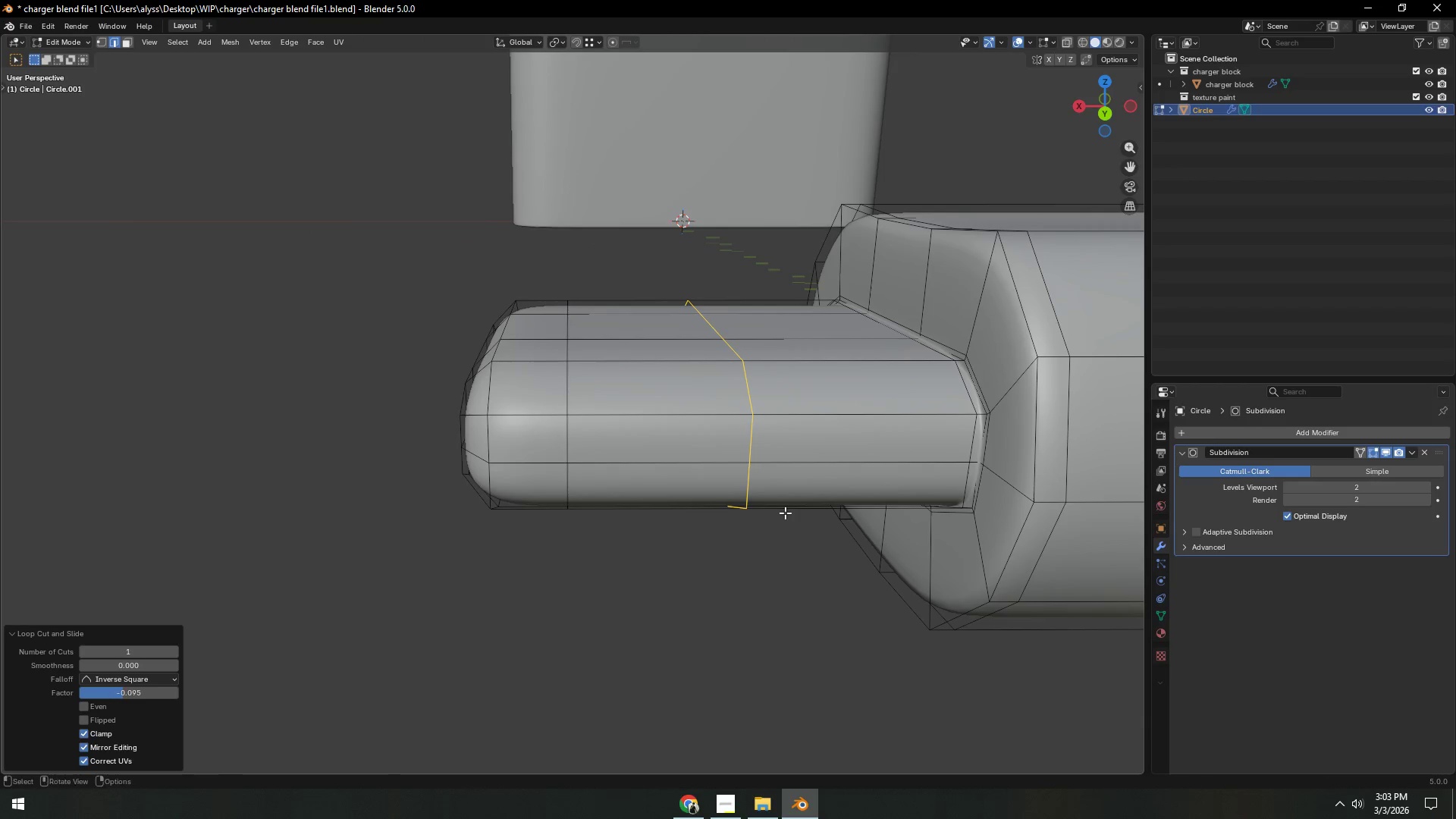 
scroll: coordinate [783, 514], scroll_direction: up, amount: 1.0
 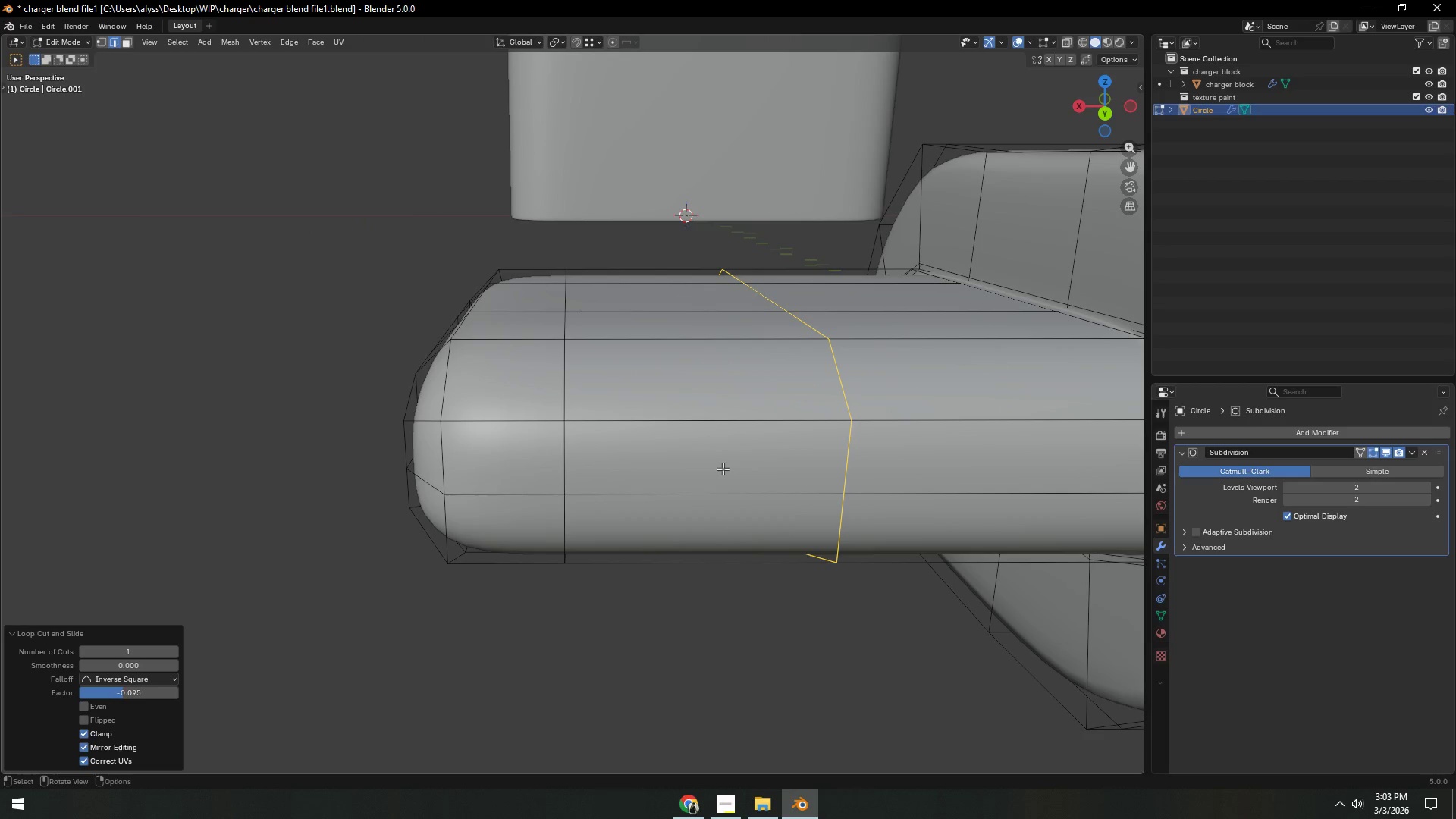 
key(4)
 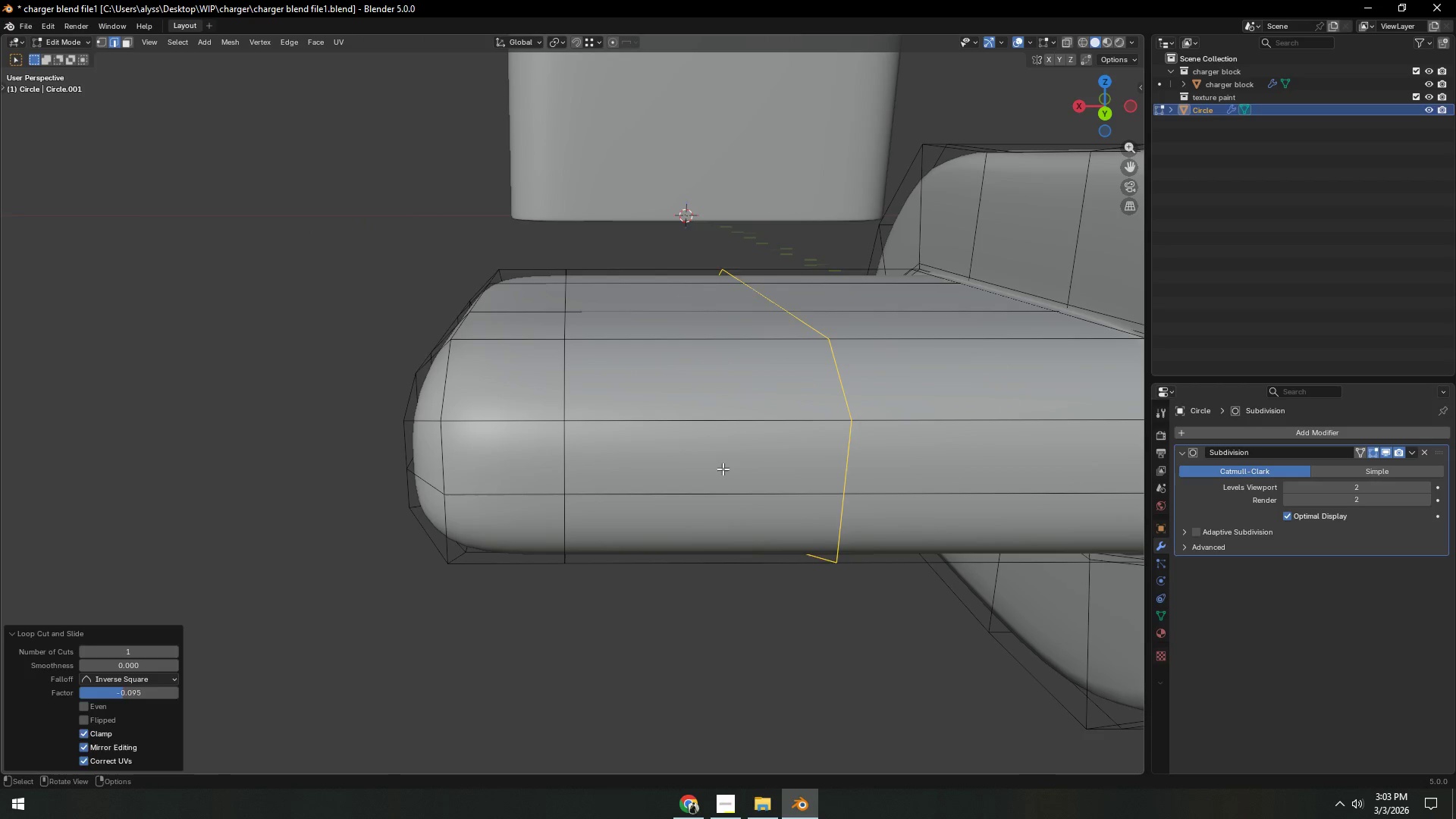 
left_click([723, 469])
 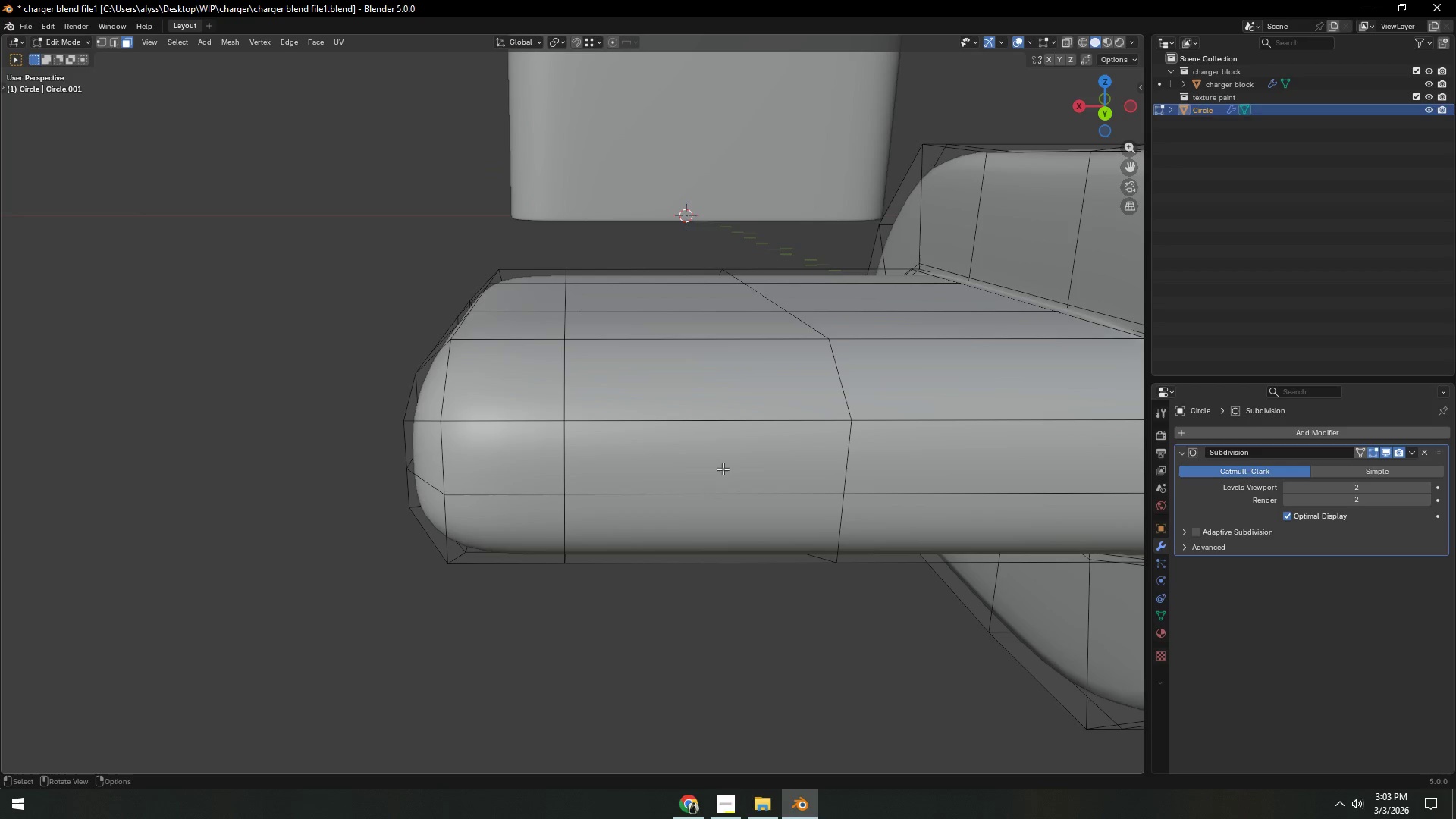 
key(3)
 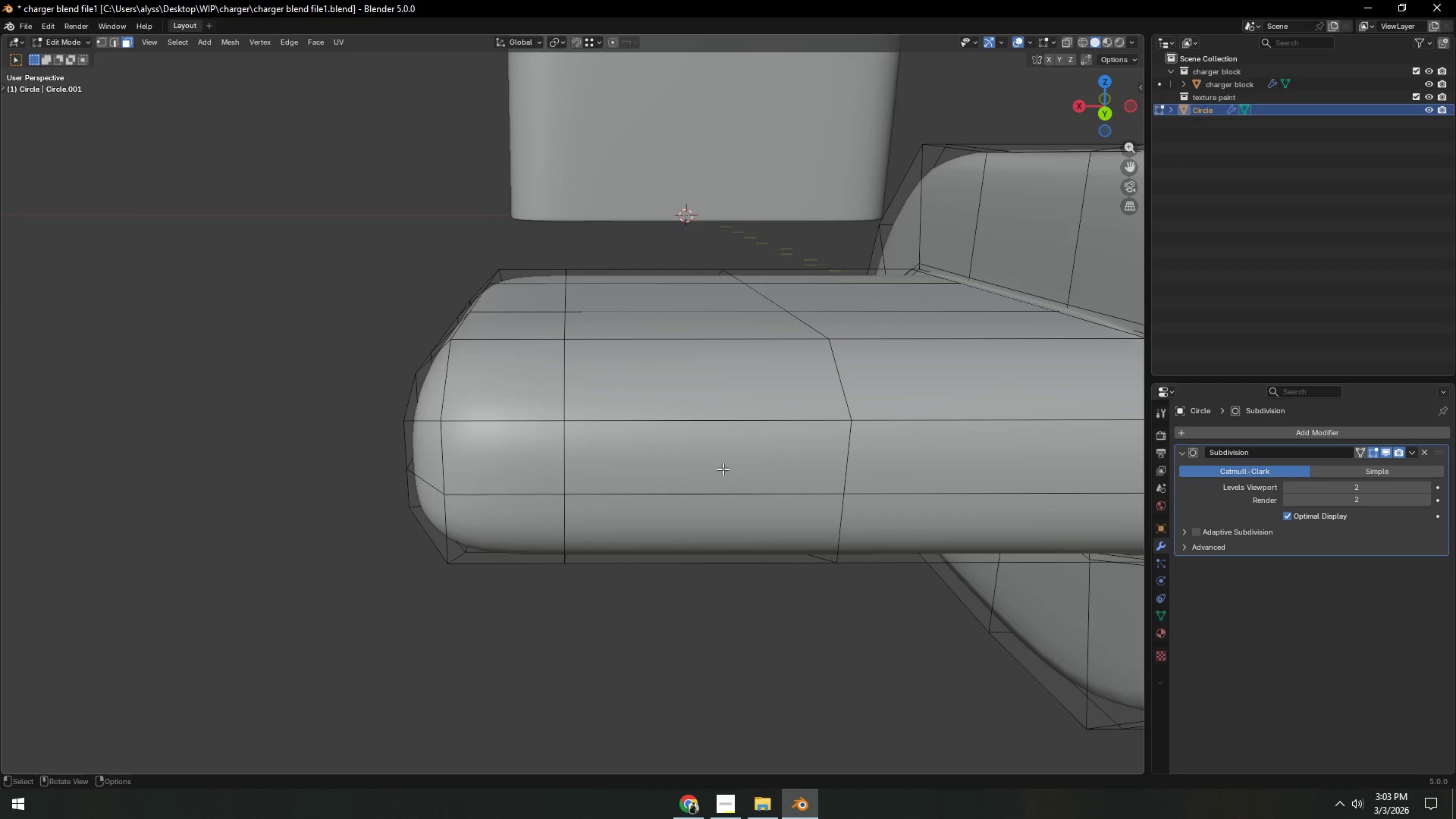 
left_click([723, 469])
 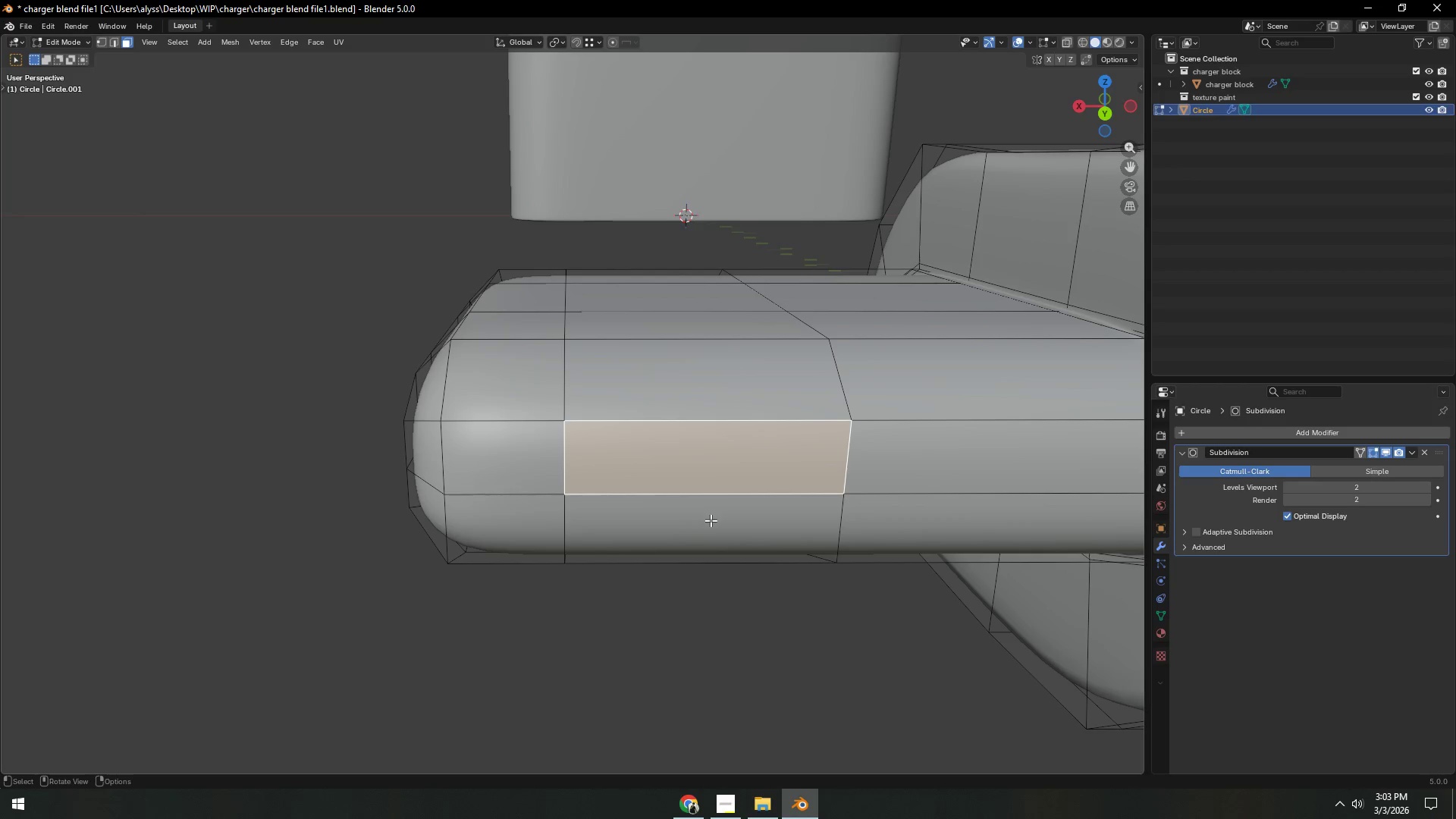 
key(Shift+ShiftLeft)
 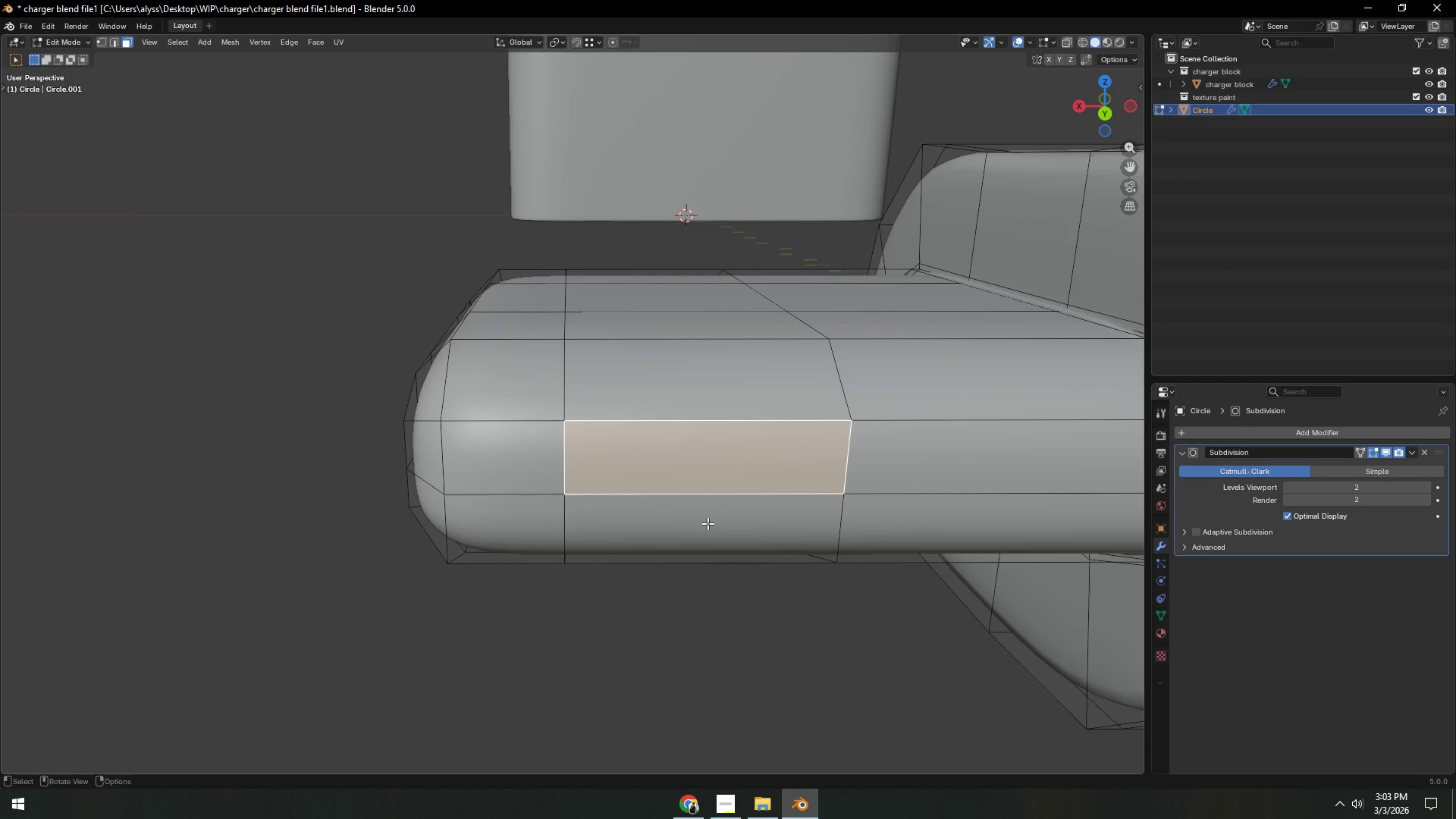 
left_click([708, 523])
 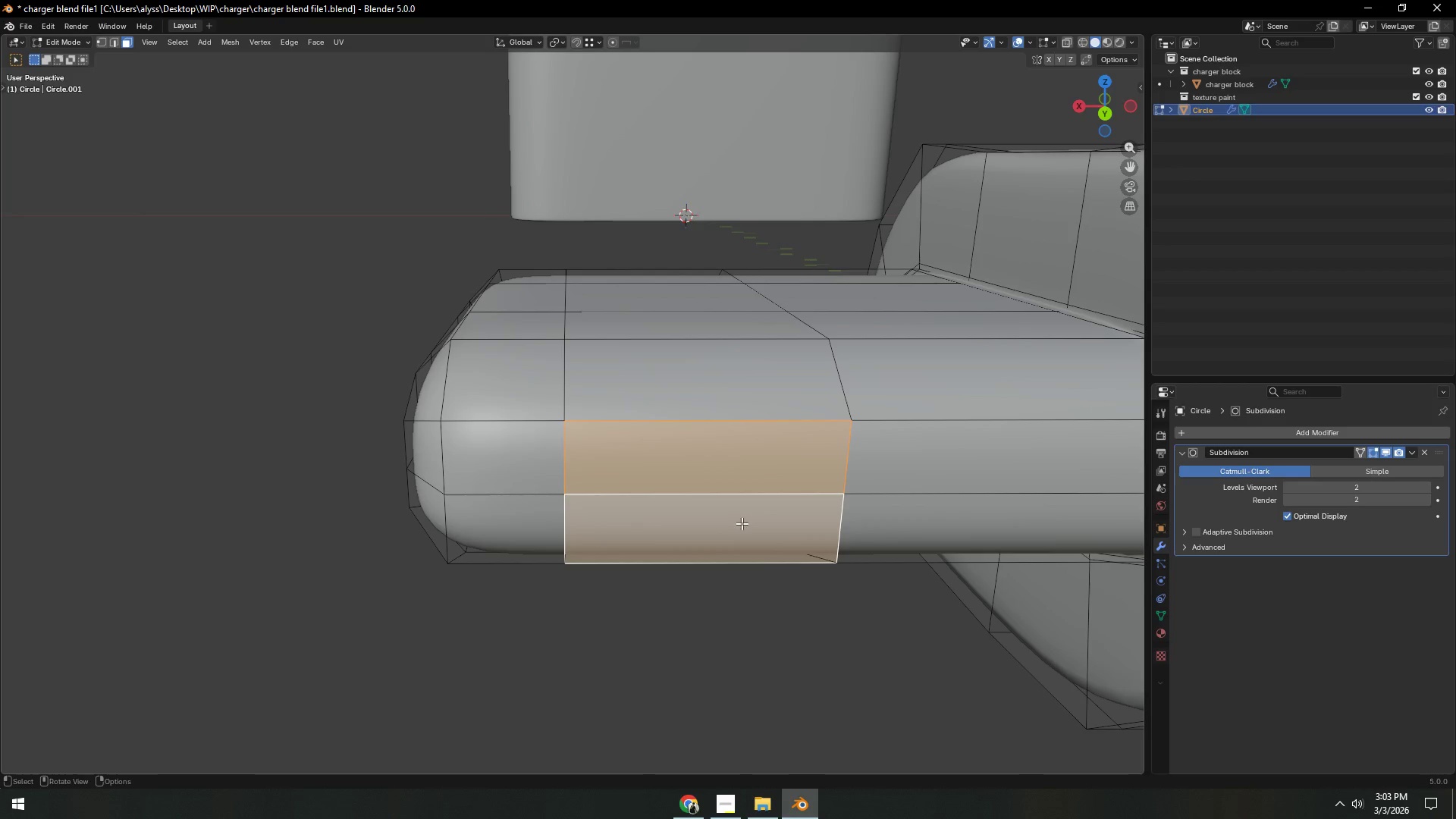 
key(Shift+ShiftLeft)
 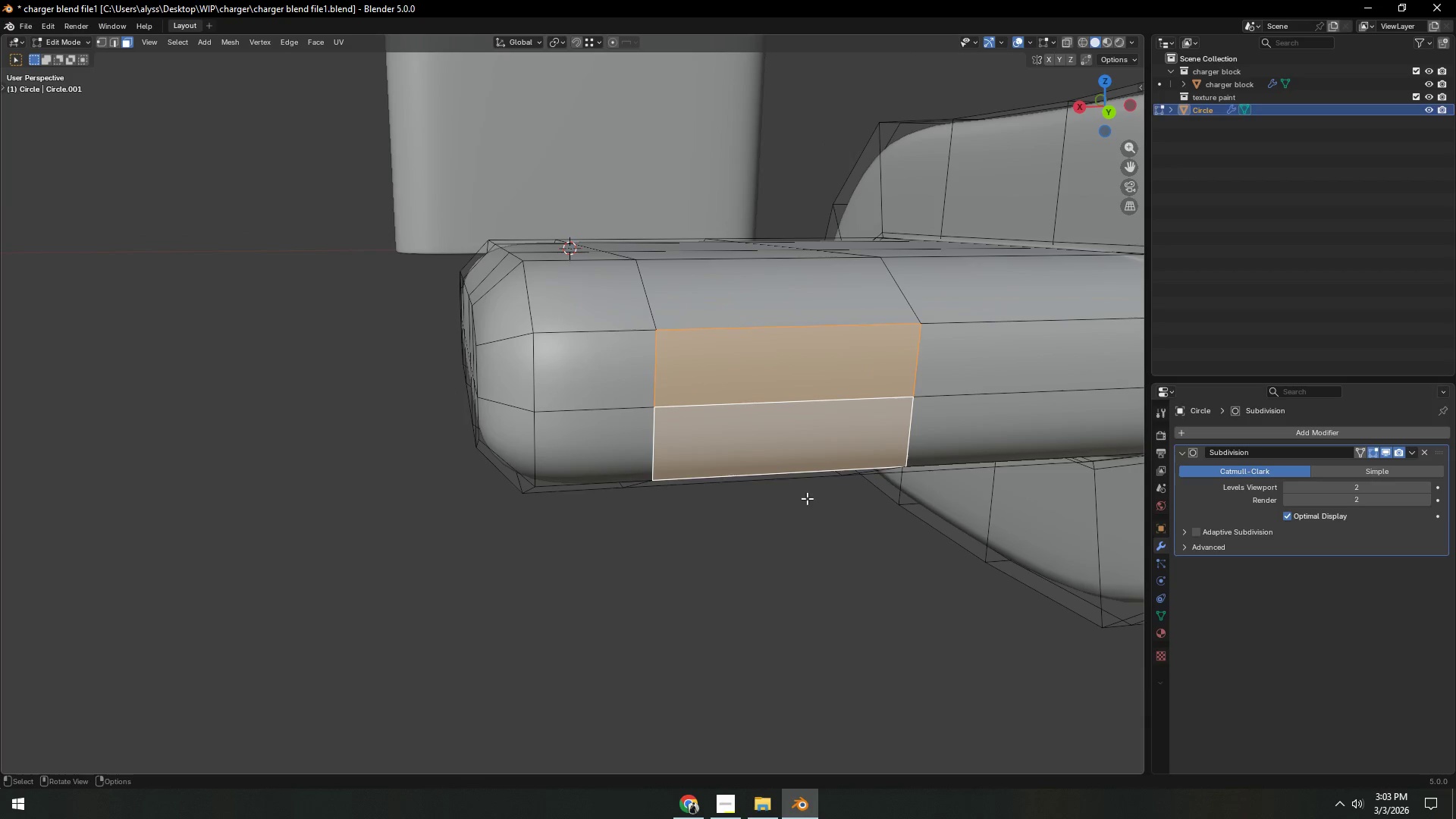 
hold_key(key=ShiftLeft, duration=0.34)
 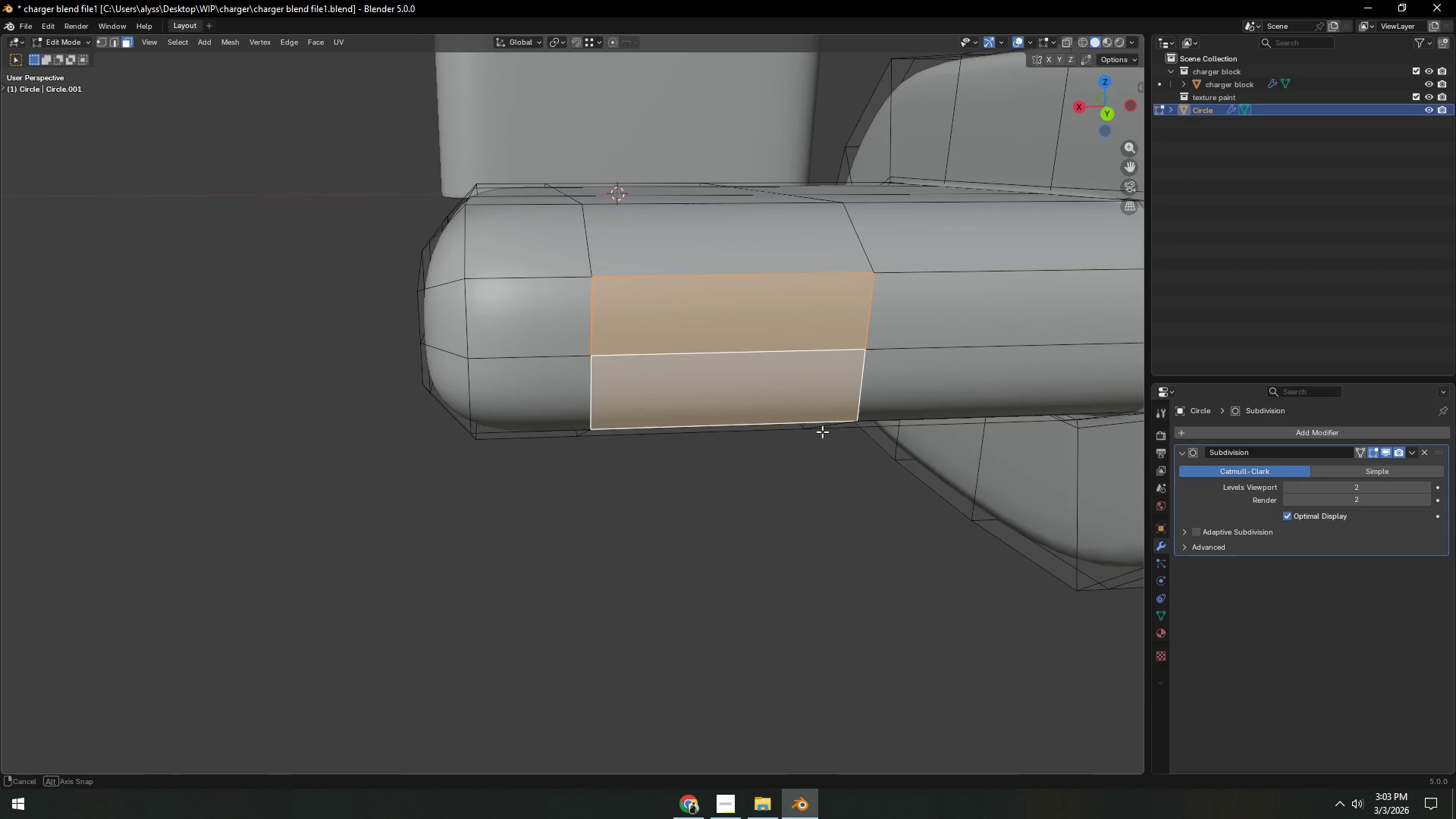 
hold_key(key=ShiftLeft, duration=0.36)
 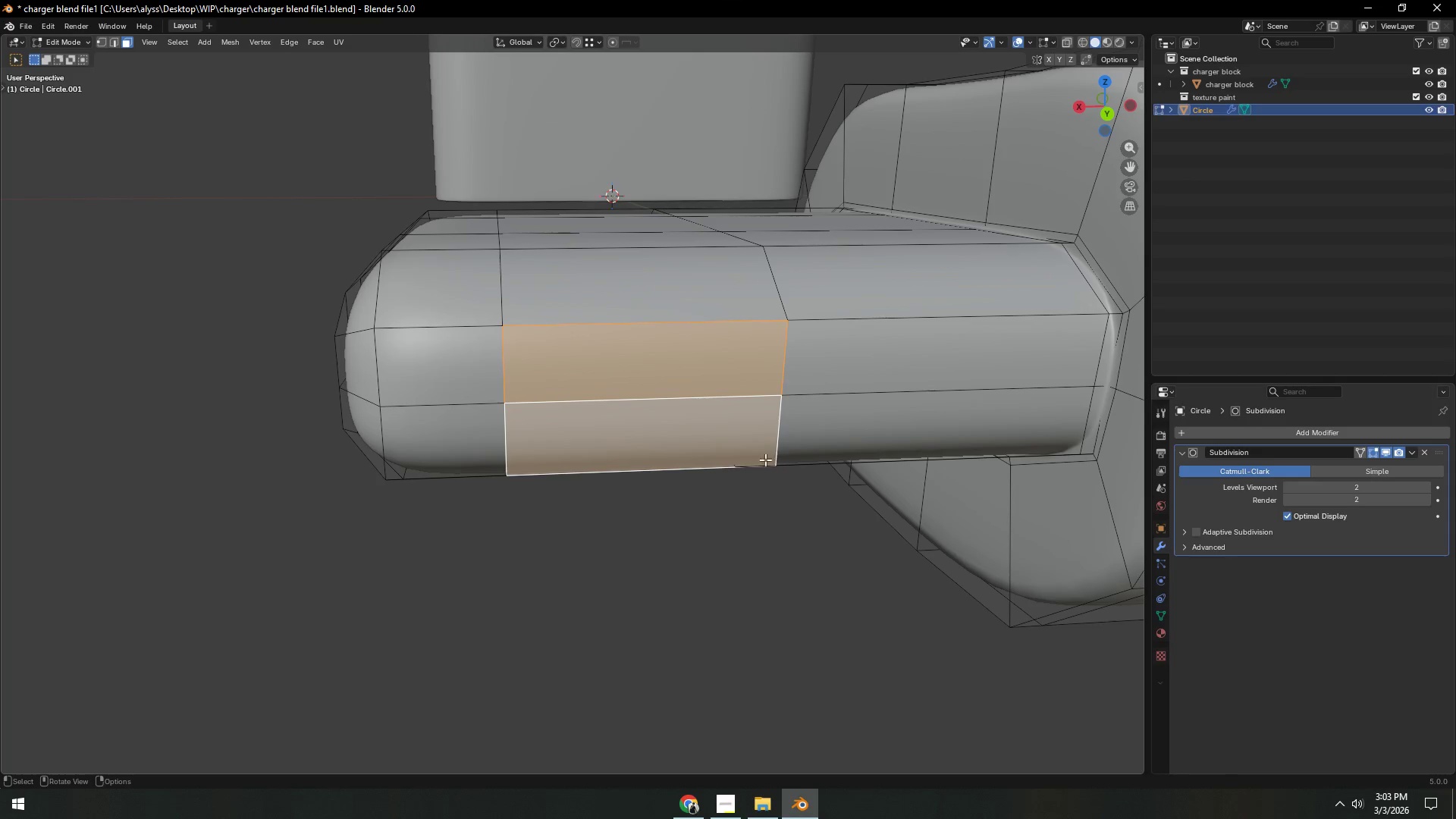 
key(Control+ControlLeft)
 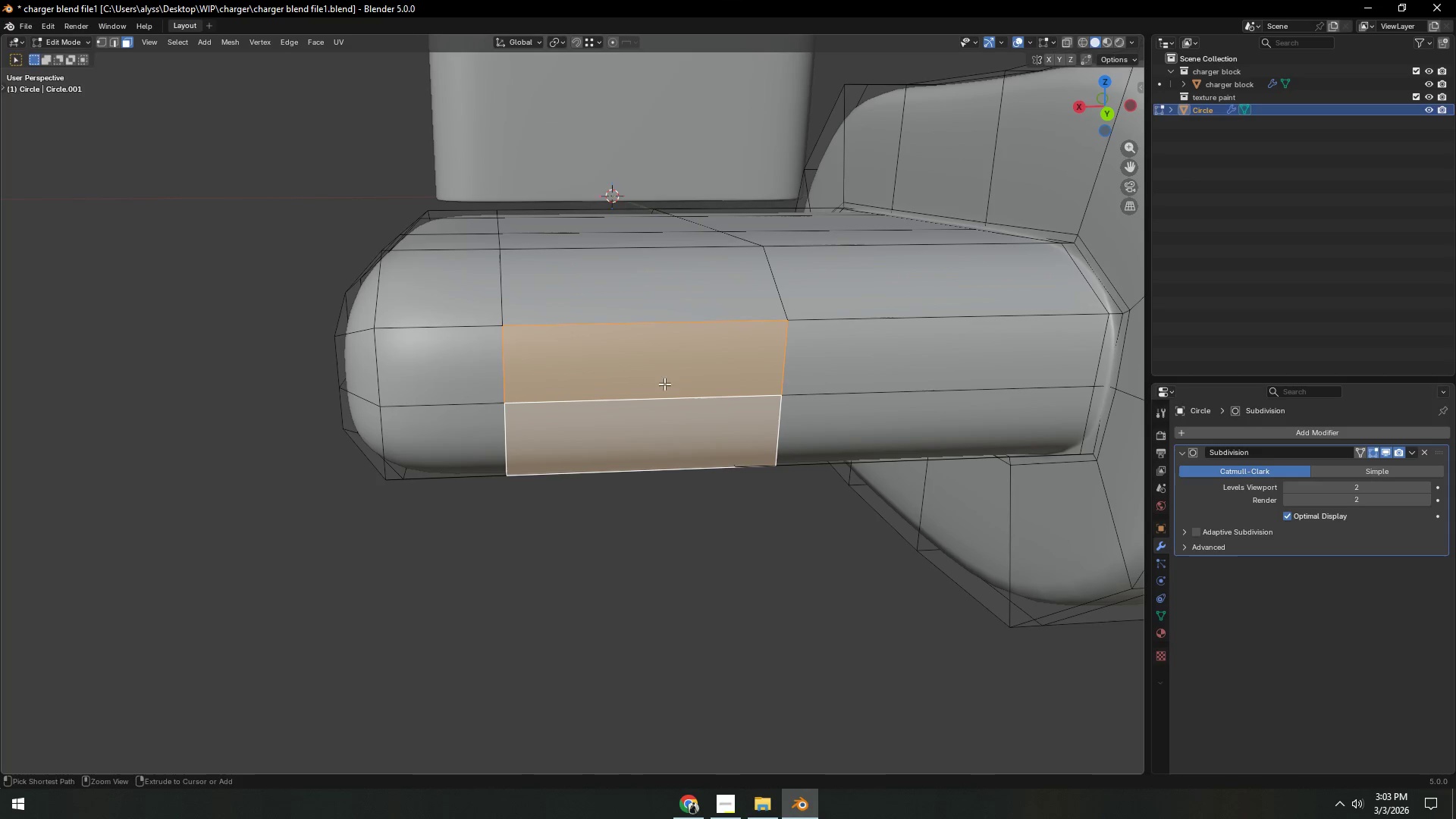 
key(Control+R)
 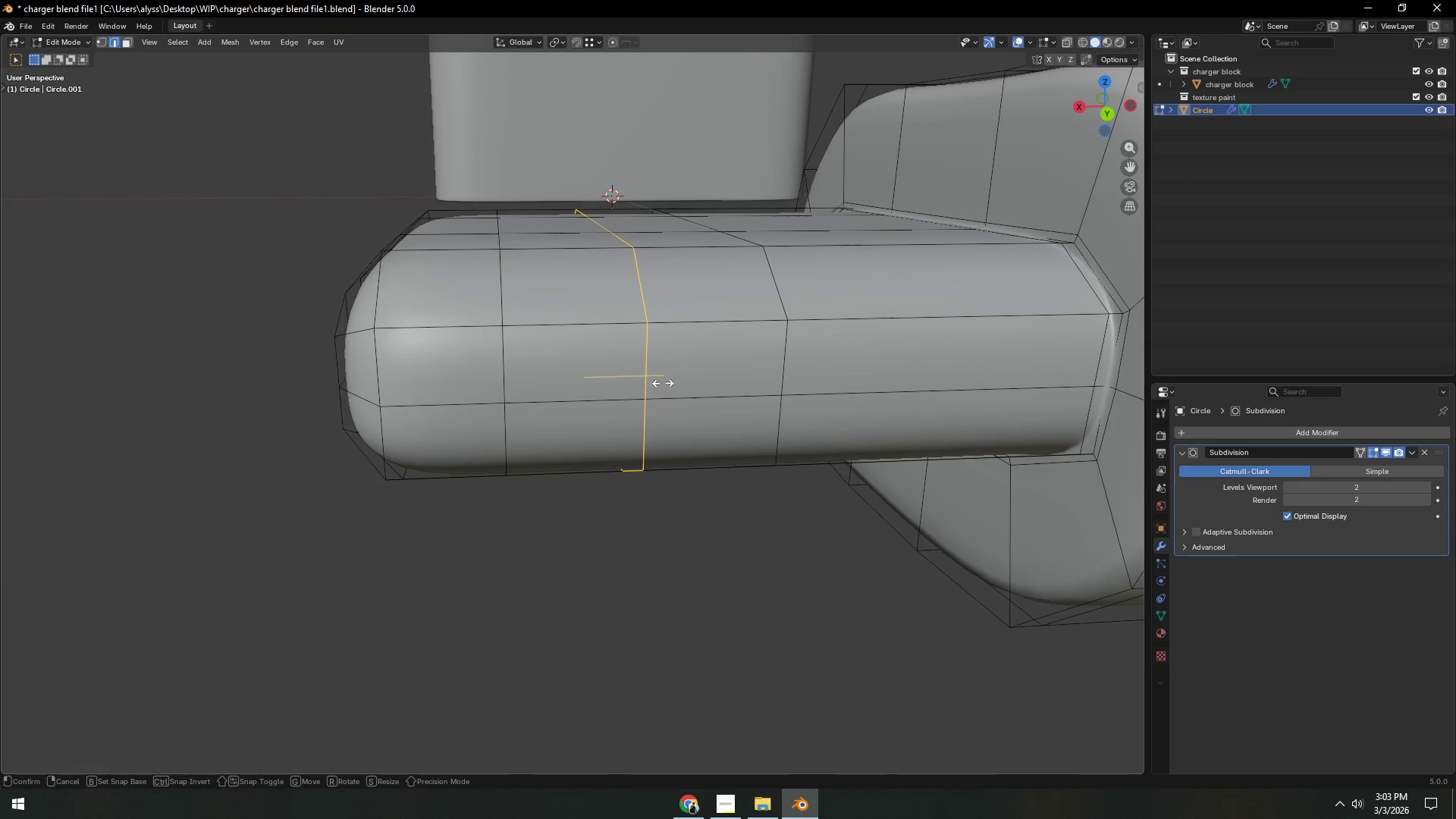 
left_click([663, 383])
 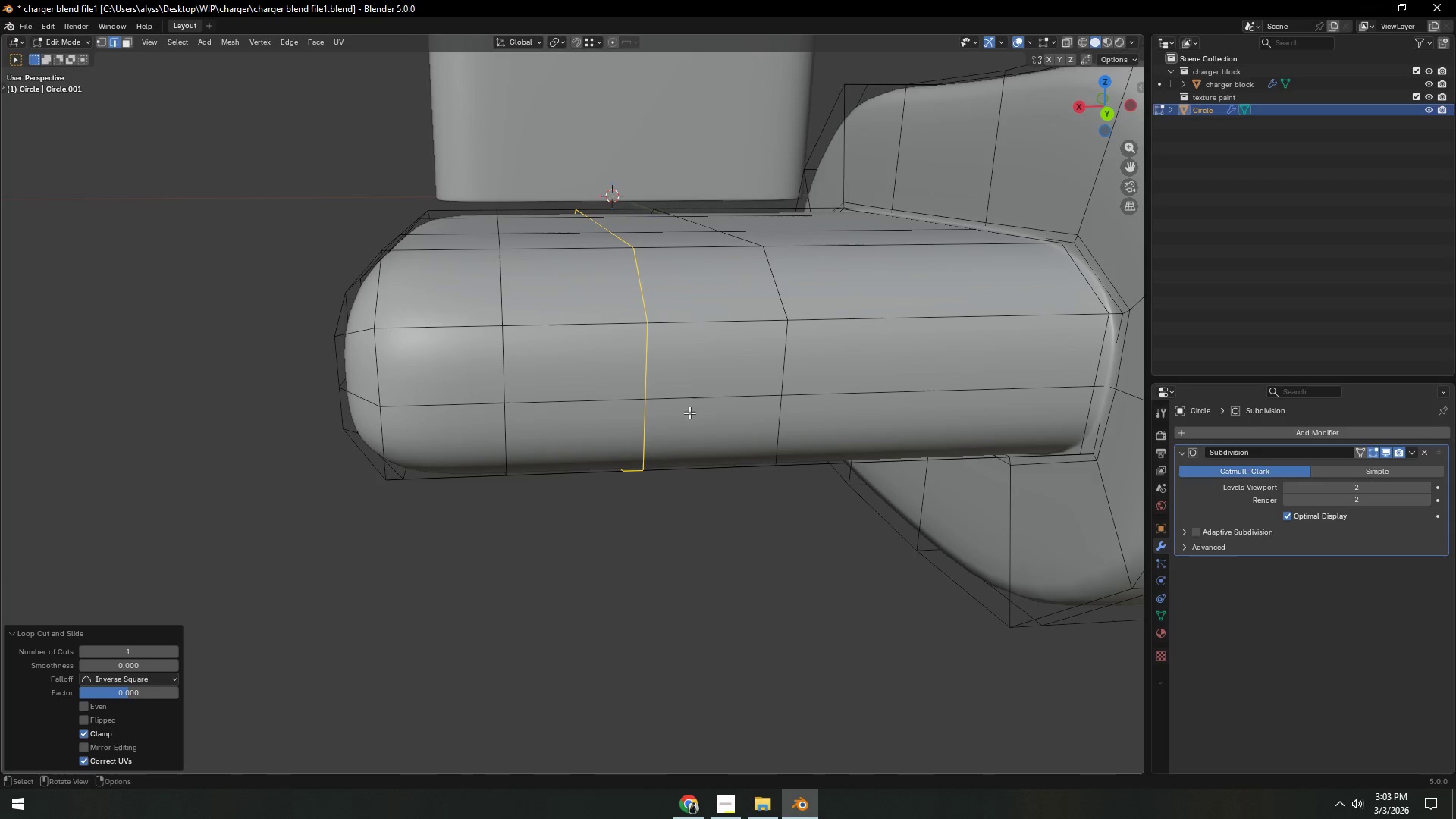 
right_click([663, 383])
 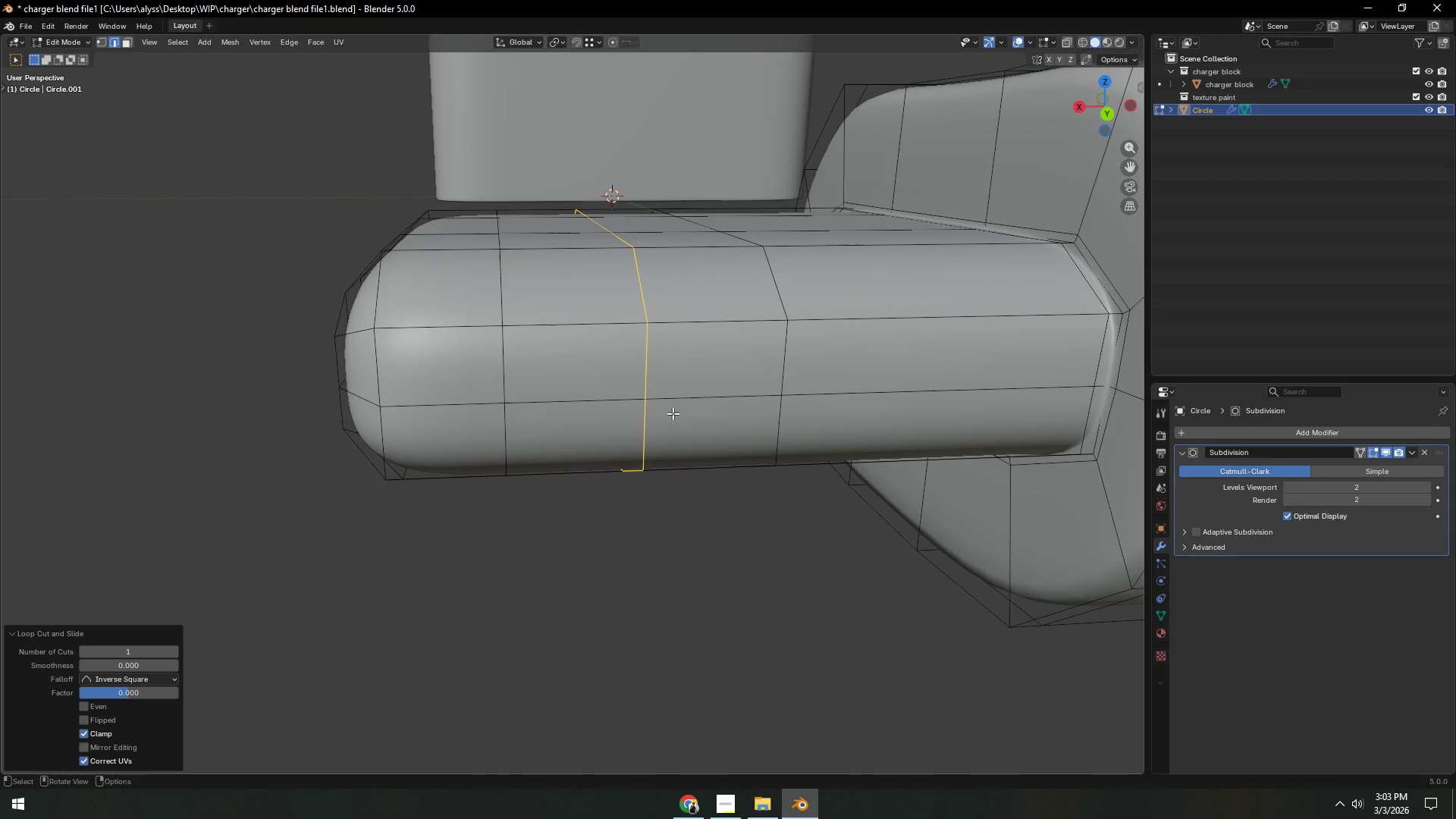 
type(231)
 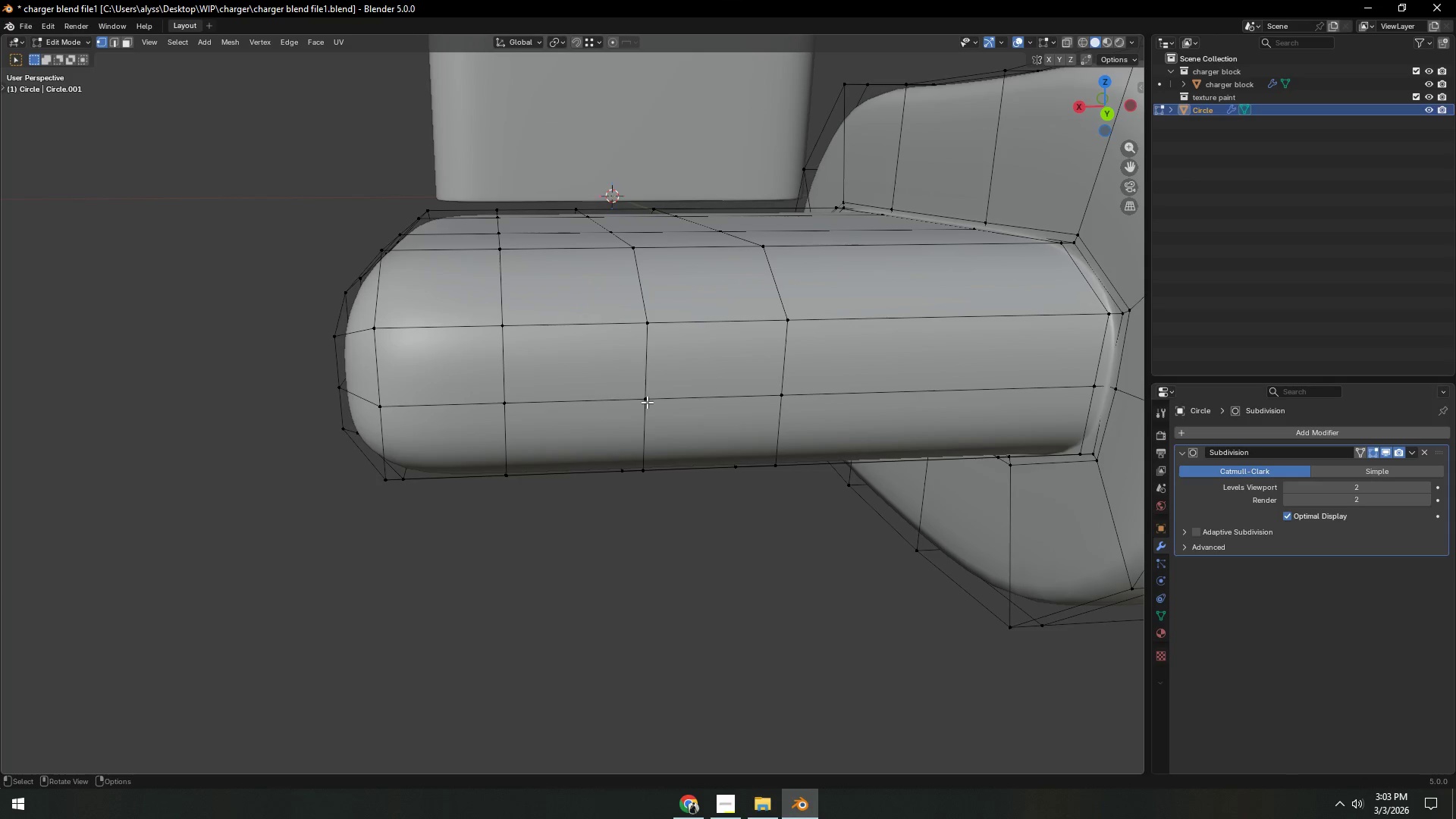 
left_click([647, 402])
 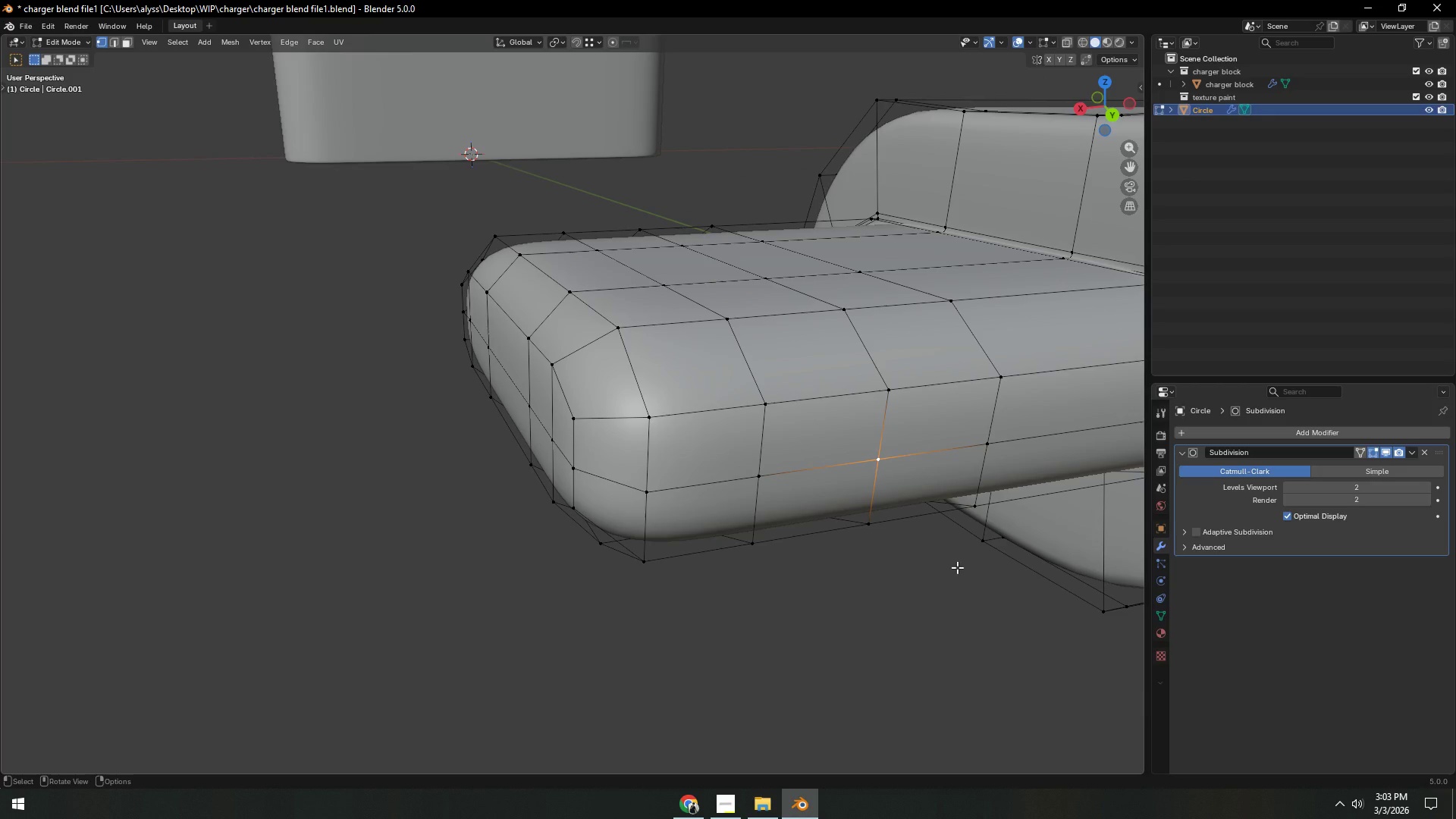 
type(gy)
 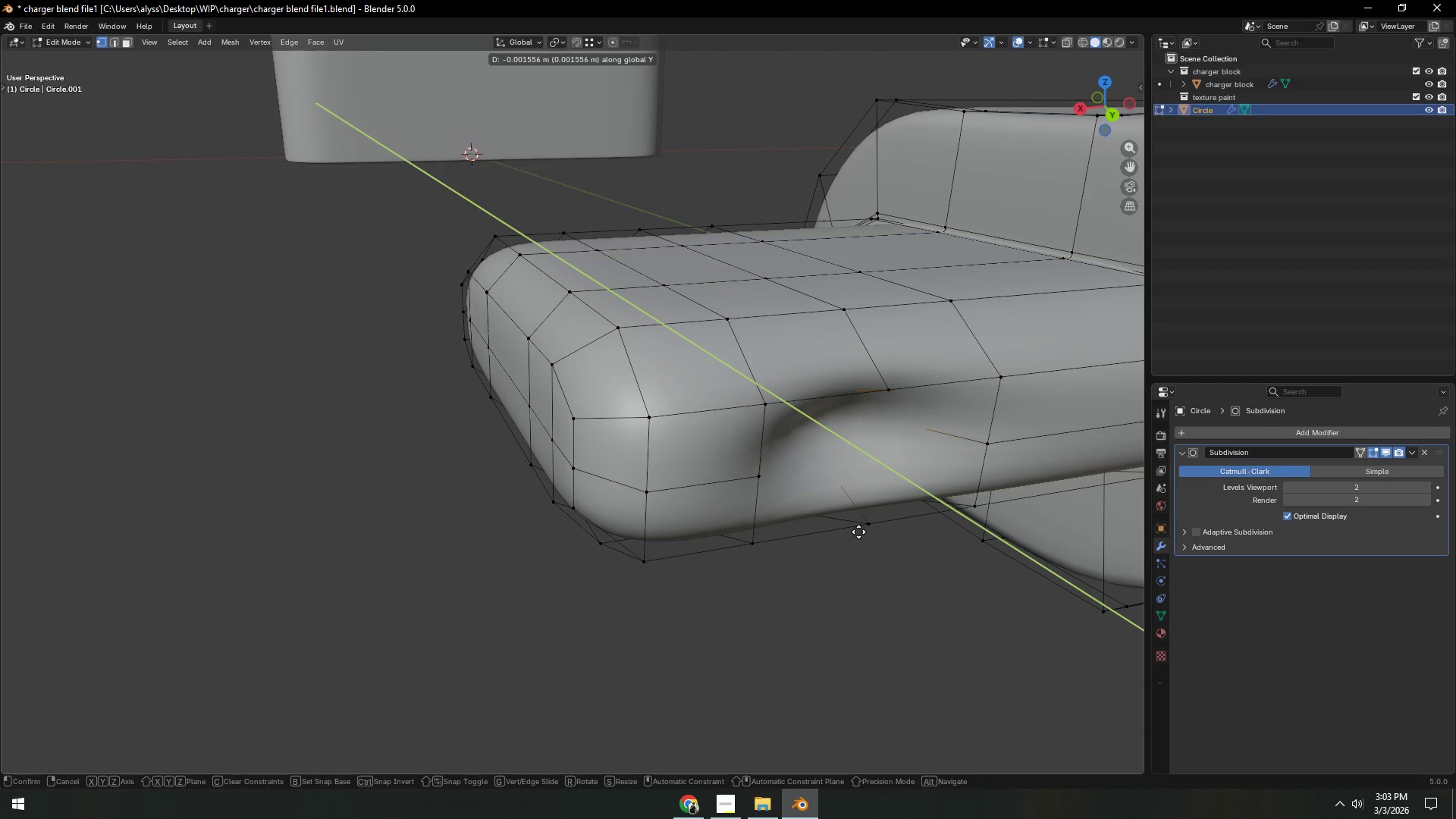 
wait(5.41)
 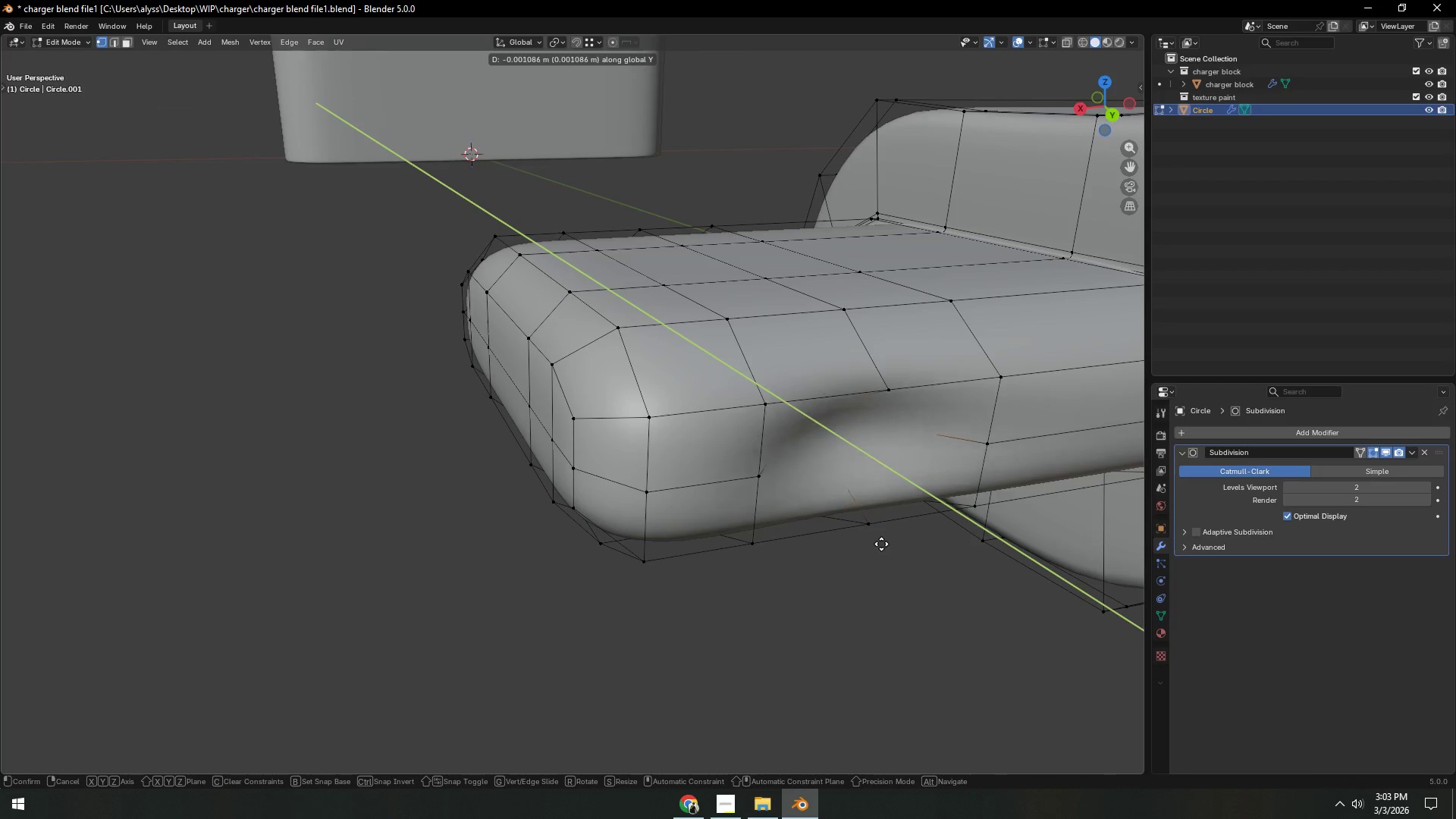 
right_click([858, 532])
 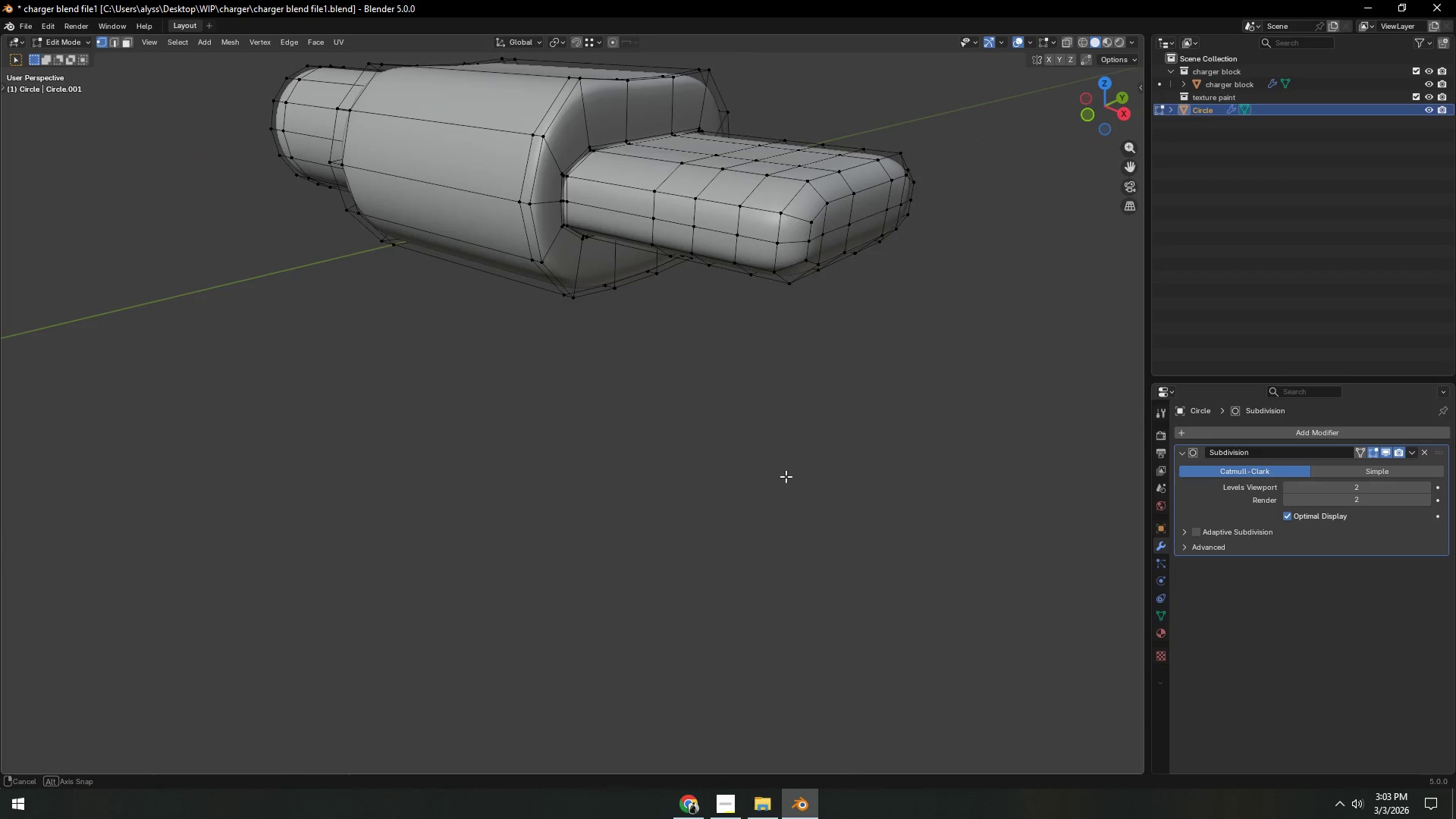 
hold_key(key=ShiftLeft, duration=0.41)
left_click([746, 237])
 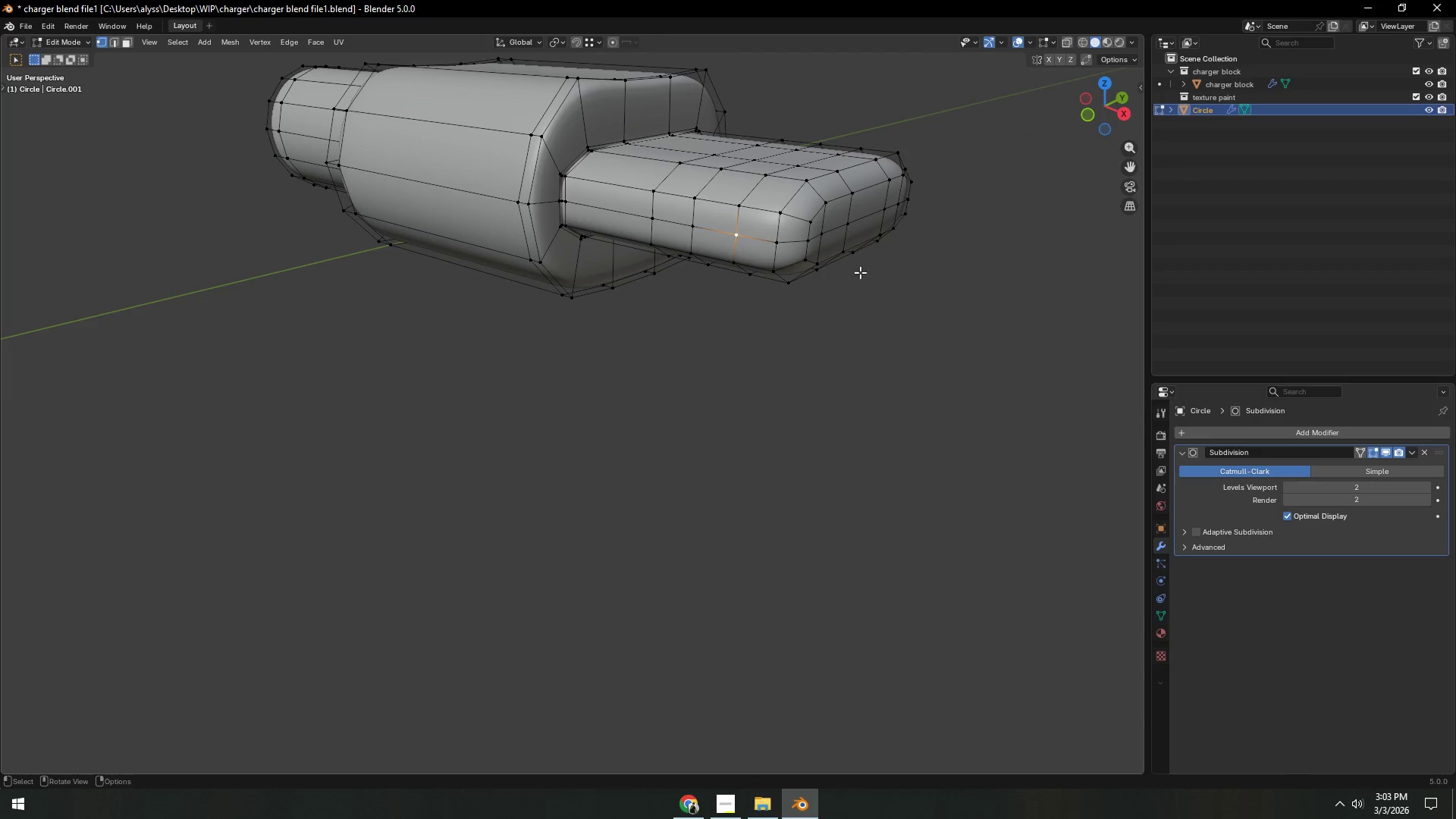 
hold_key(key=ShiftLeft, duration=0.44)
 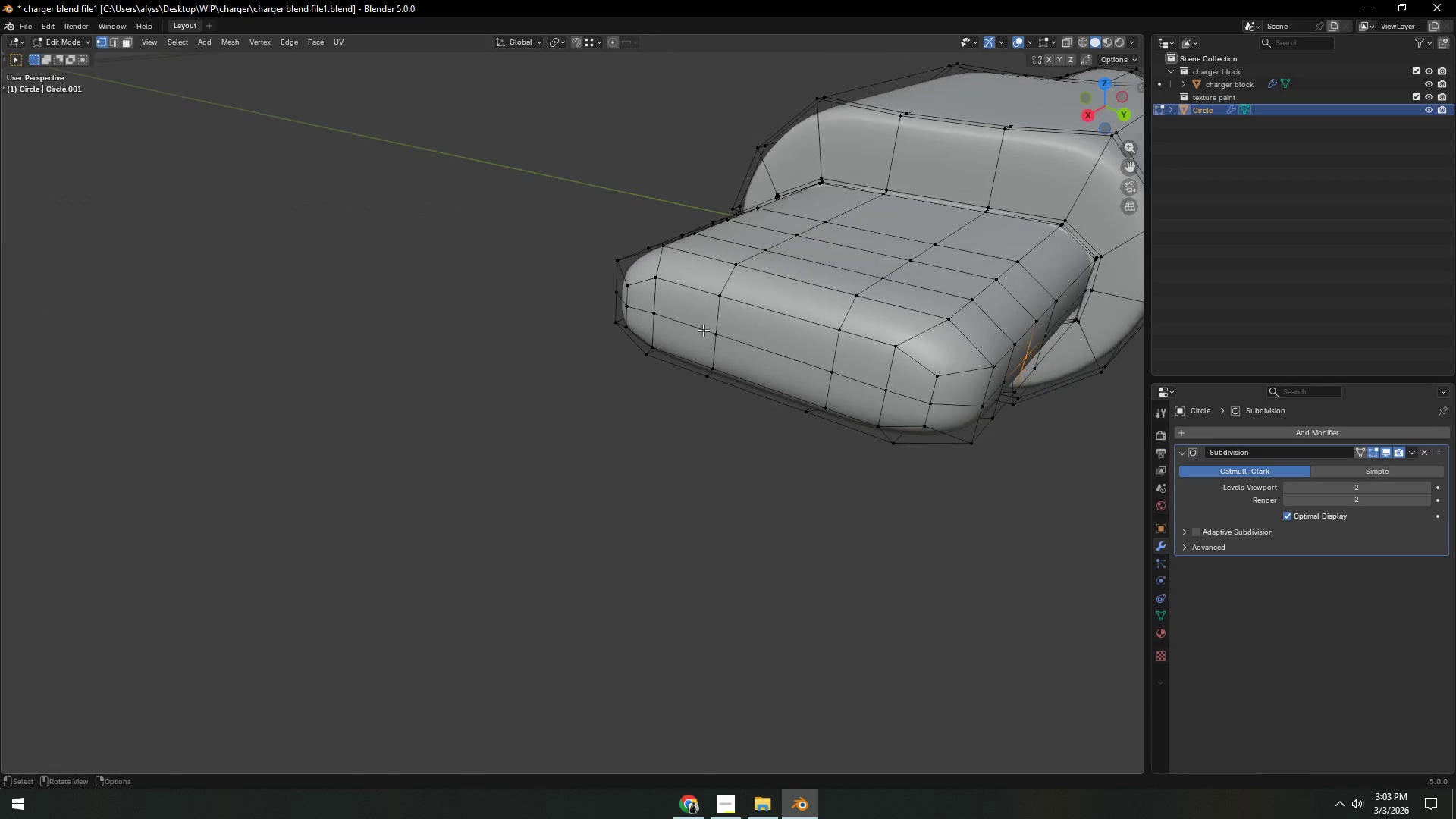 
hold_key(key=ShiftLeft, duration=0.59)
 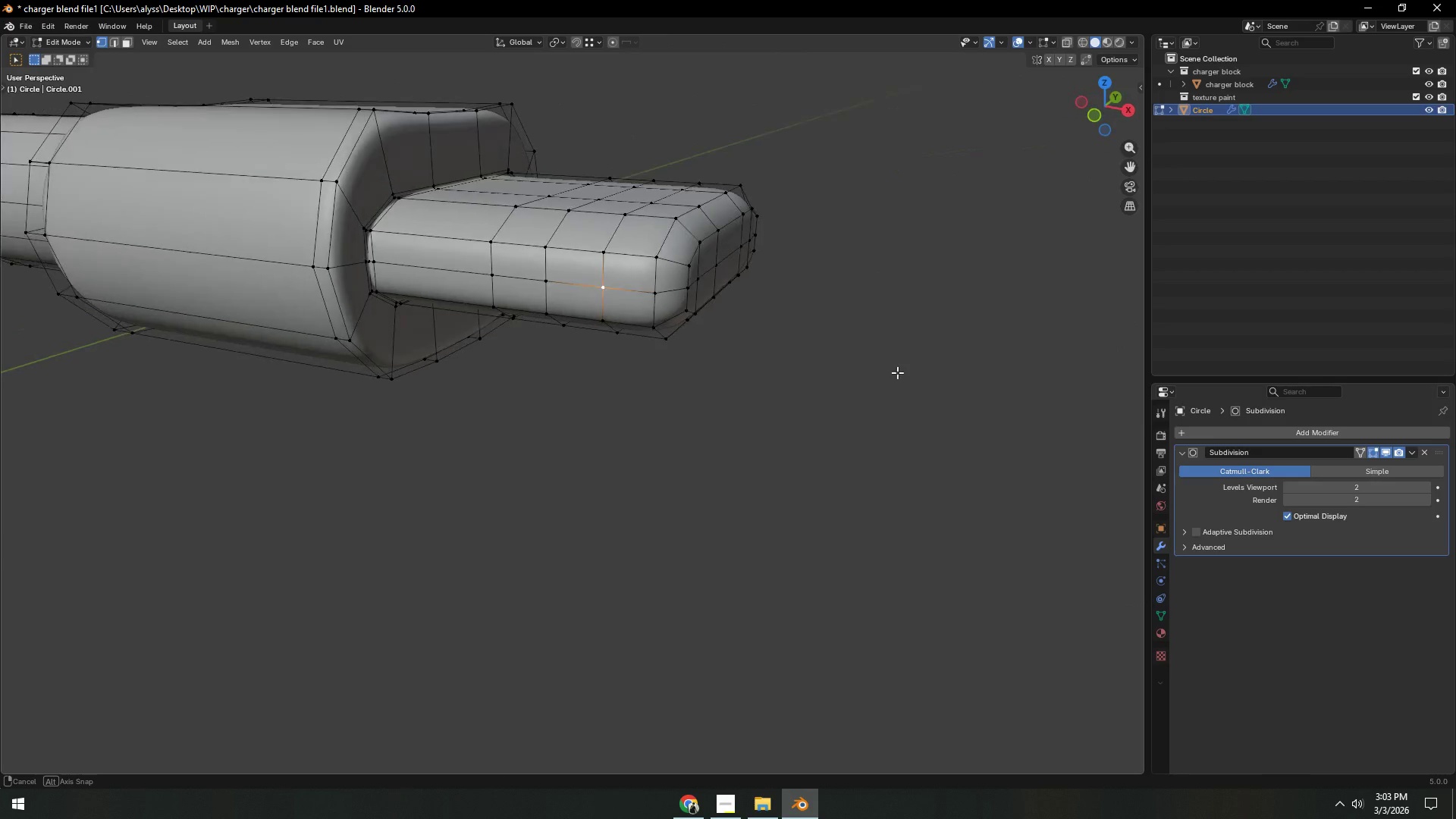 
hold_key(key=ShiftLeft, duration=0.84)
left_click([613, 290])
 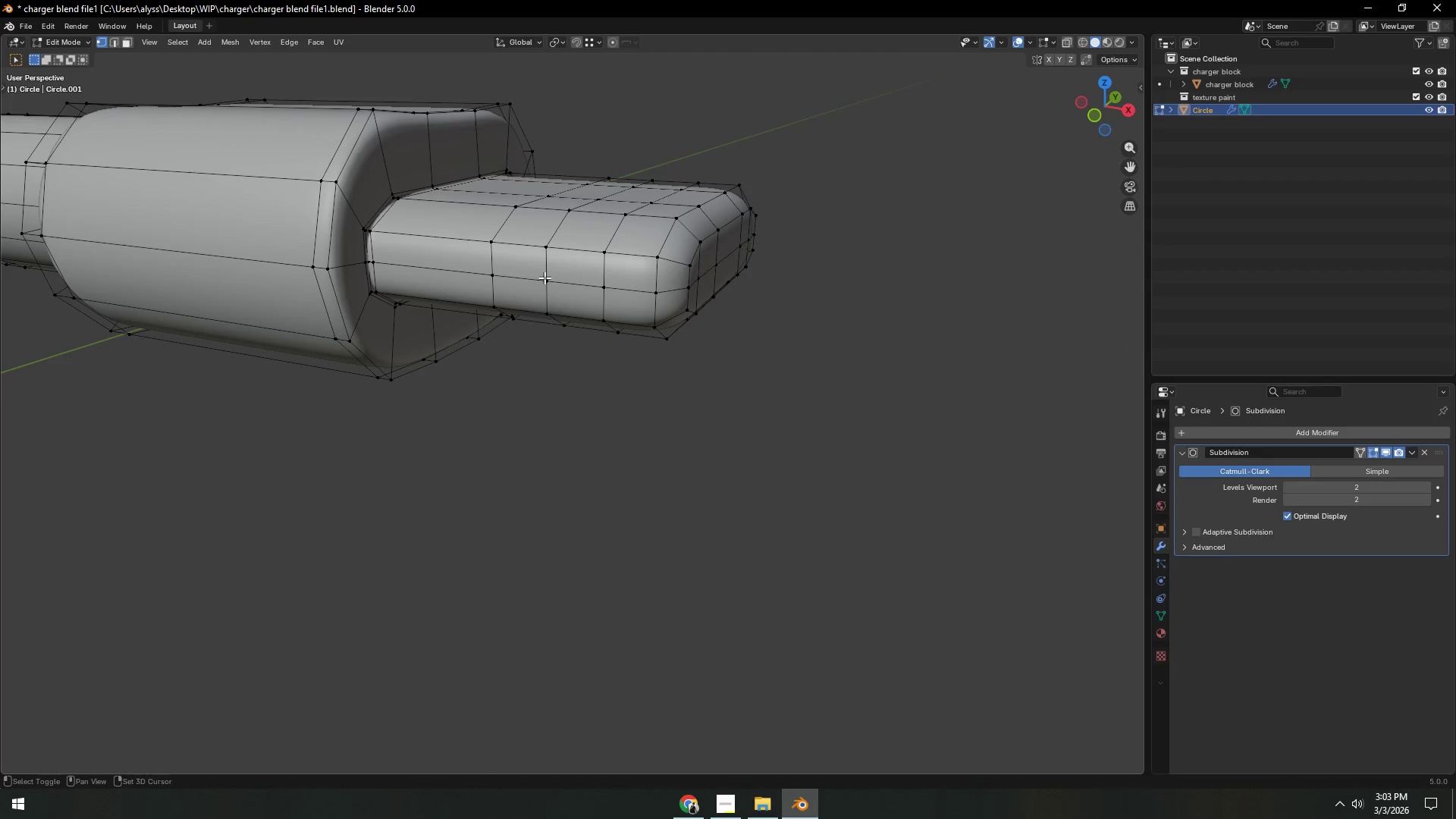 
double_click([544, 278])
 